 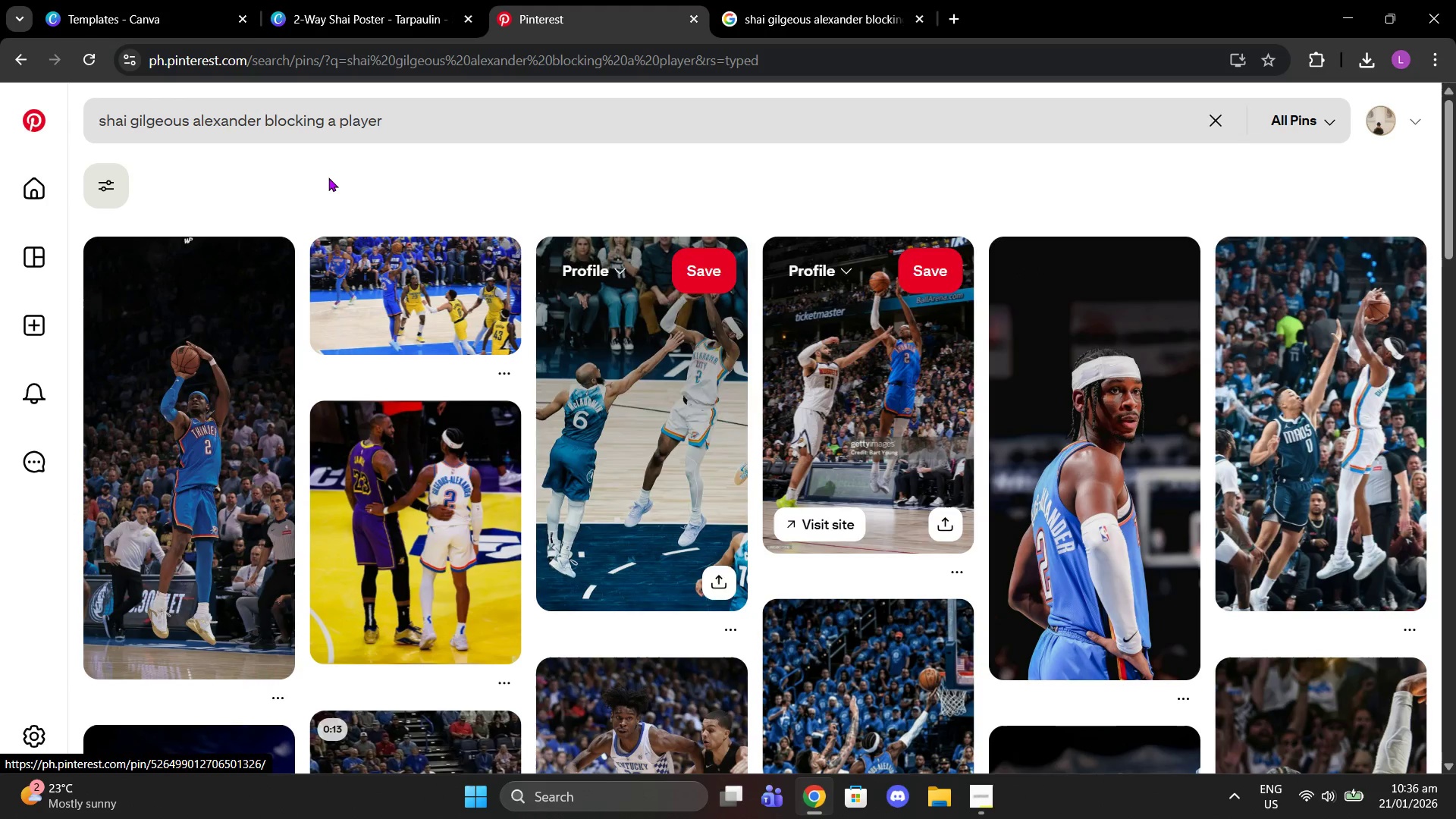 
scroll: coordinate [621, 413], scroll_direction: down, amount: 5.0
 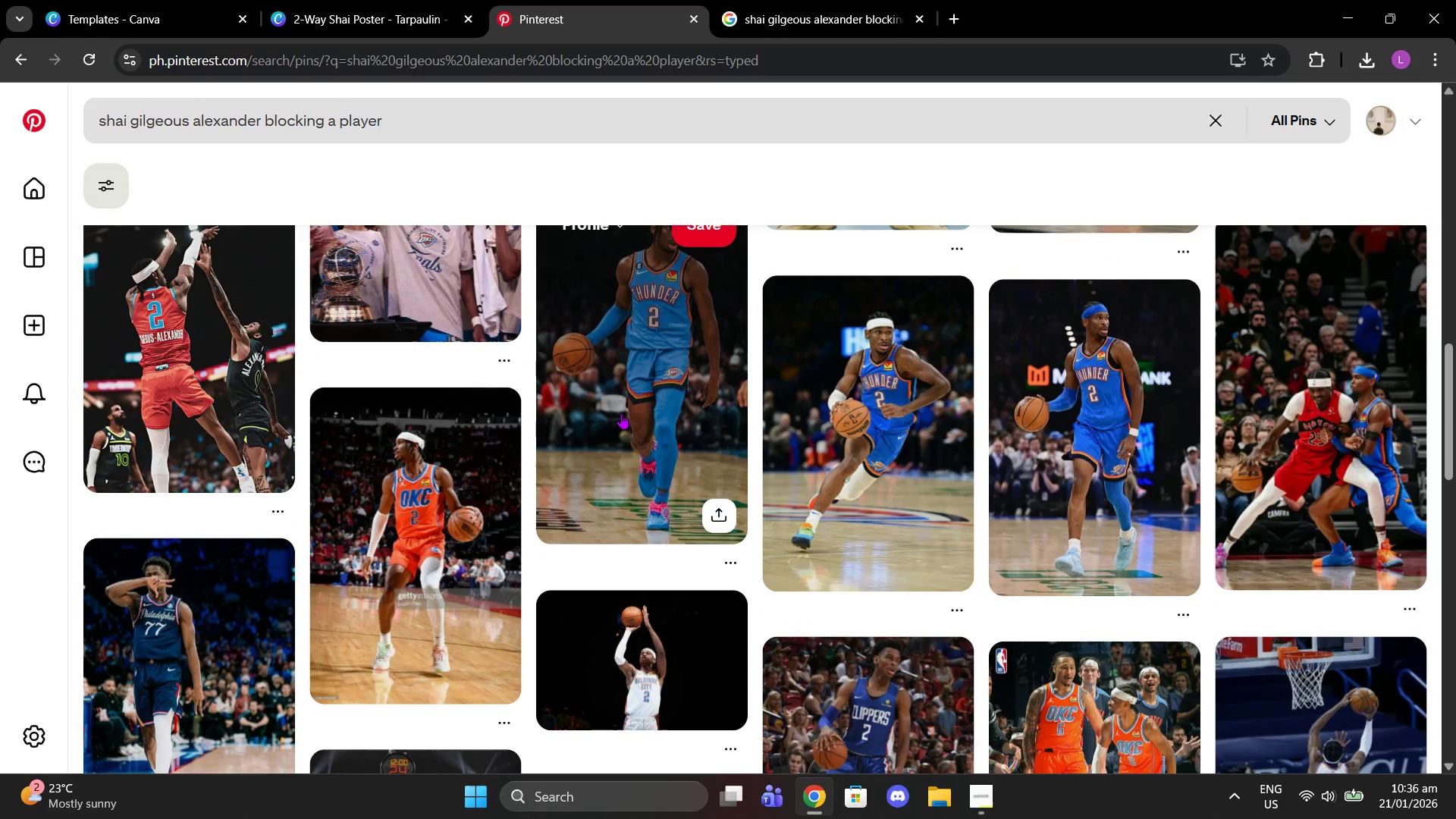 
scroll: coordinate [621, 413], scroll_direction: up, amount: 2.0
 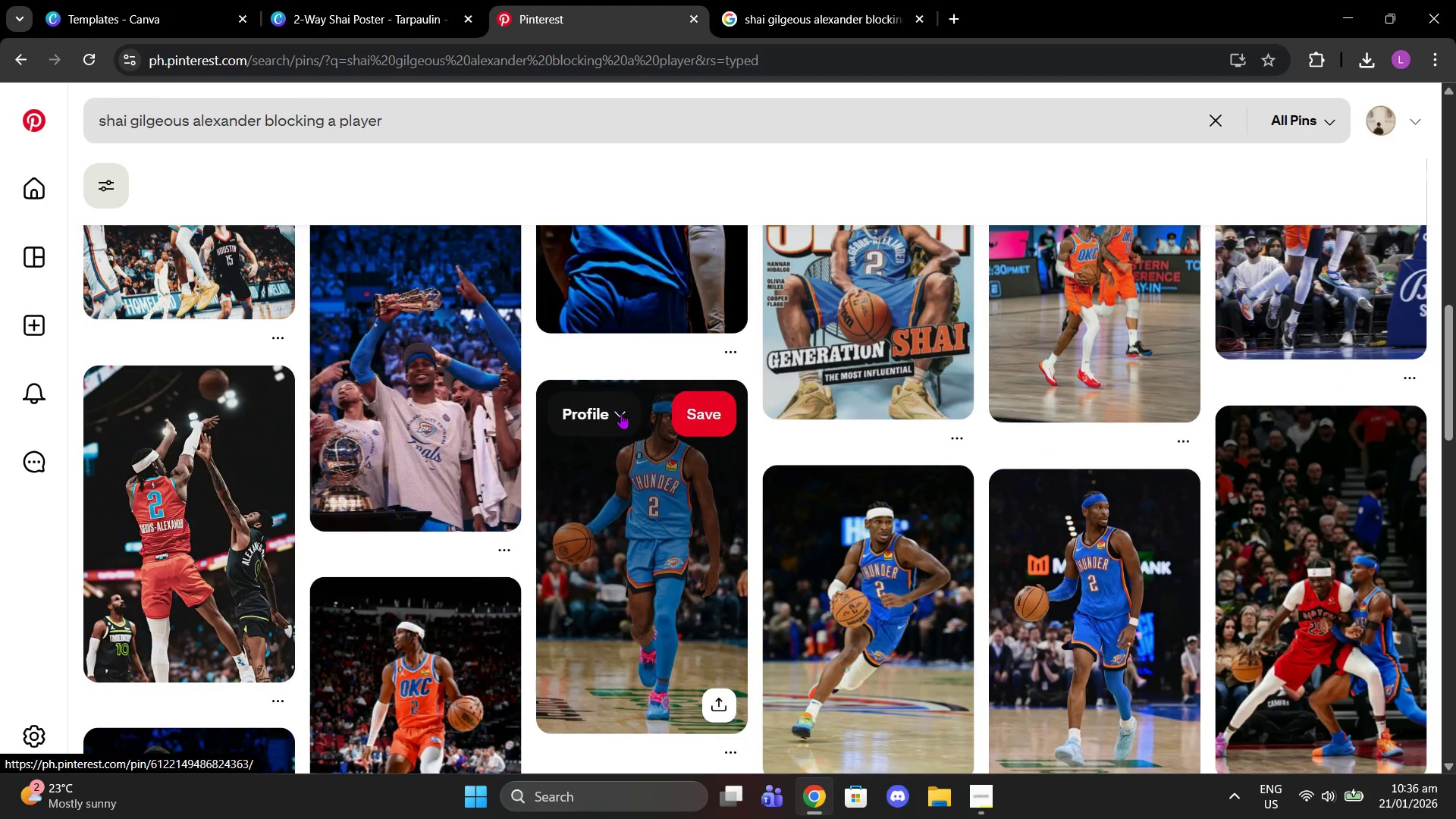 
scroll: coordinate [649, 447], scroll_direction: down, amount: 10.0
 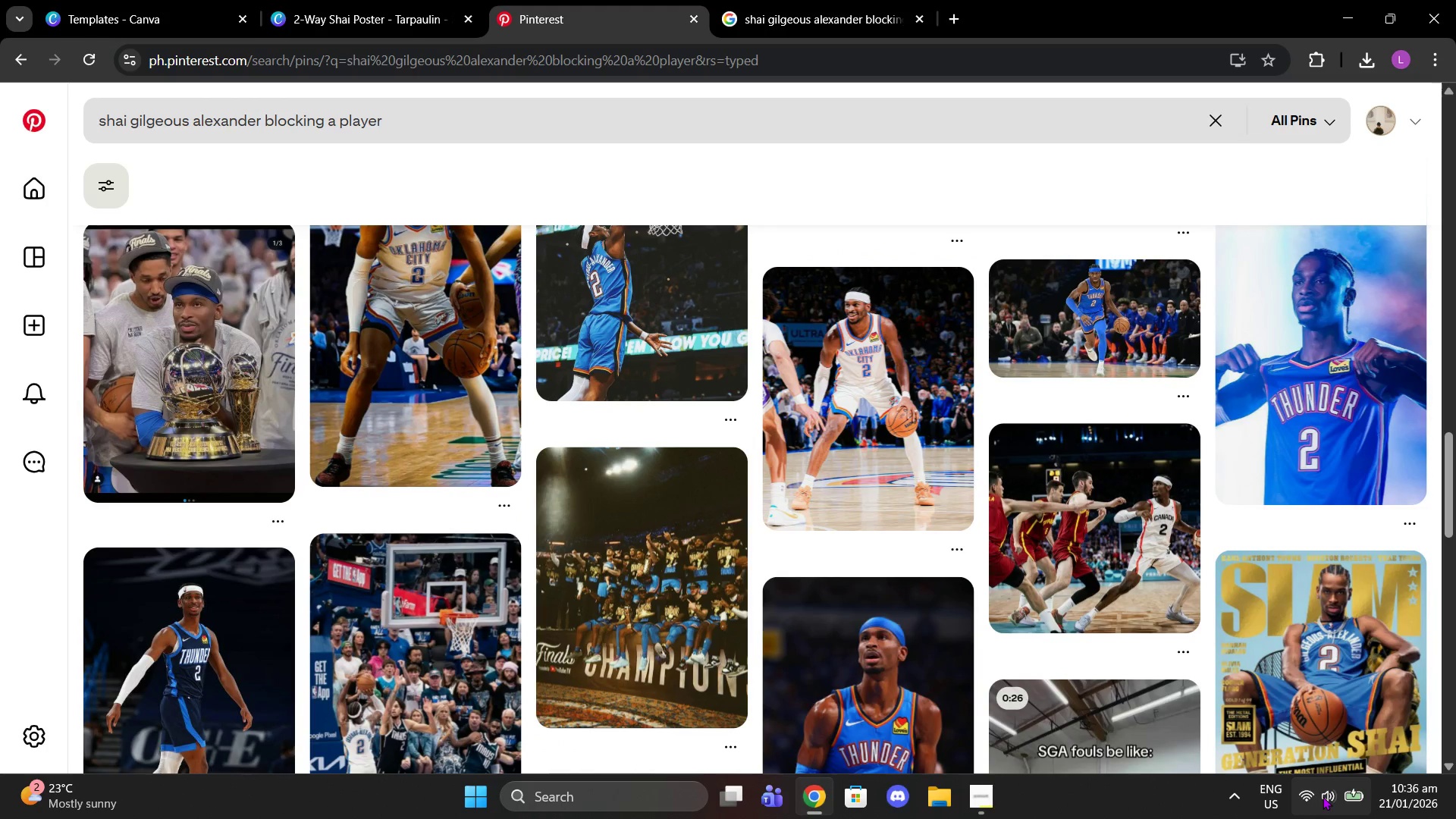 
left_click([1322, 790])
 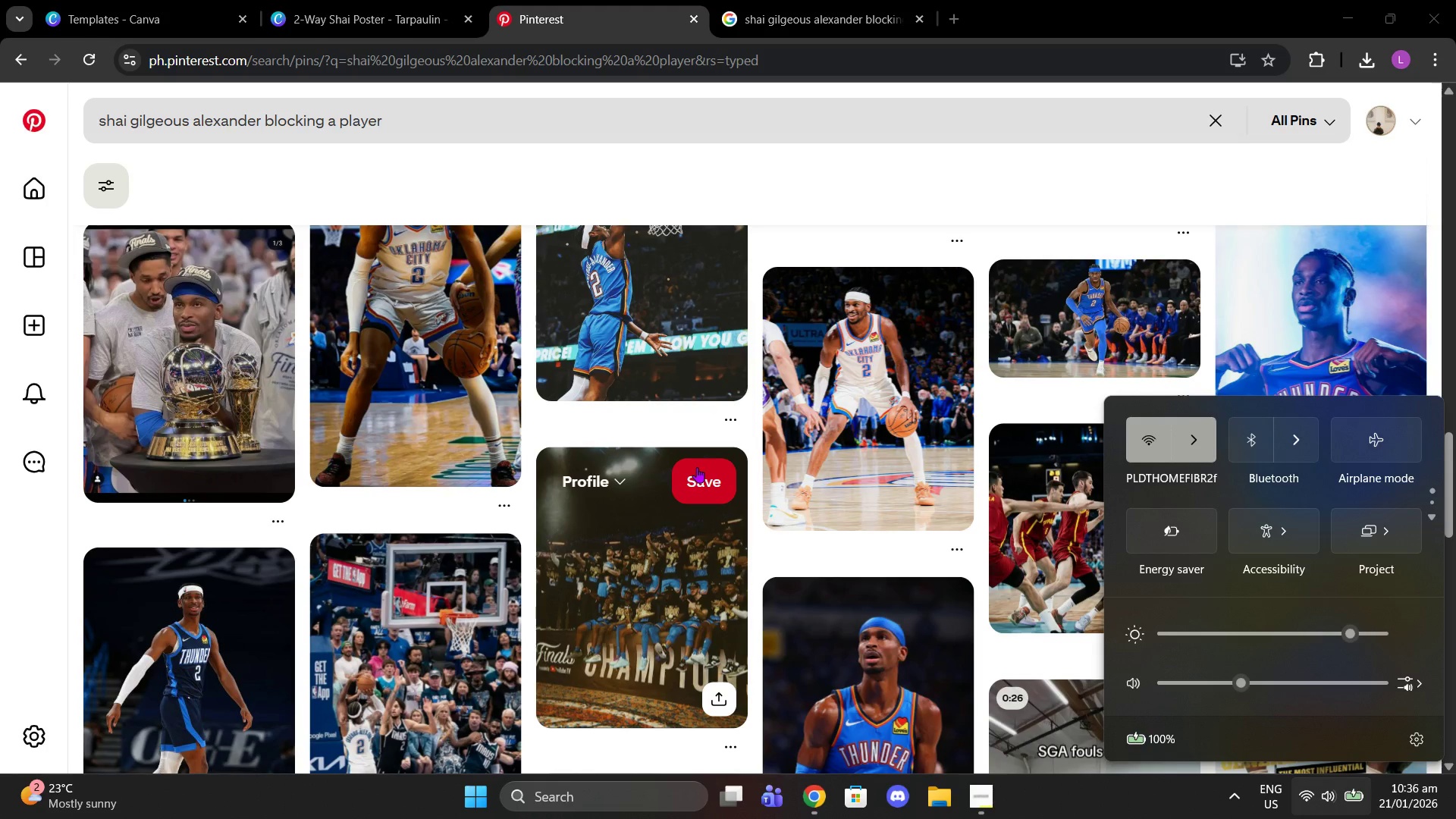 
left_click([1192, 150])
 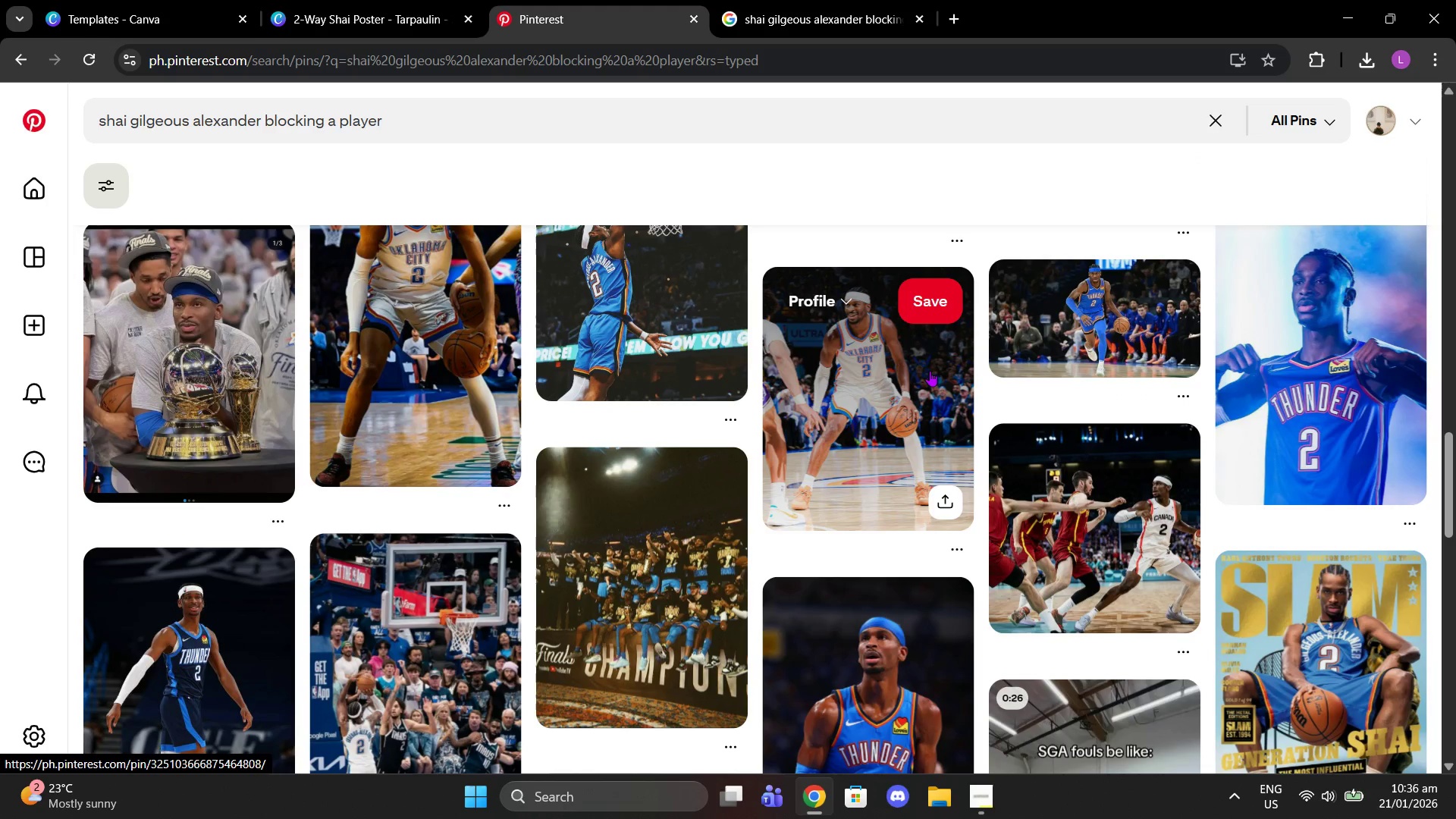 
scroll: coordinate [666, 554], scroll_direction: down, amount: 7.0
 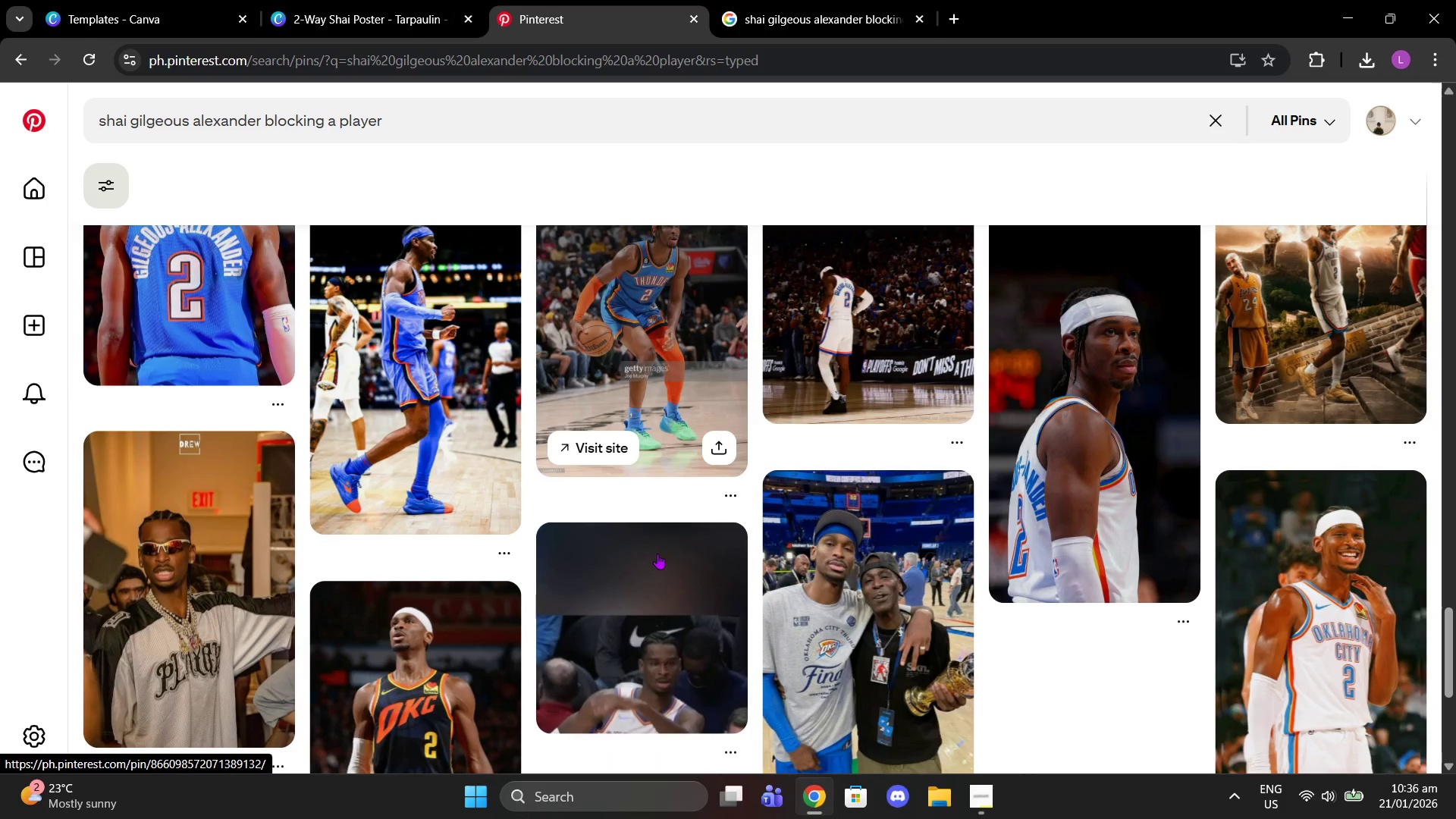 
left_click([327, 114])
 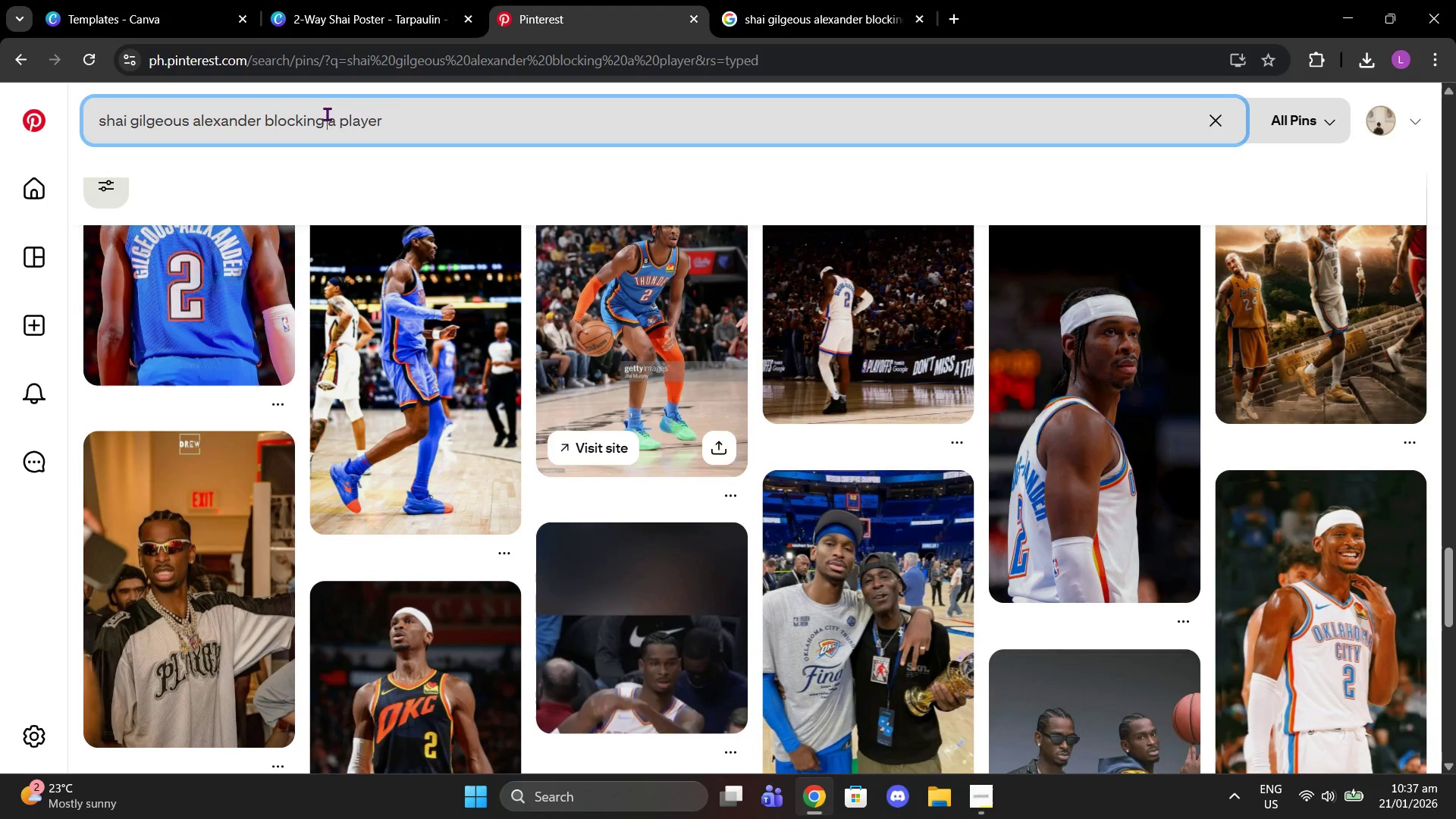 
left_click_drag(start_coordinate=[327, 114], to_coordinate=[418, 111])
 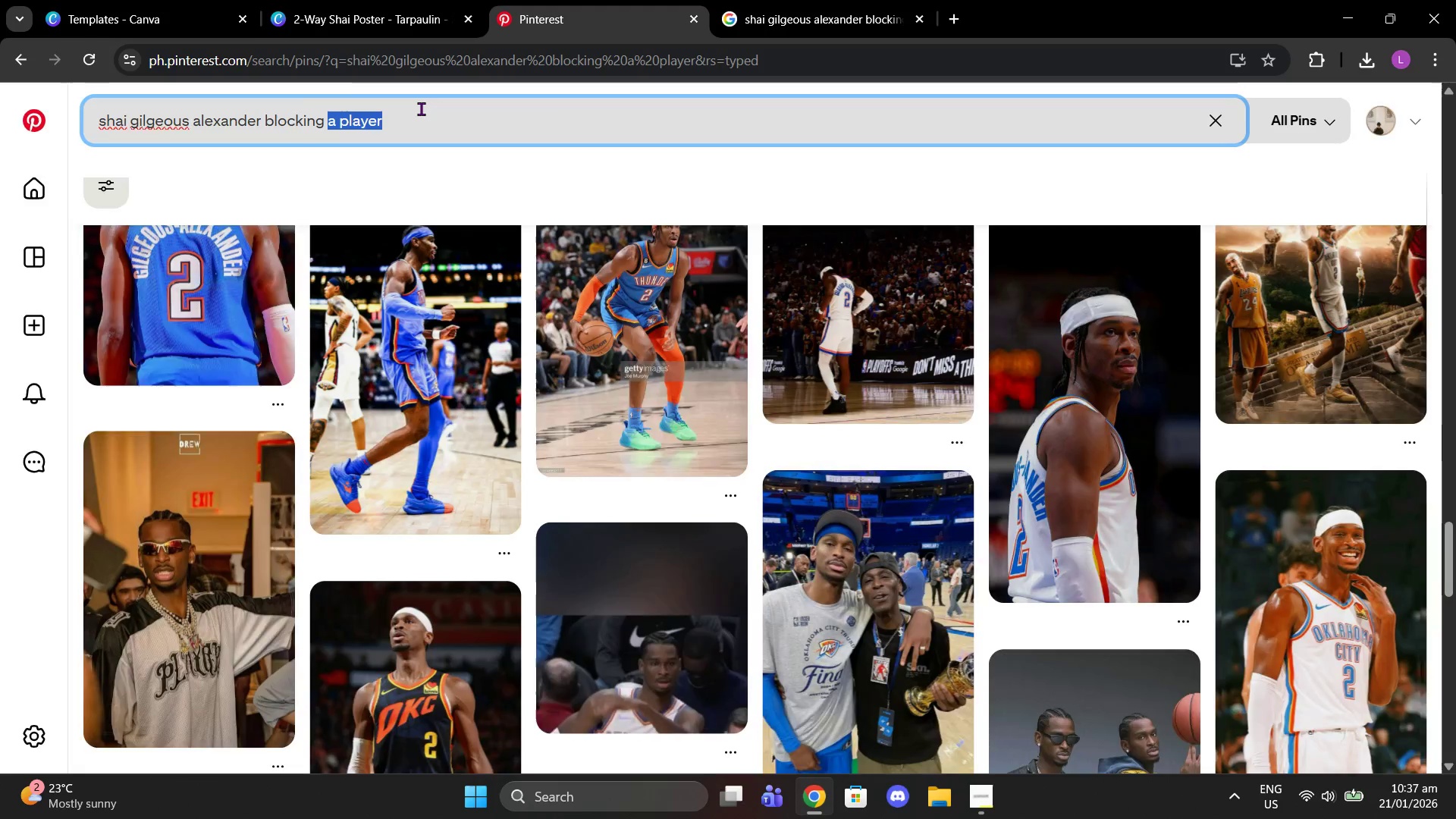 
key(Backspace)
key(Backspace)
key(Backspace)
key(Backspace)
key(Backspace)
type( wemby)
 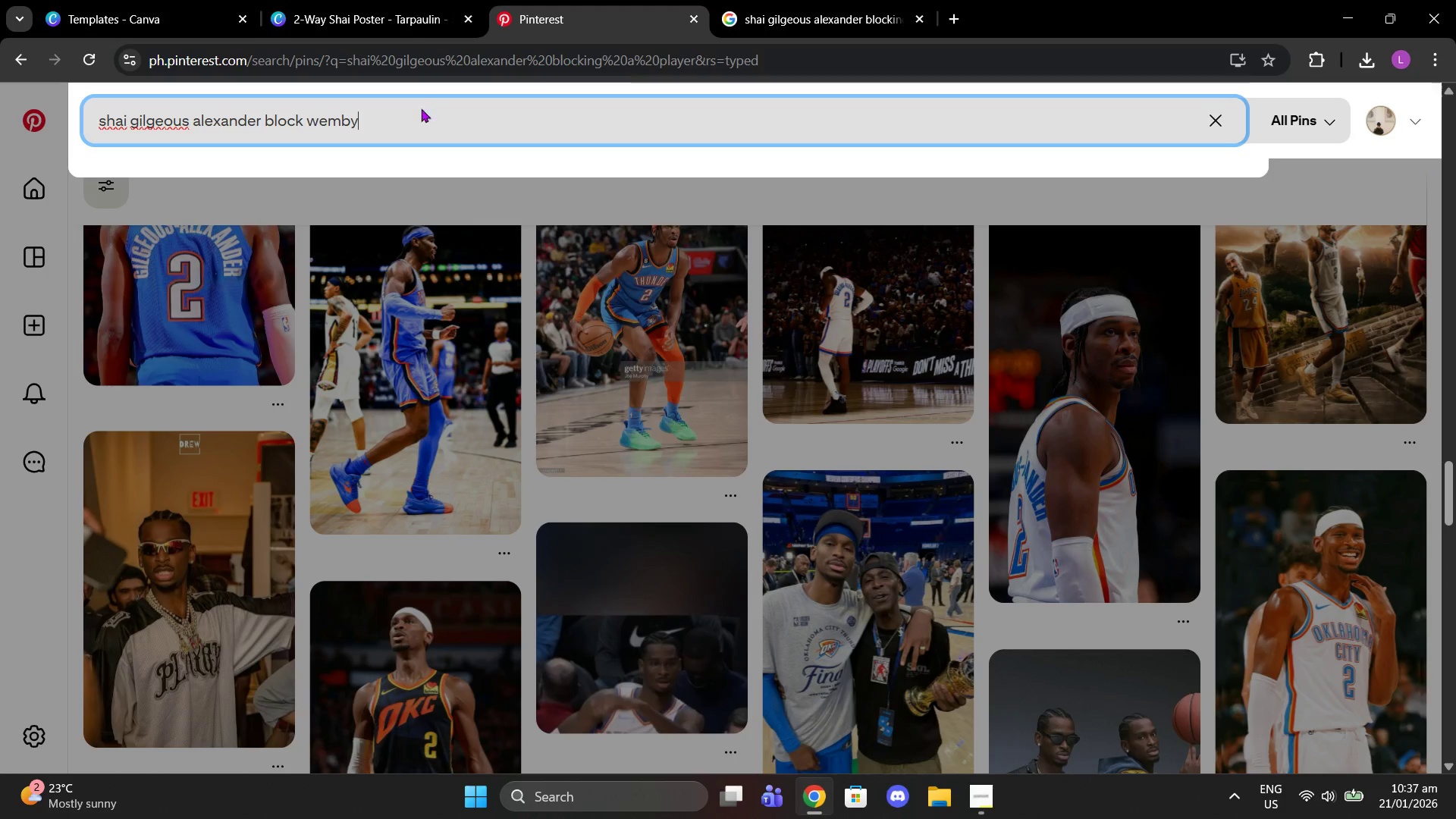 
key(Enter)
 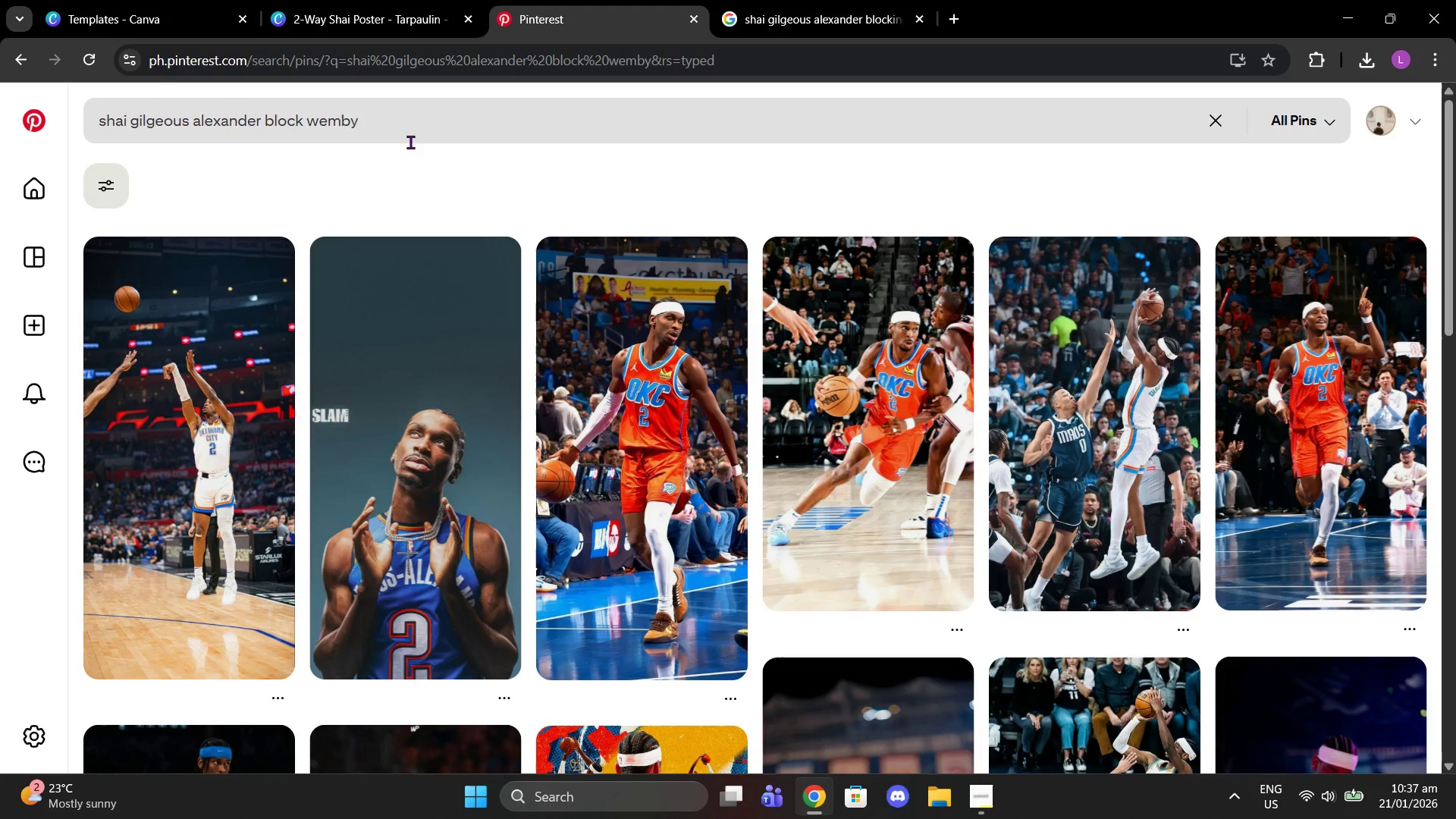 
scroll: coordinate [458, 236], scroll_direction: down, amount: 11.0
 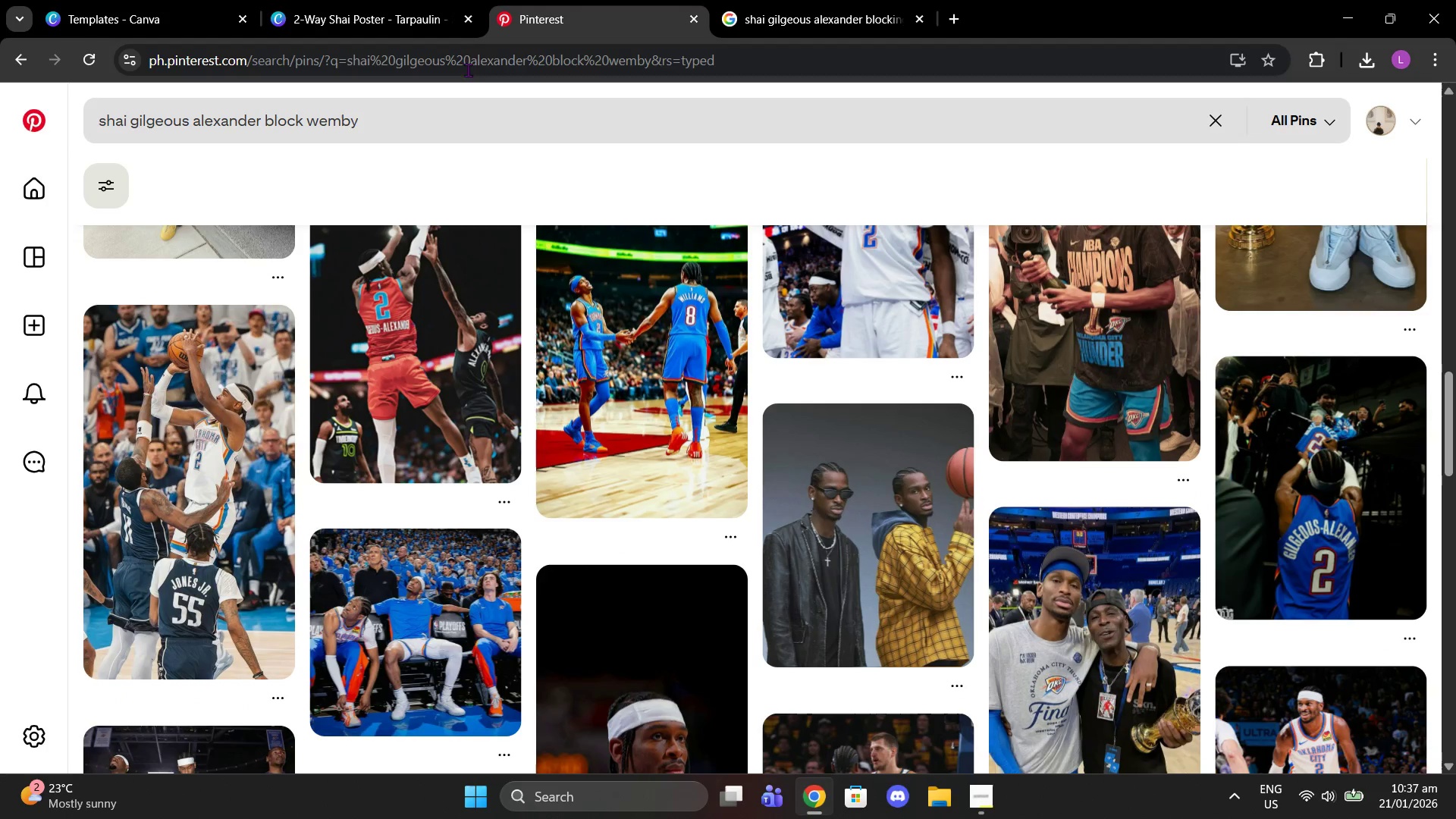 
left_click([739, 0])
 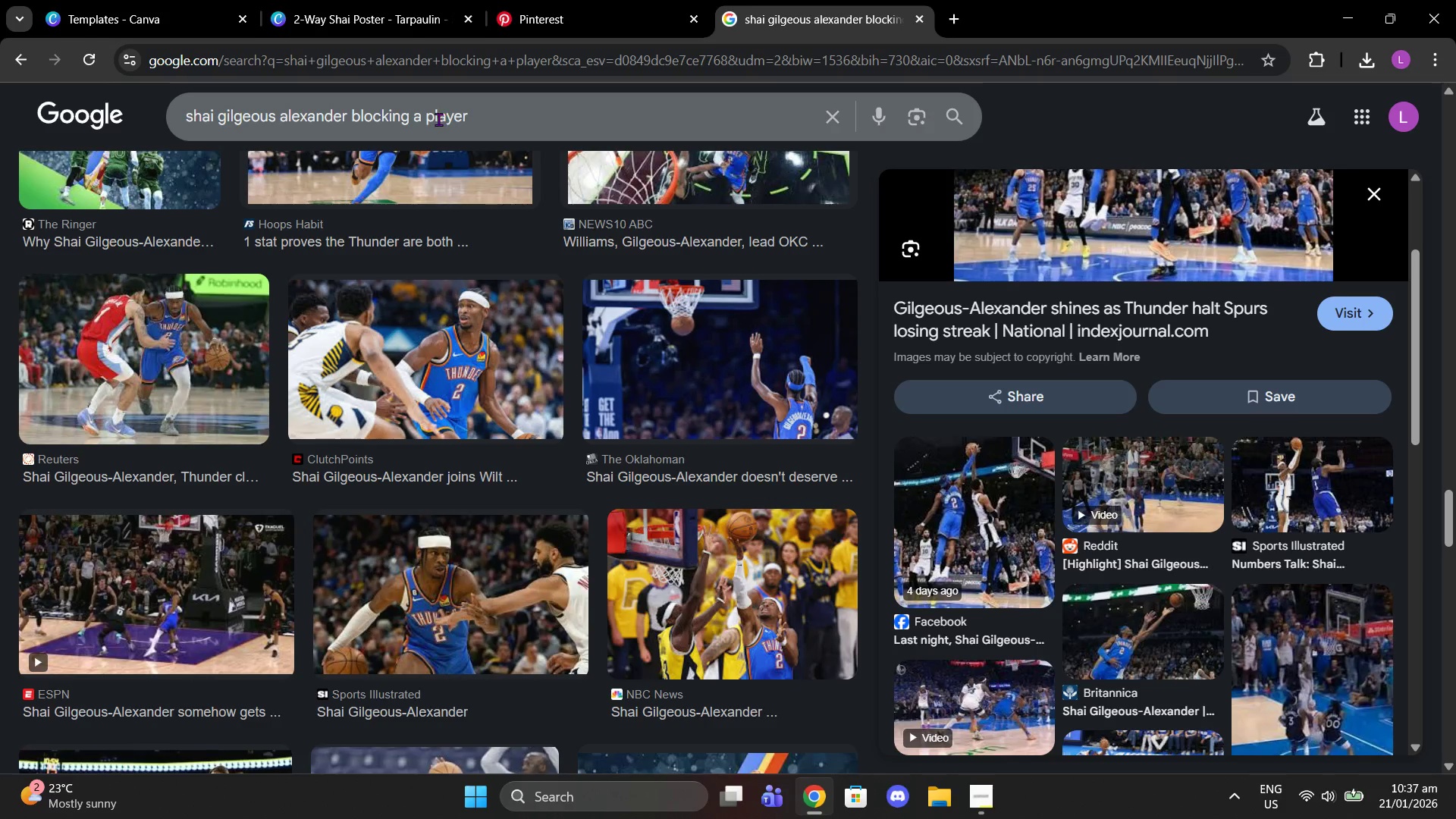 
left_click_drag(start_coordinate=[412, 115], to_coordinate=[659, 117])
 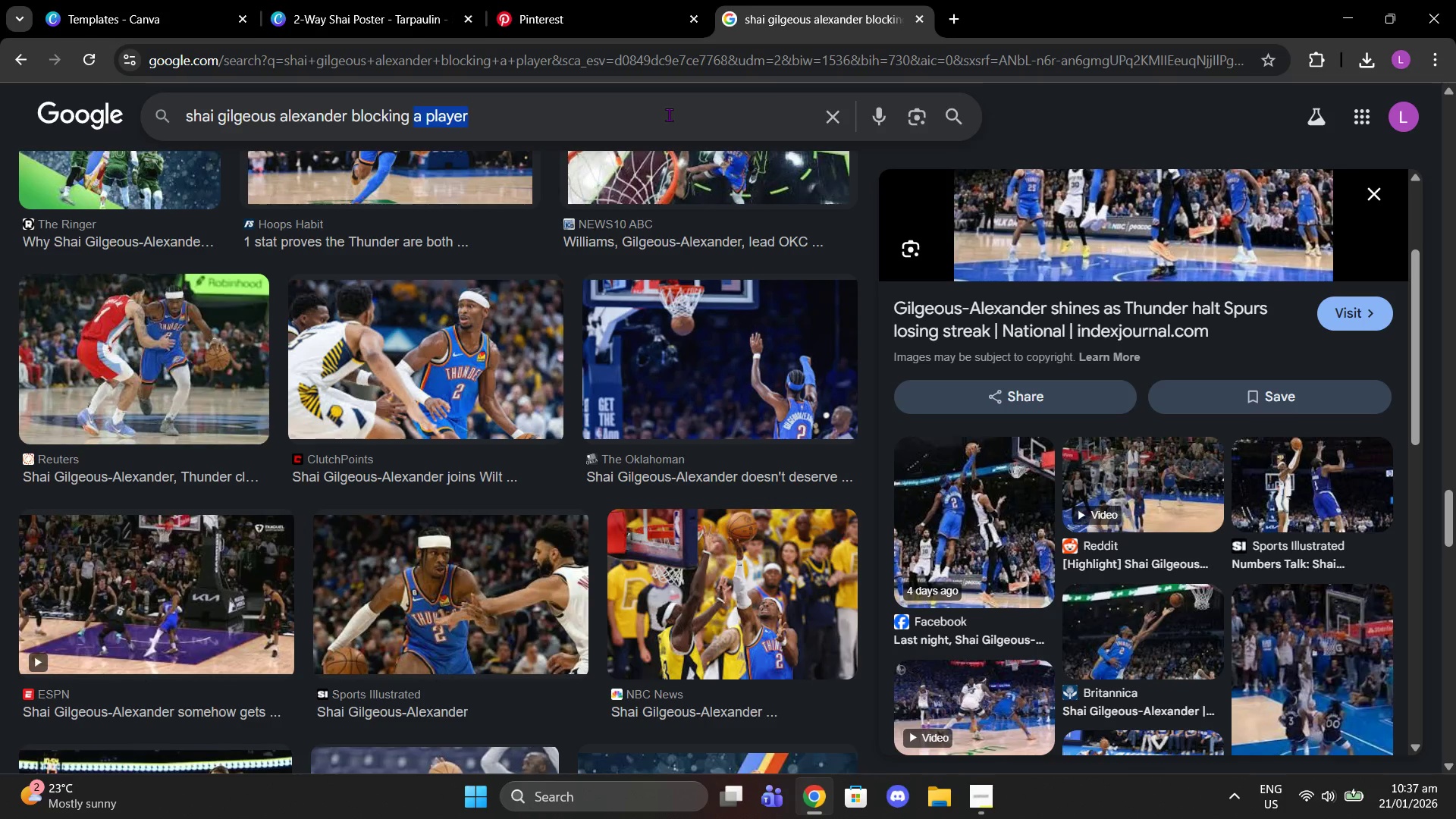 
type(wemby)
 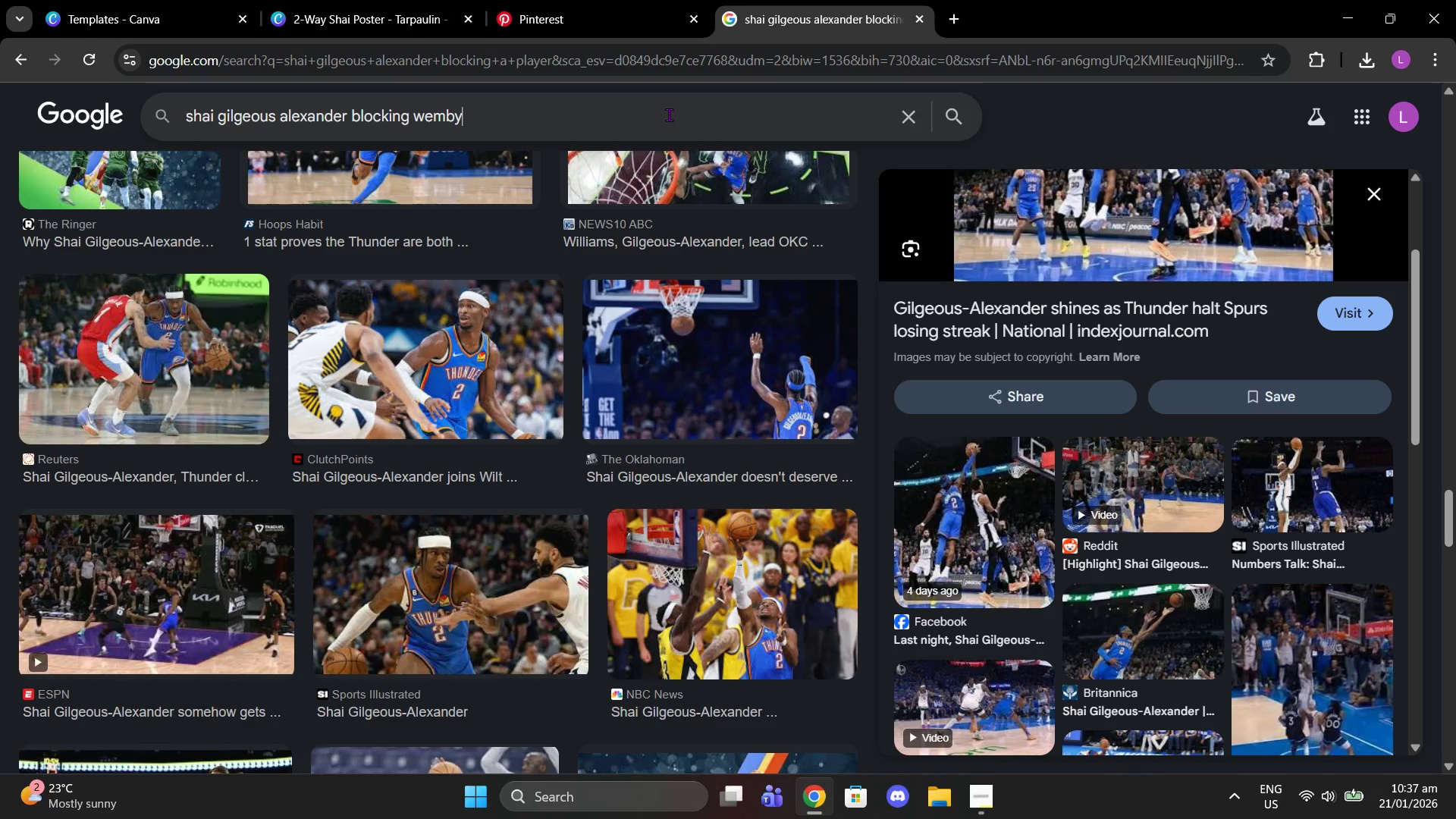 
key(Enter)
 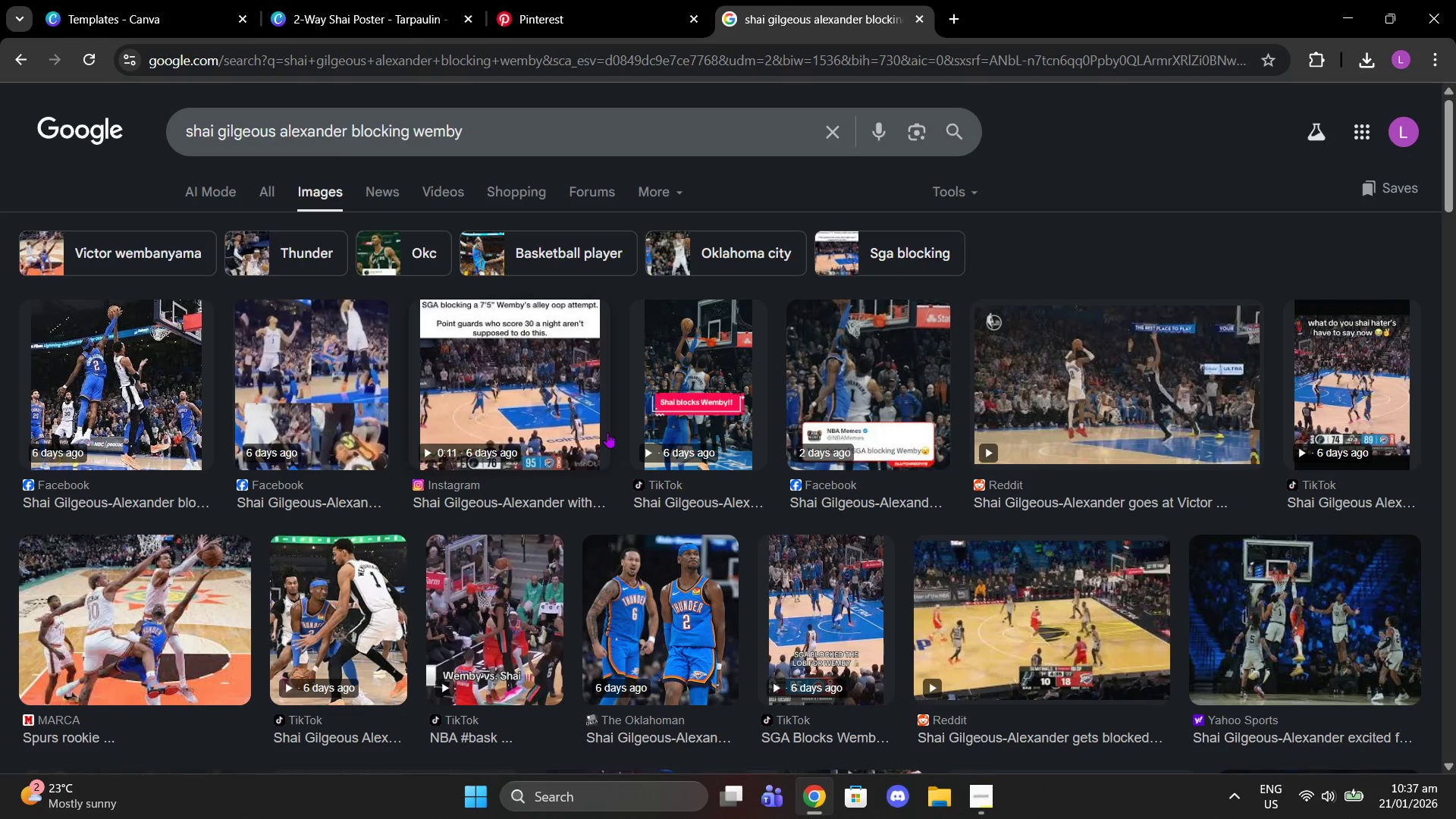 
wait(6.5)
 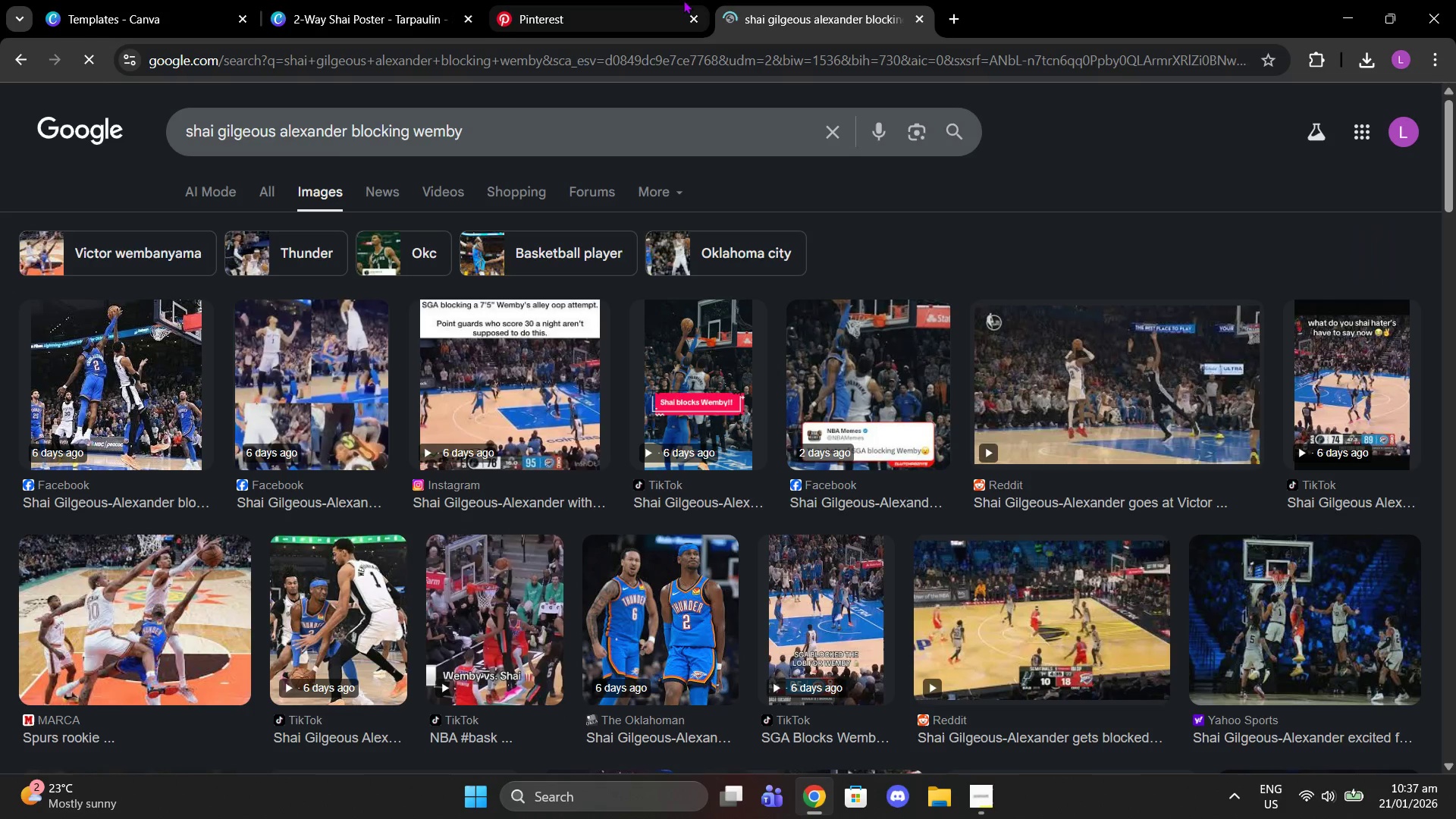 
left_click_drag(start_coordinate=[346, 130], to_coordinate=[537, 138])
 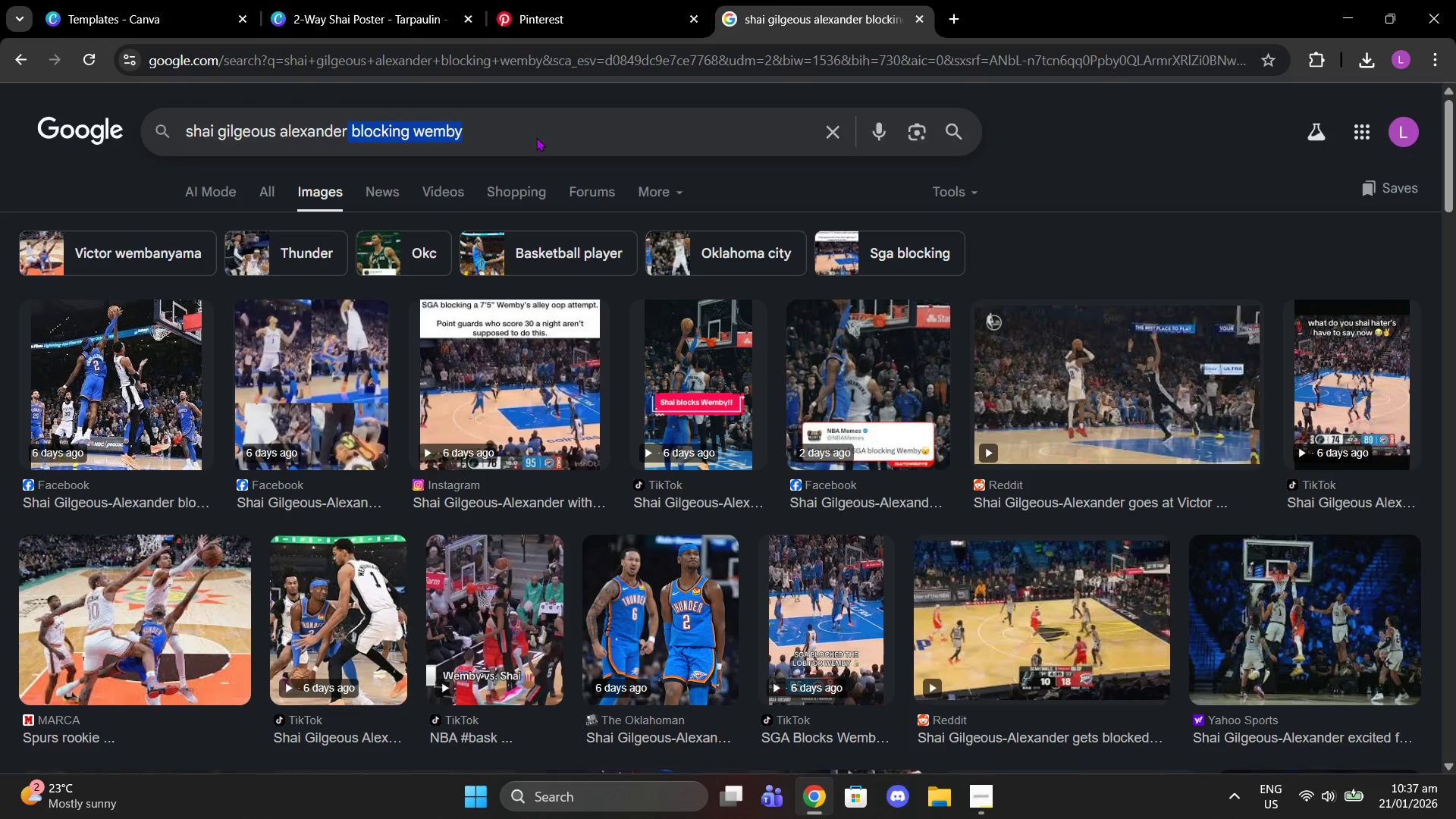 
type( goping for a shot block)
 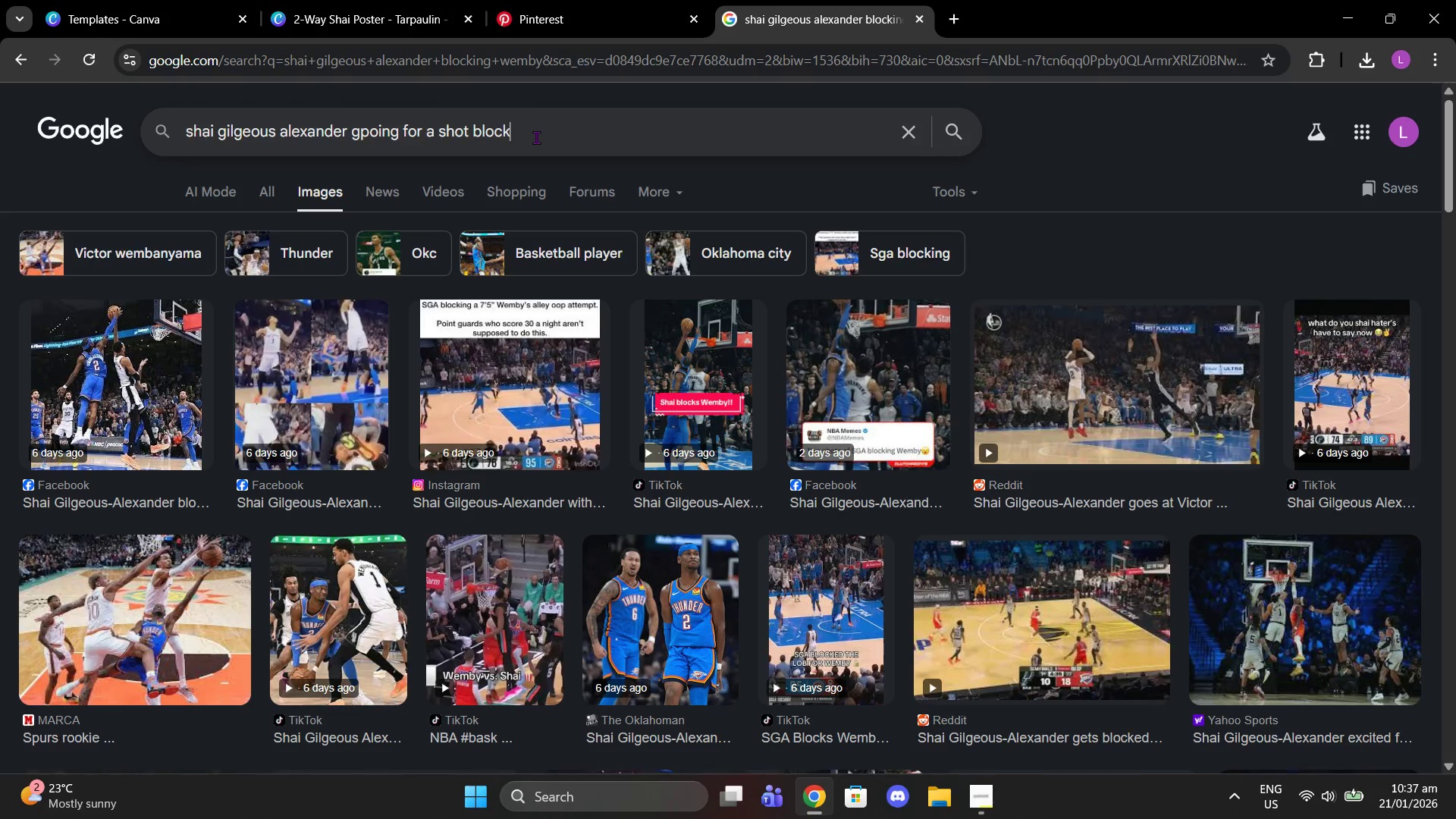 
key(Enter)
 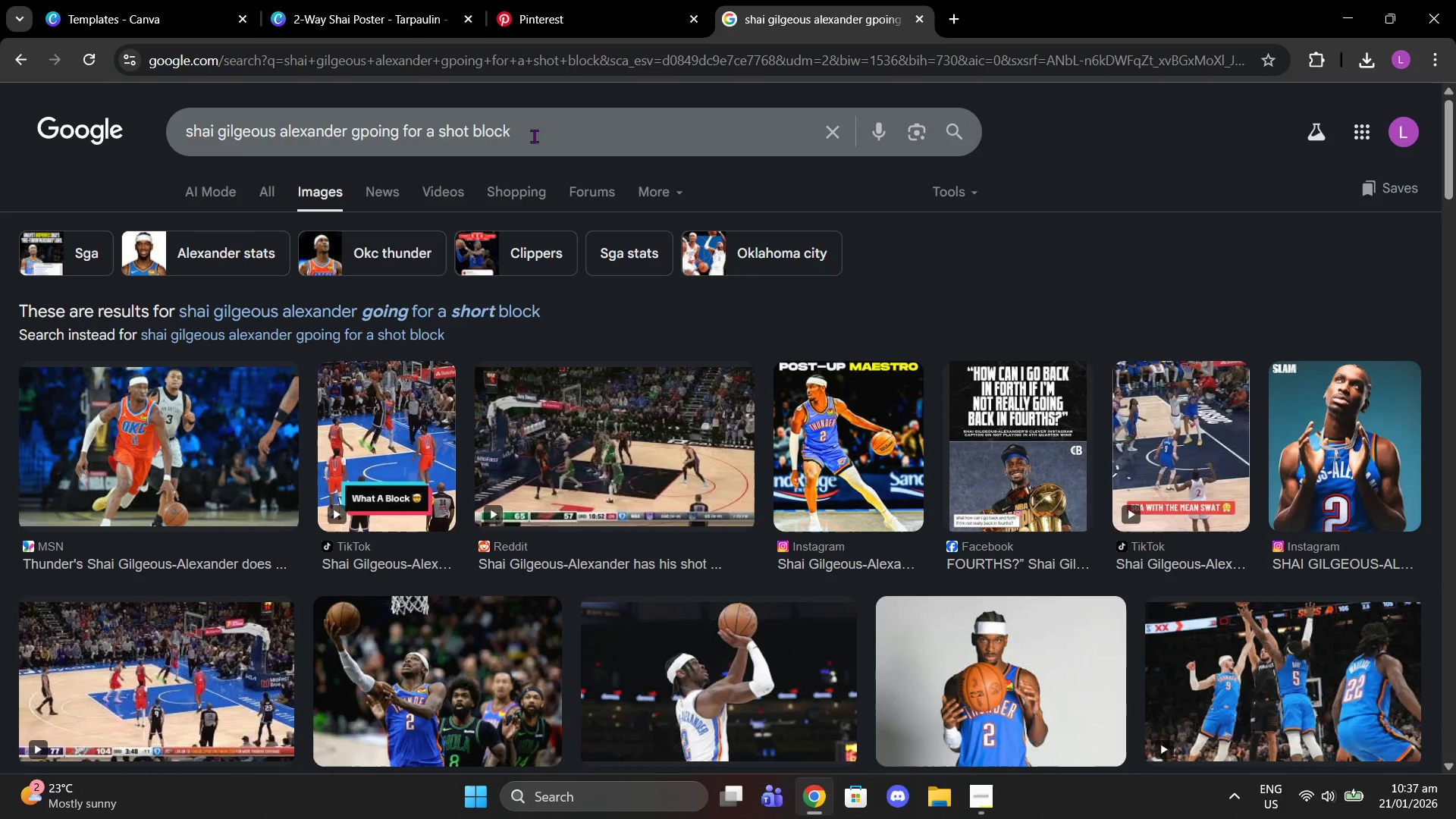 
wait(9.45)
 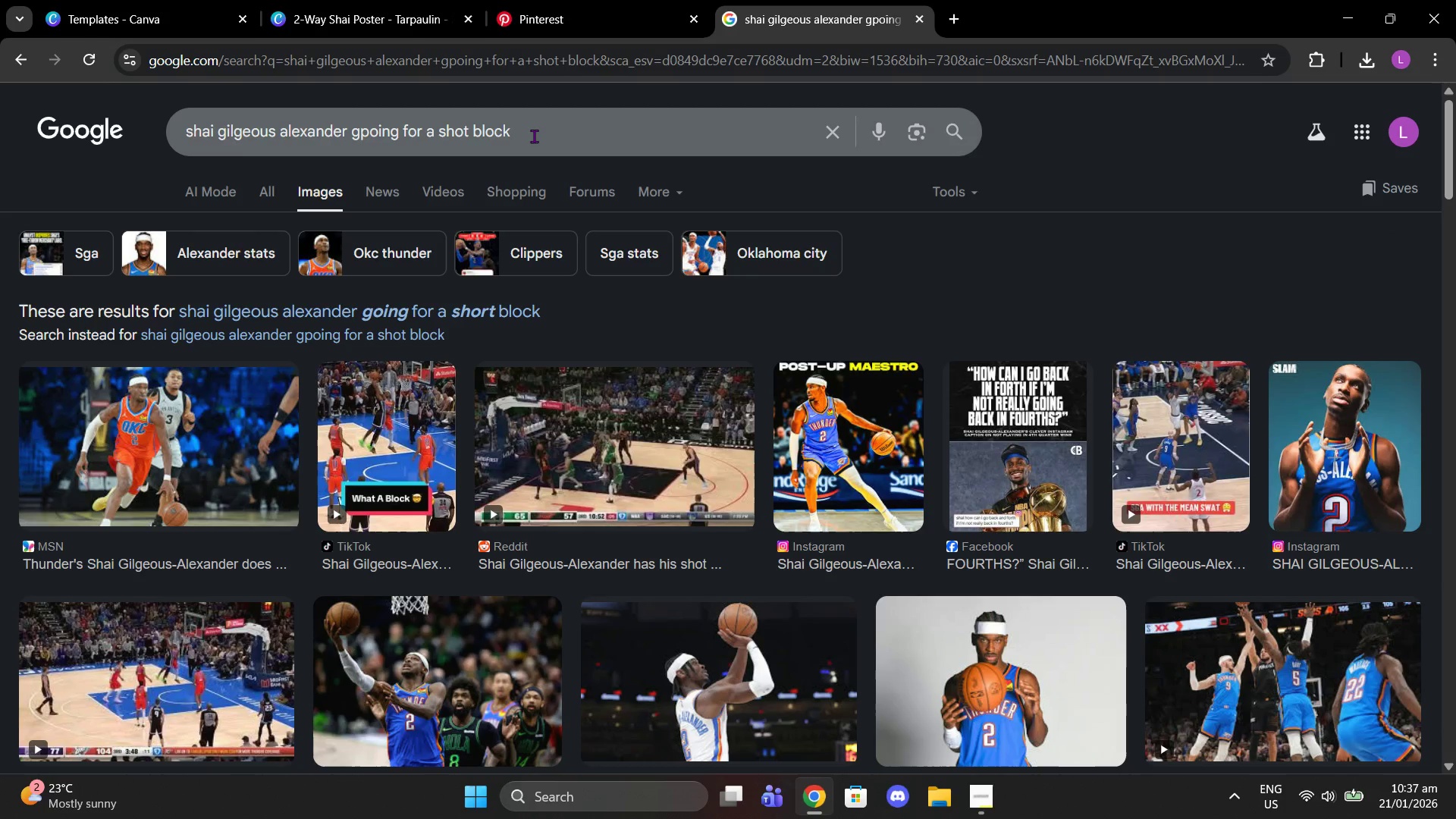 
left_click([1195, 441])
 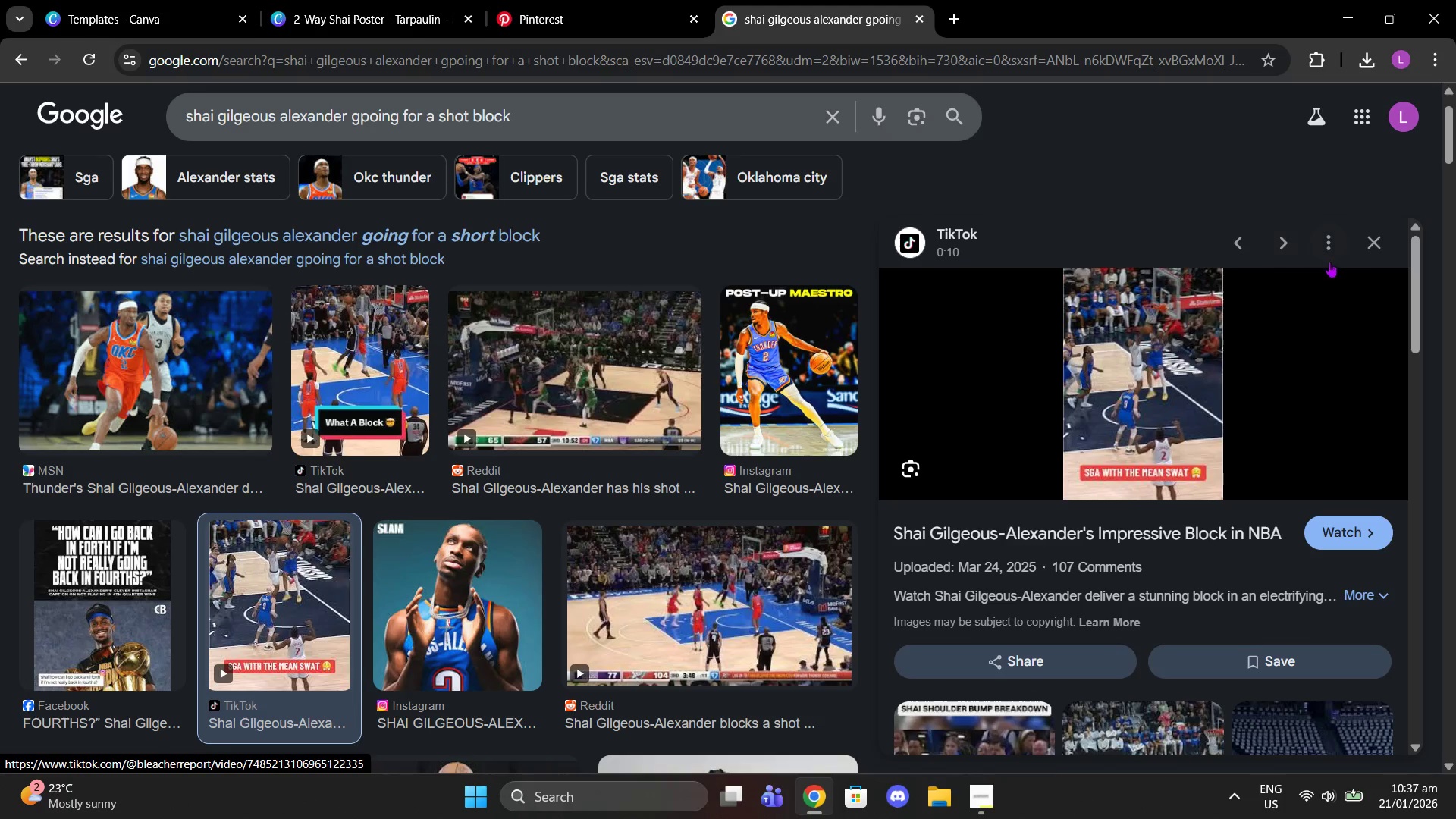 
left_click([1388, 238])
 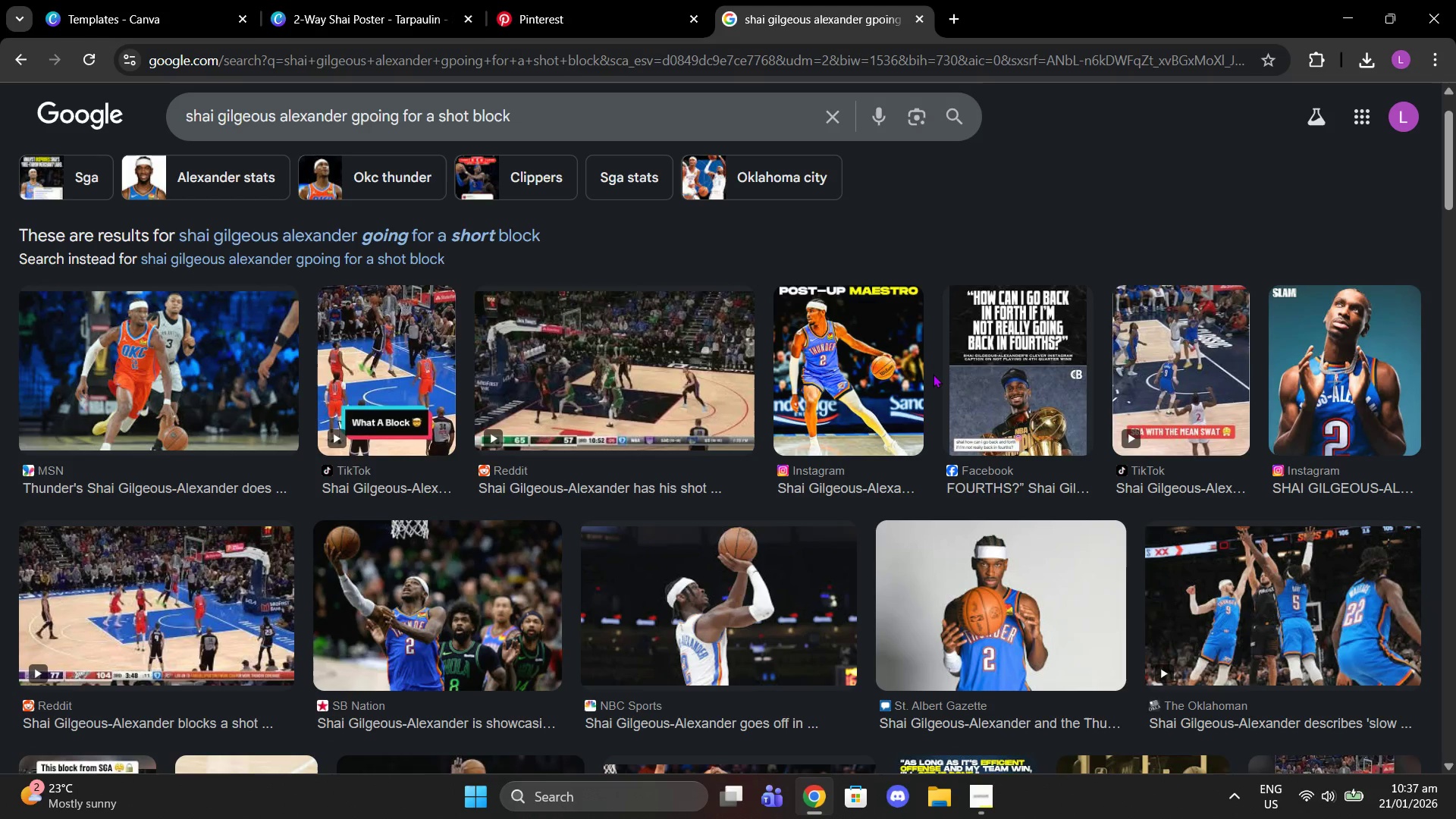 
scroll: coordinate [915, 366], scroll_direction: down, amount: 16.0
 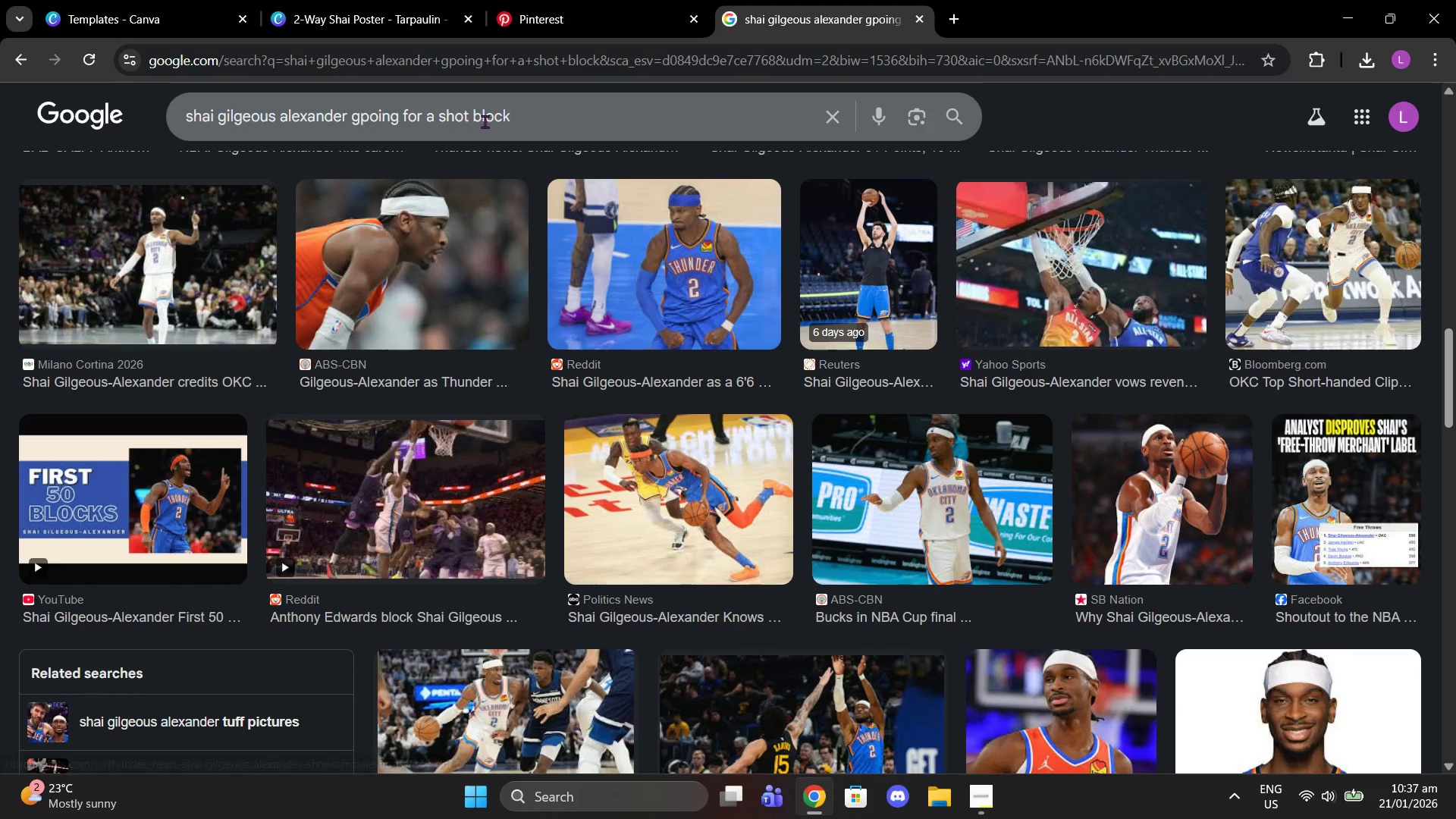 
left_click([532, 0])
 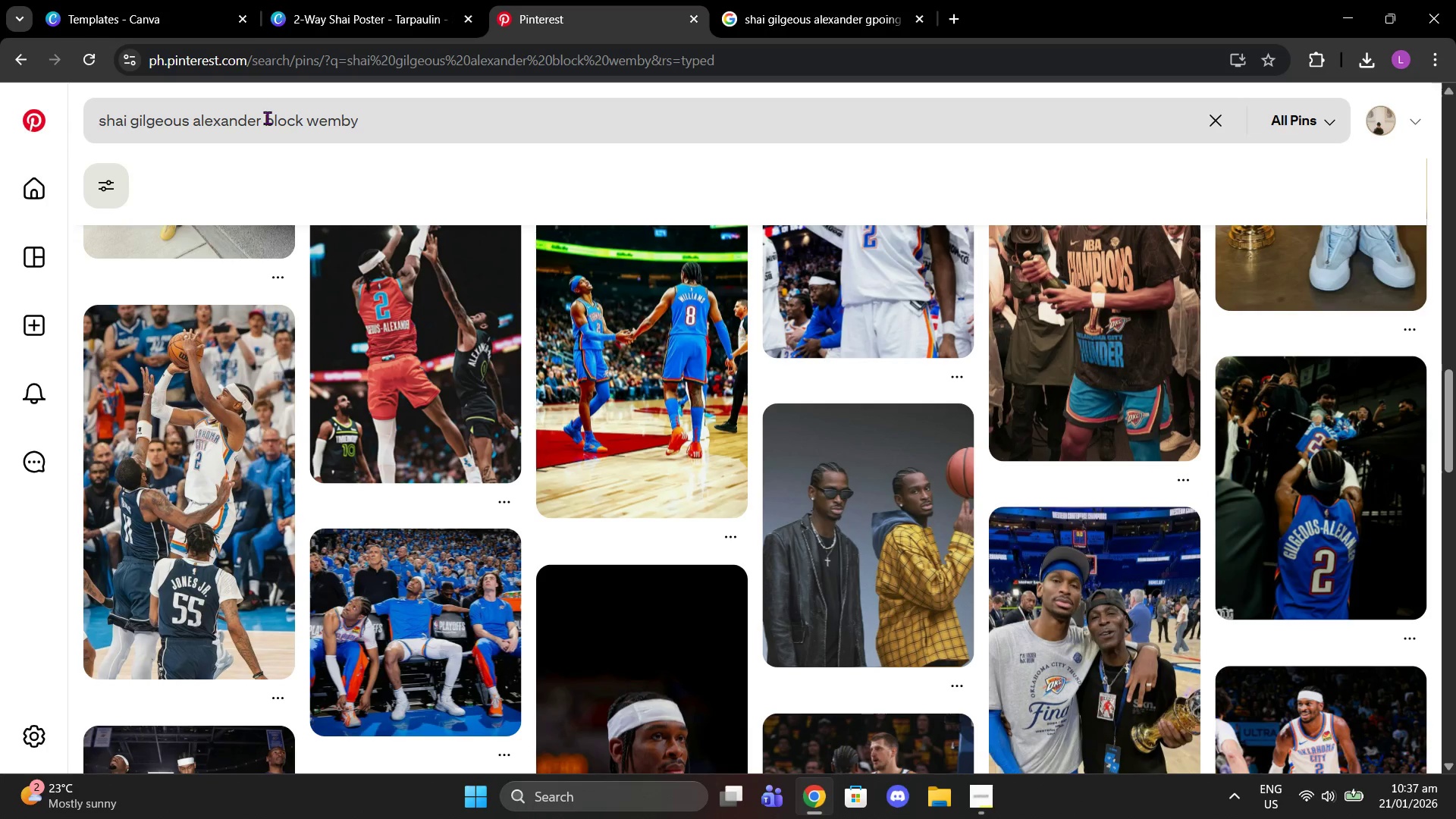 
left_click_drag(start_coordinate=[265, 117], to_coordinate=[491, 136])
 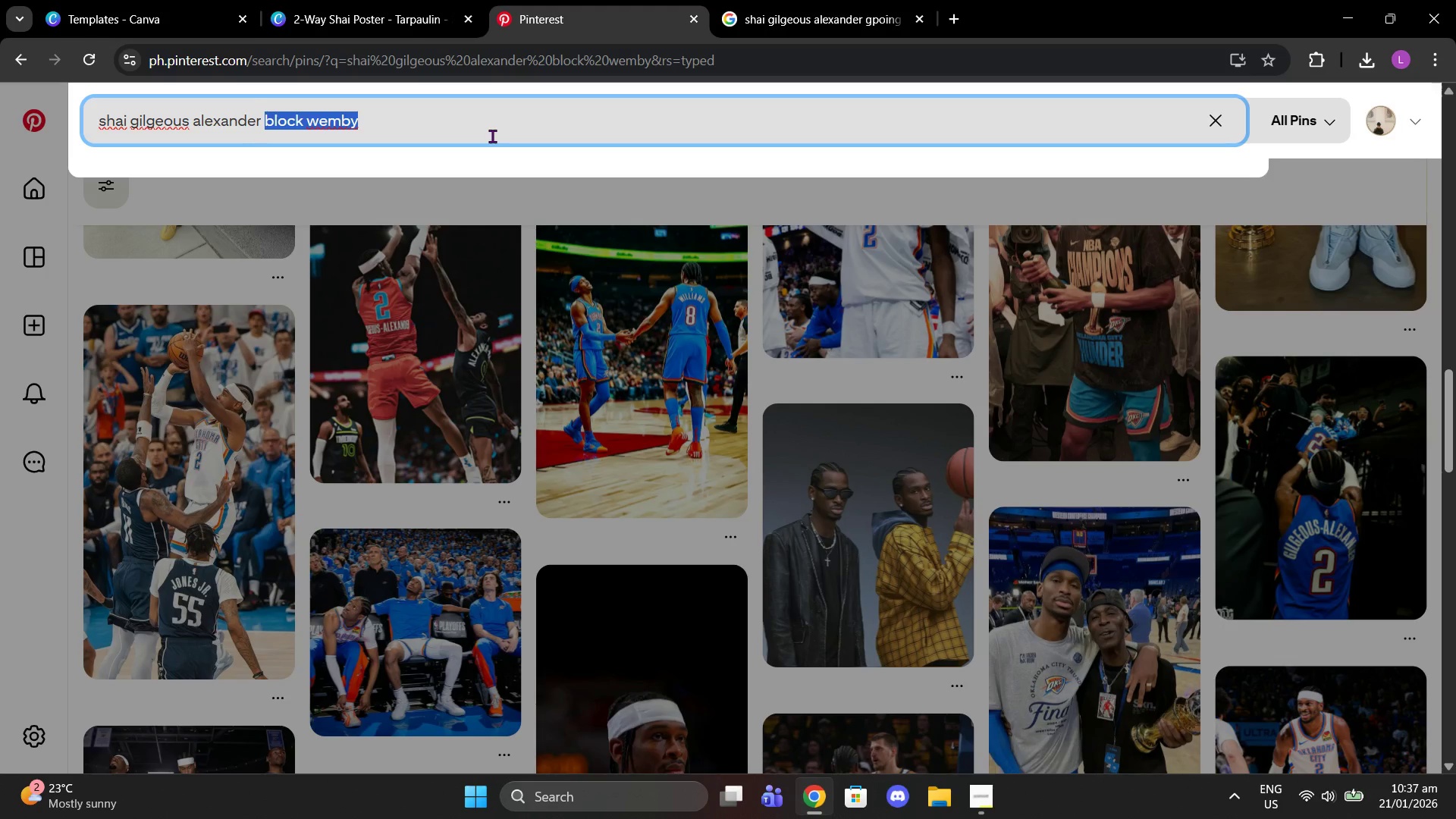 
type(defense)
 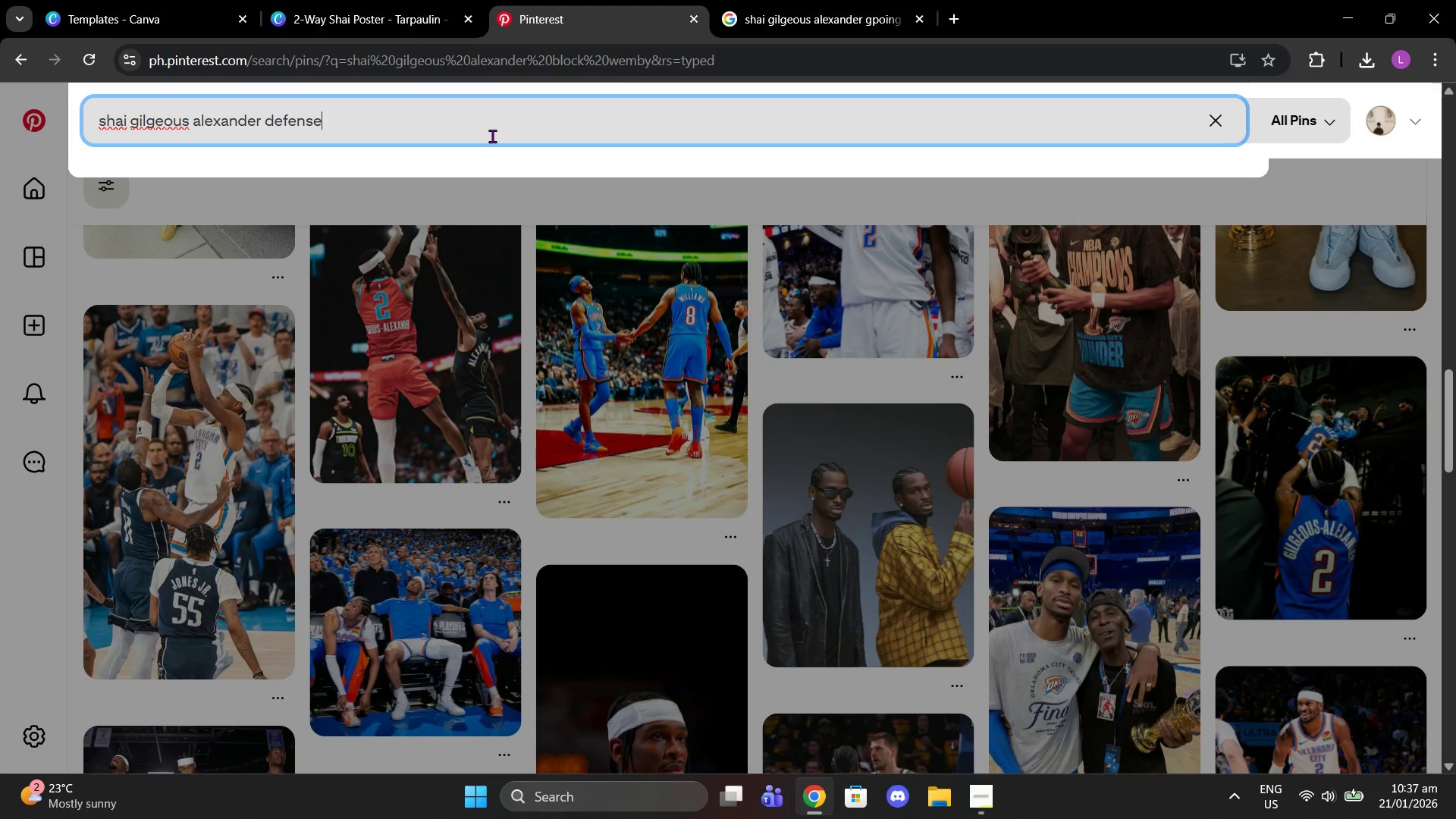 
key(Enter)
 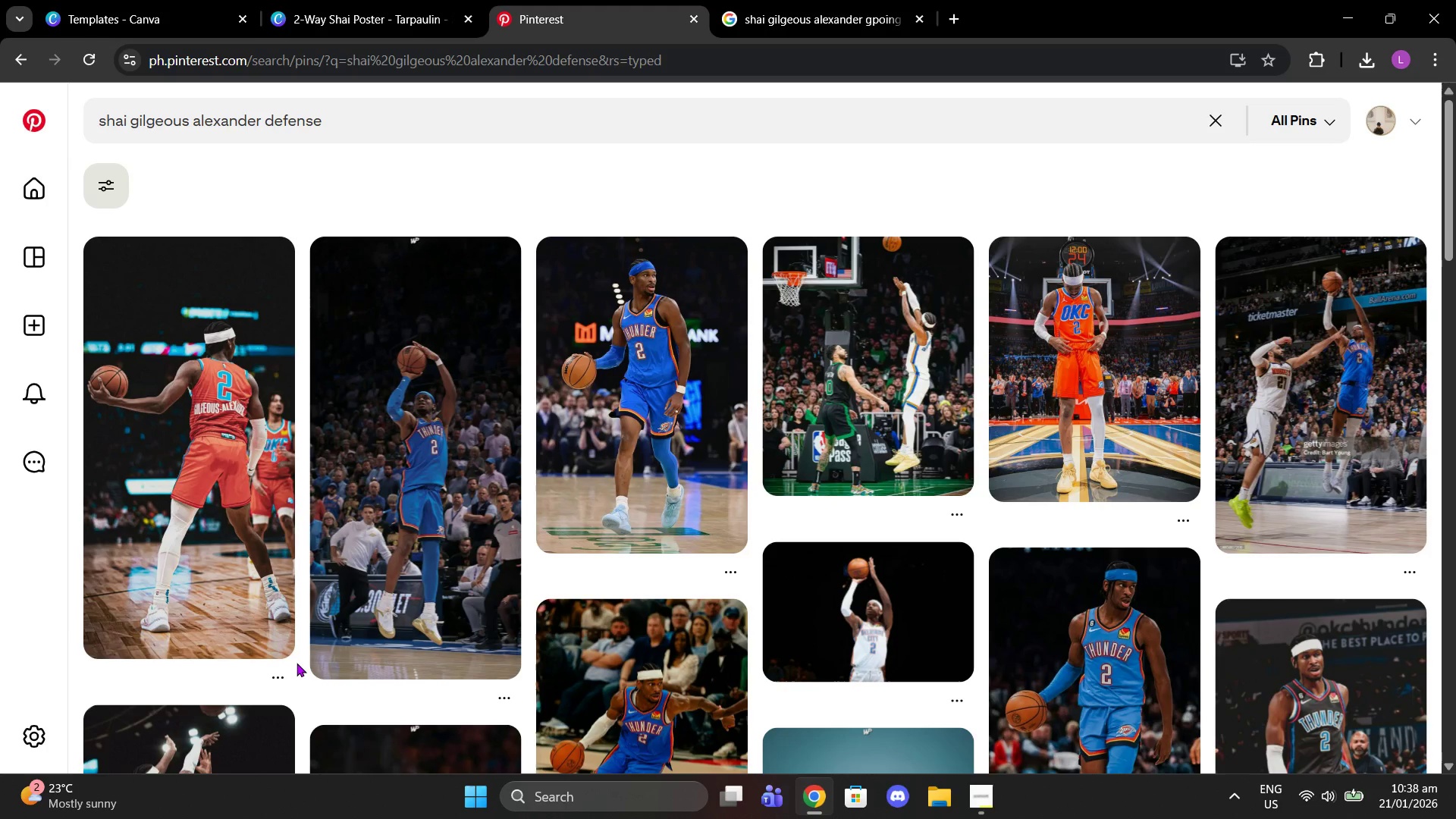 
wait(26.83)
 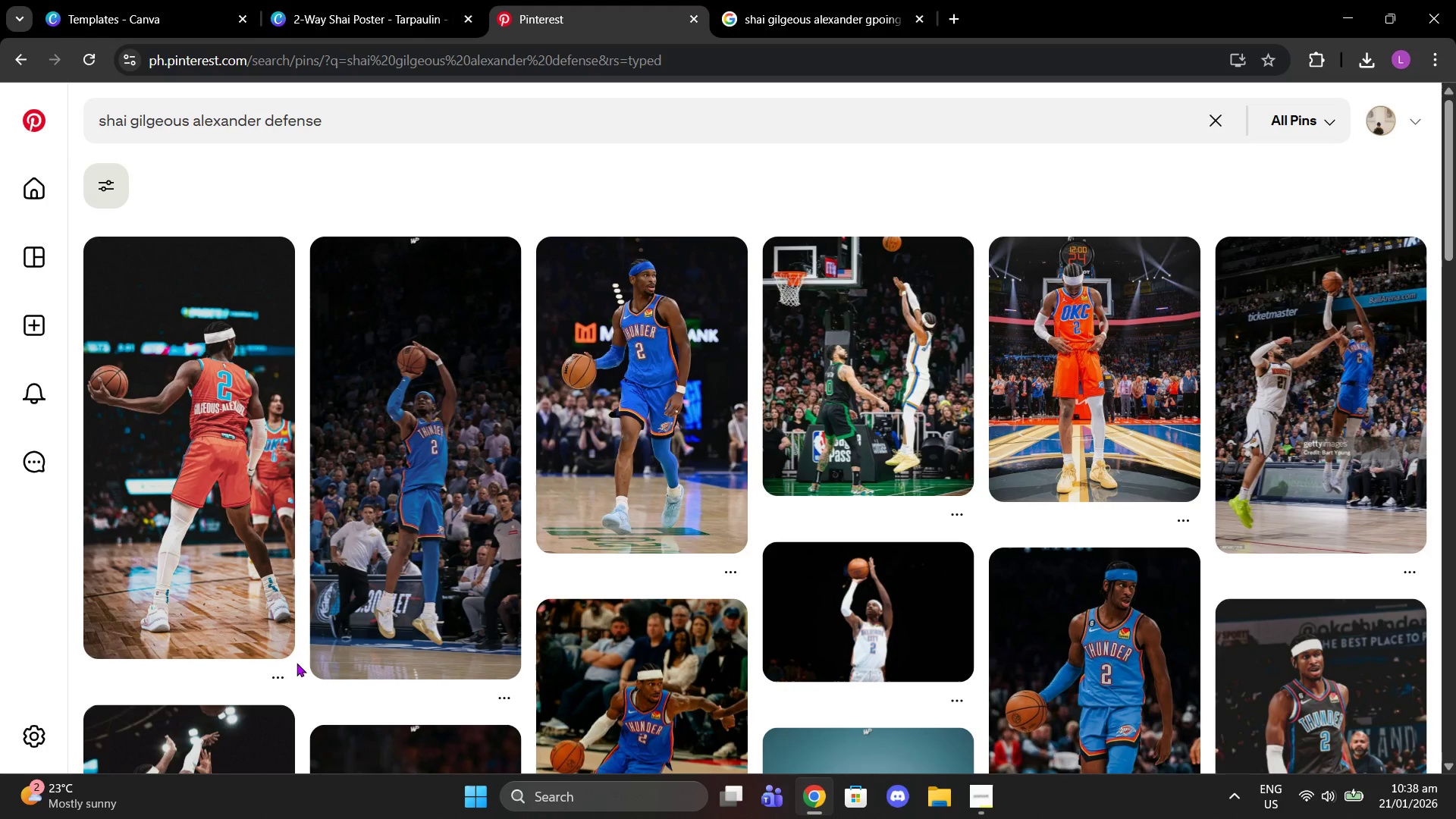 
scroll: coordinate [897, 499], scroll_direction: down, amount: 10.0
 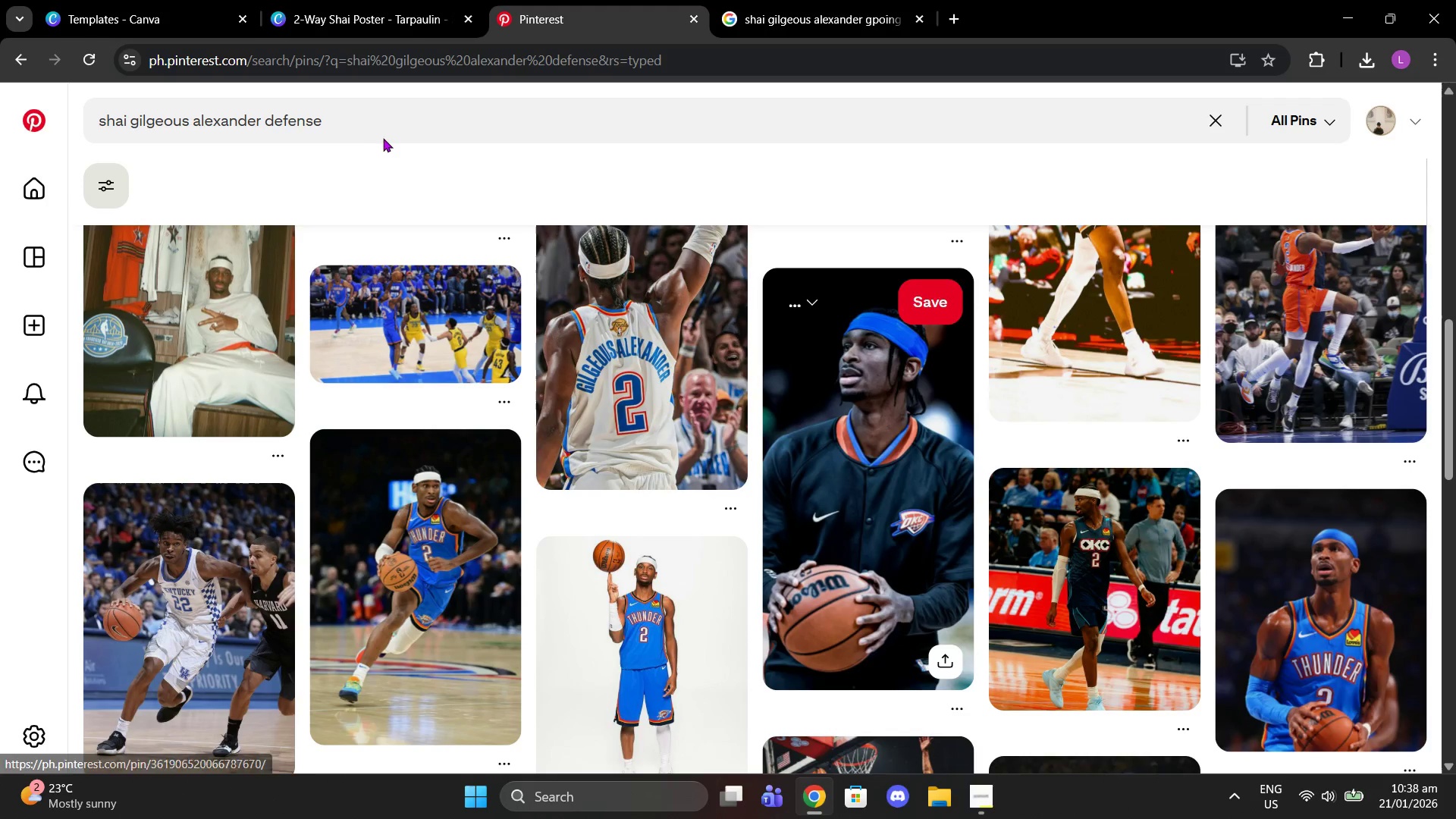 
left_click([383, 132])
 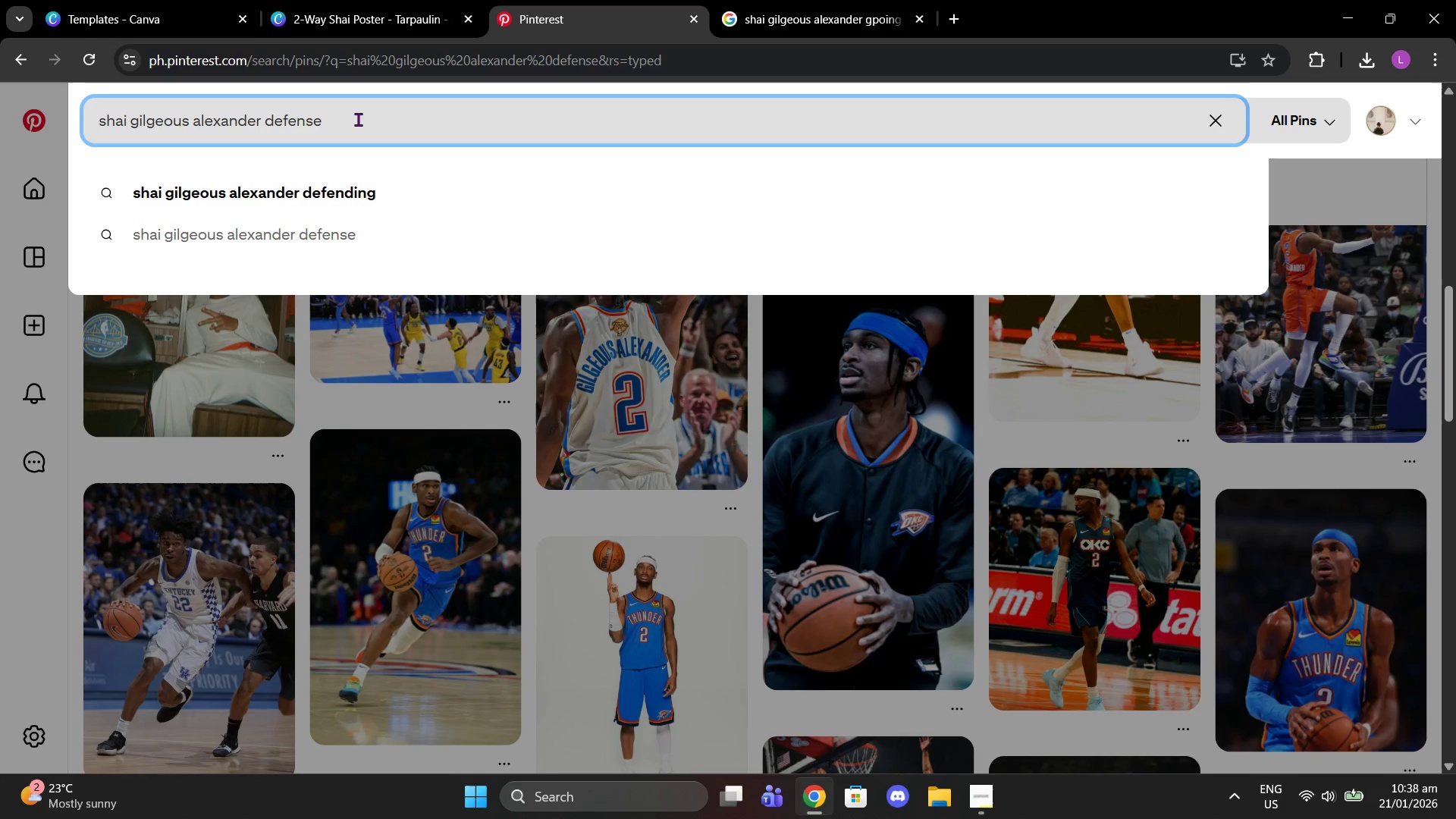 
key(Backspace)
key(Backspace)
type(do)
key(Backspace)
type(ing)
 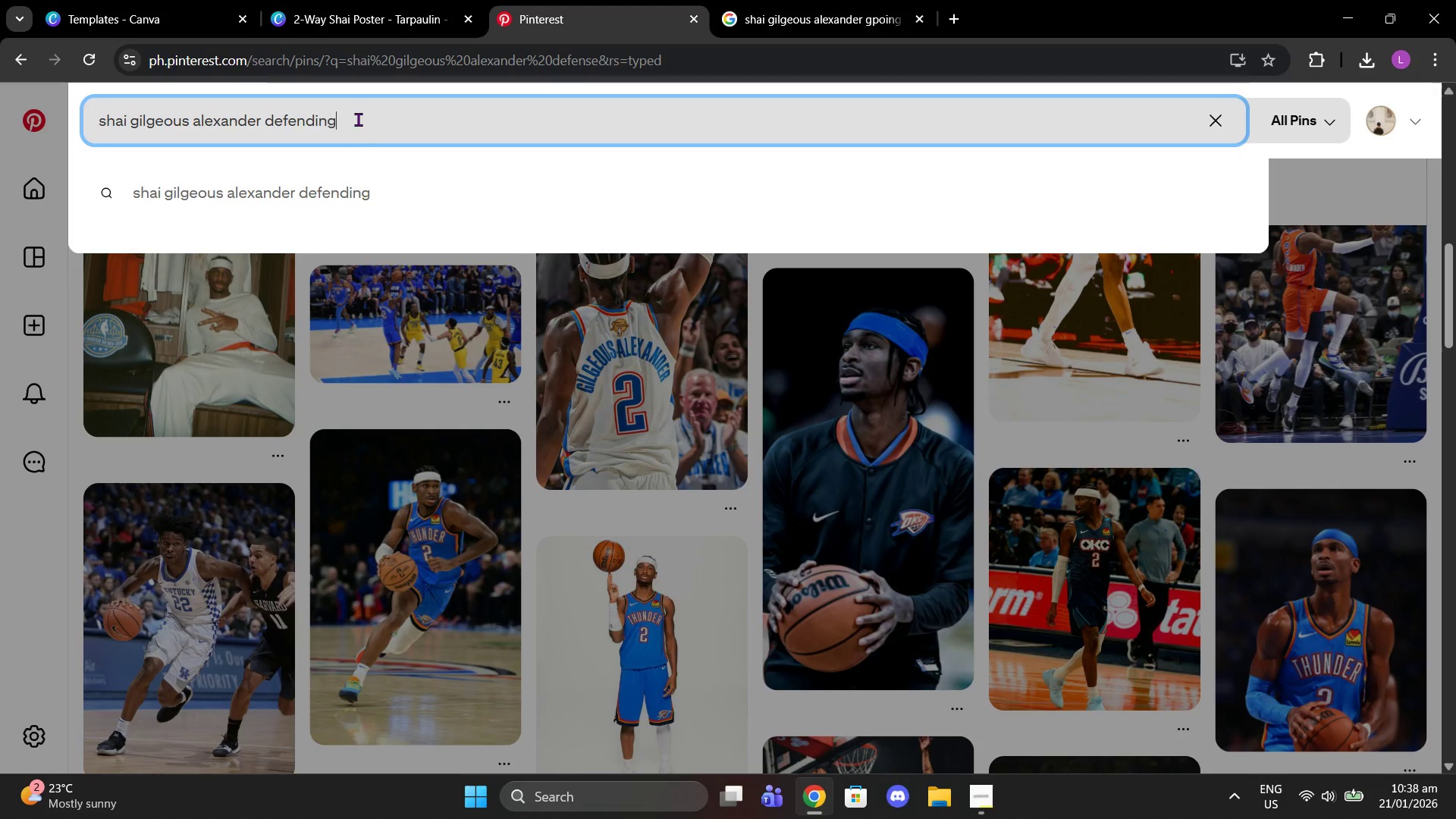 
key(Enter)
 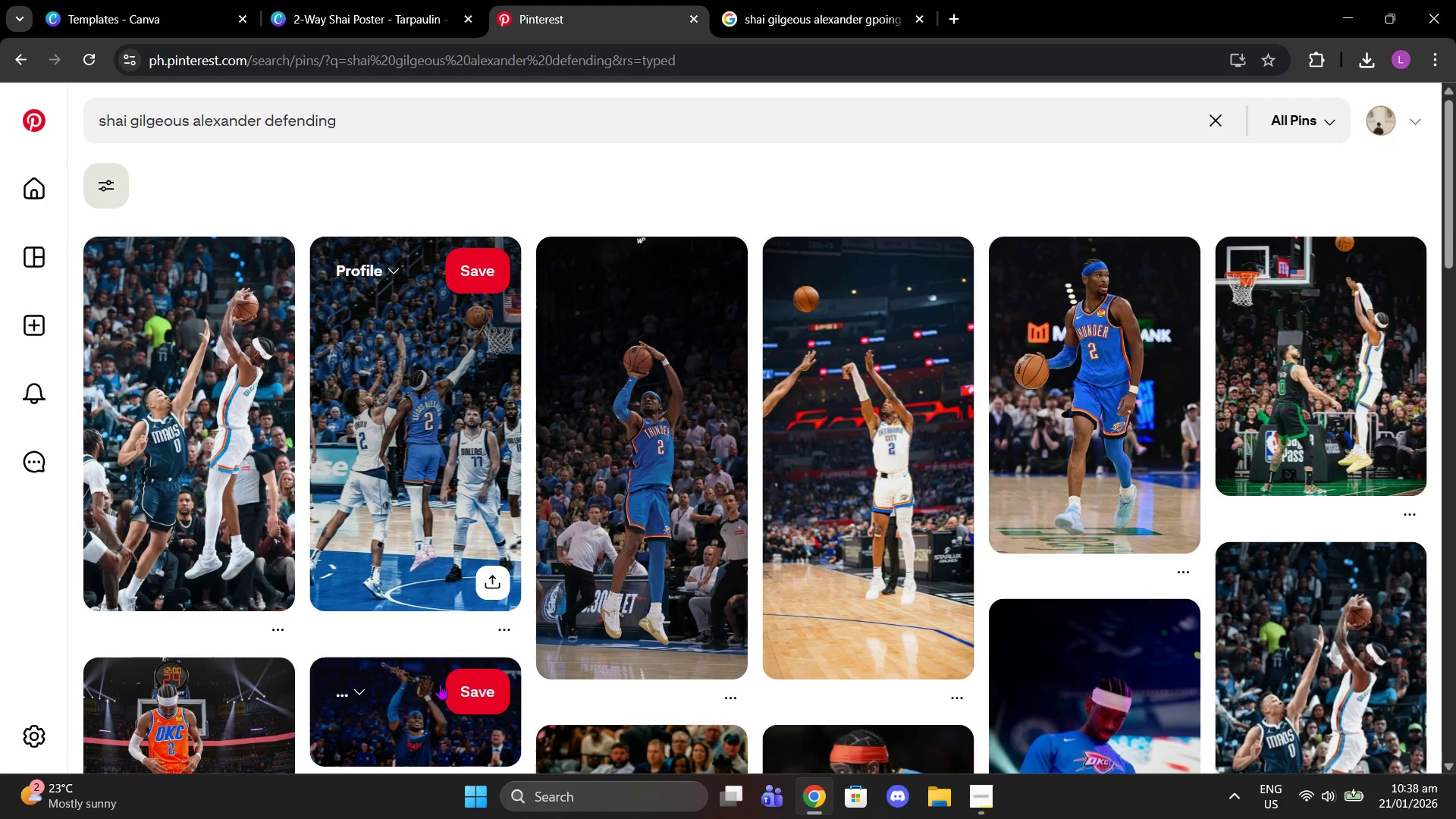 
wait(10.78)
 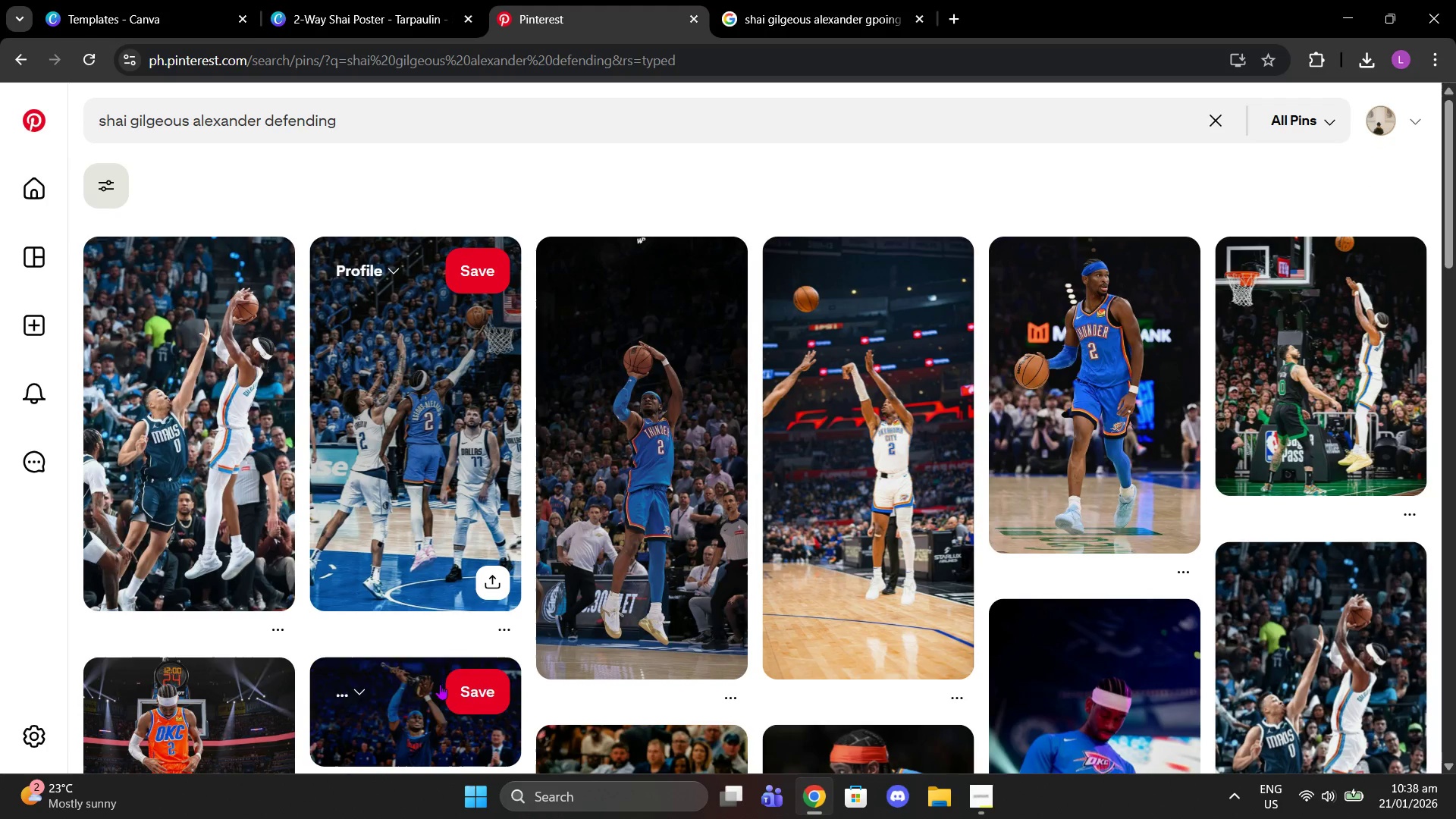 
scroll: coordinate [576, 324], scroll_direction: down, amount: 13.0
 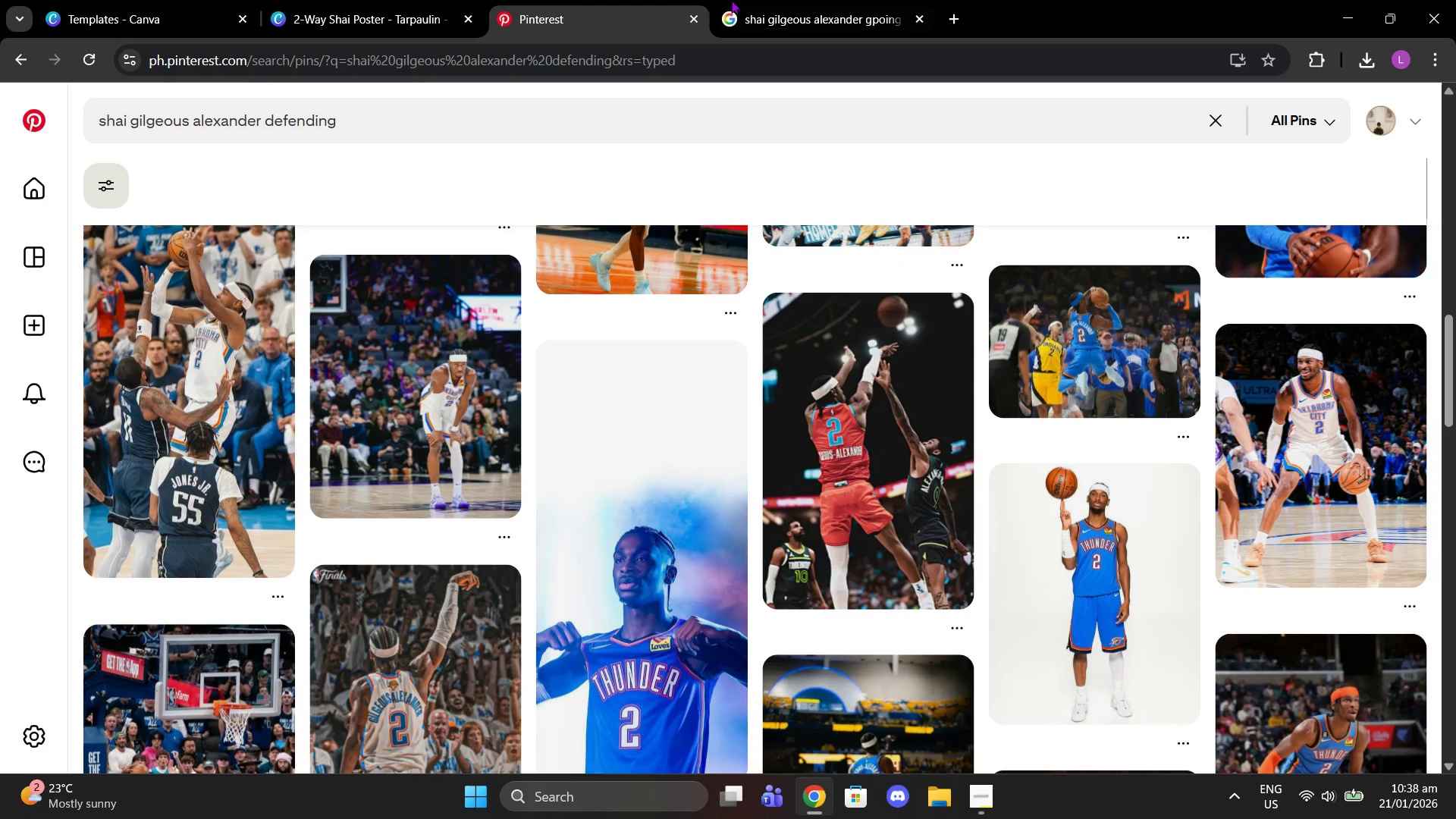 
left_click([794, 0])
 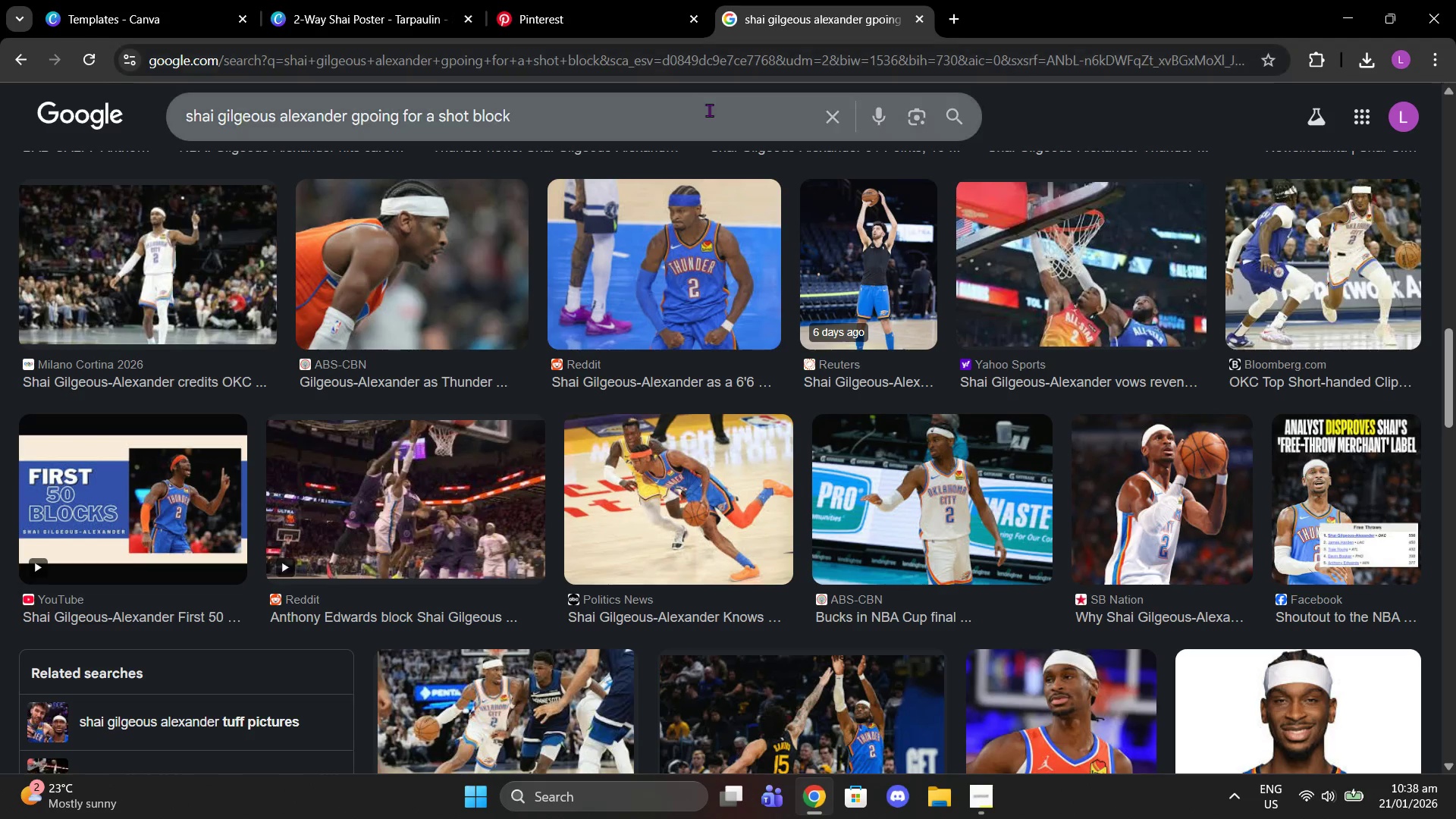 
left_click_drag(start_coordinate=[696, 115], to_coordinate=[434, 98])
 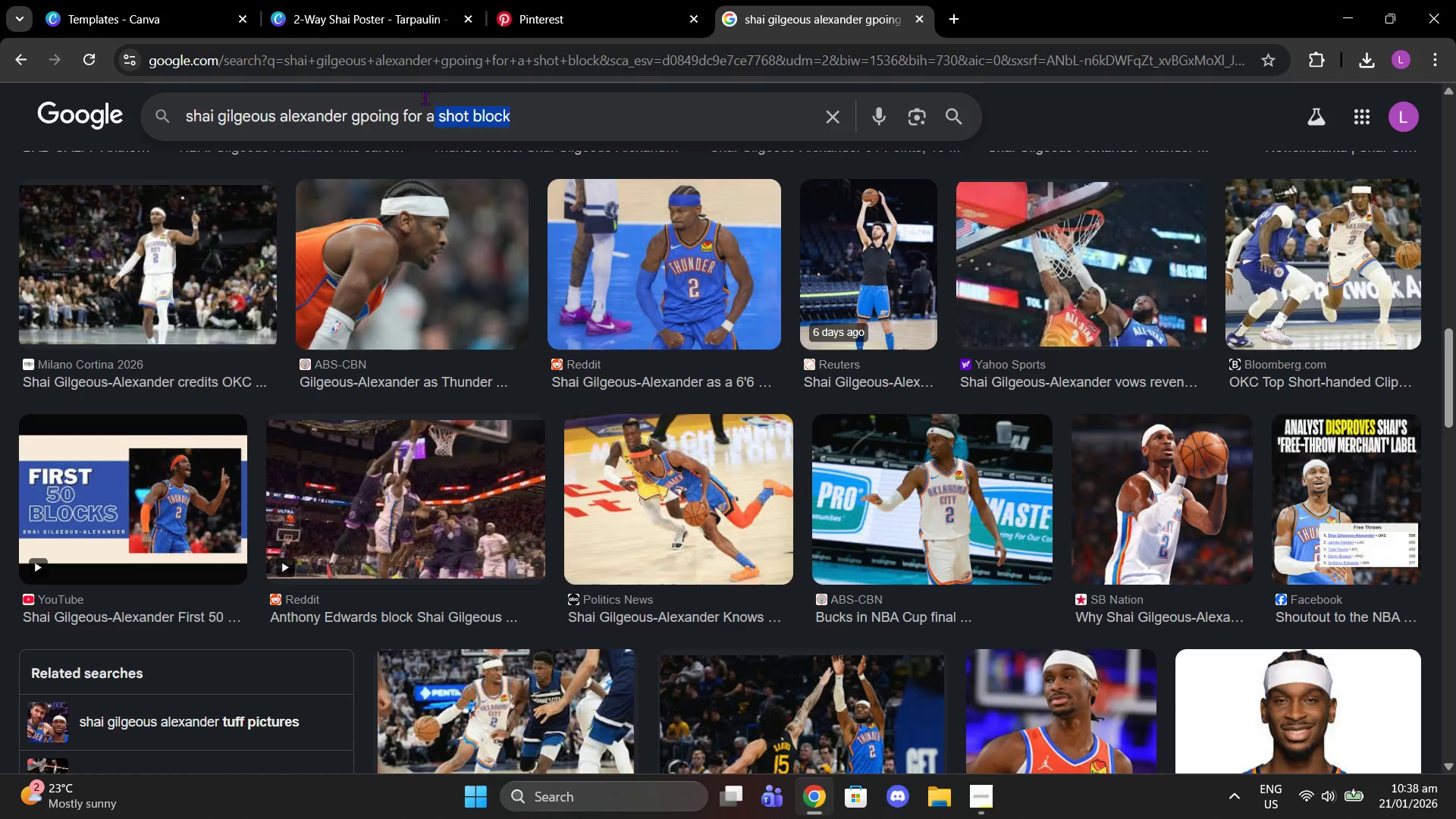 
left_click_drag(start_coordinate=[423, 98], to_coordinate=[417, 99])
 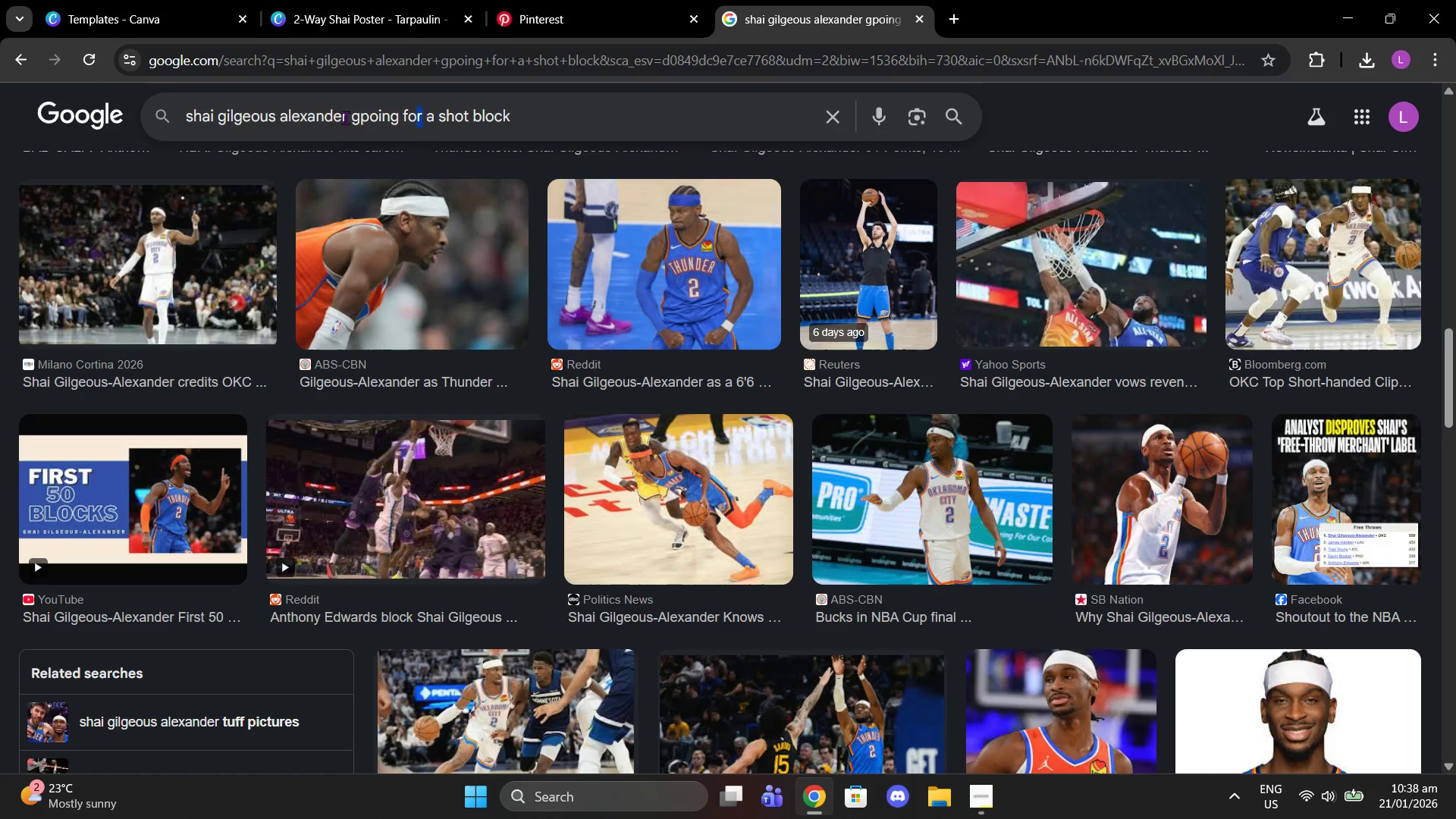 
left_click_drag(start_coordinate=[345, 118], to_coordinate=[555, 106])
 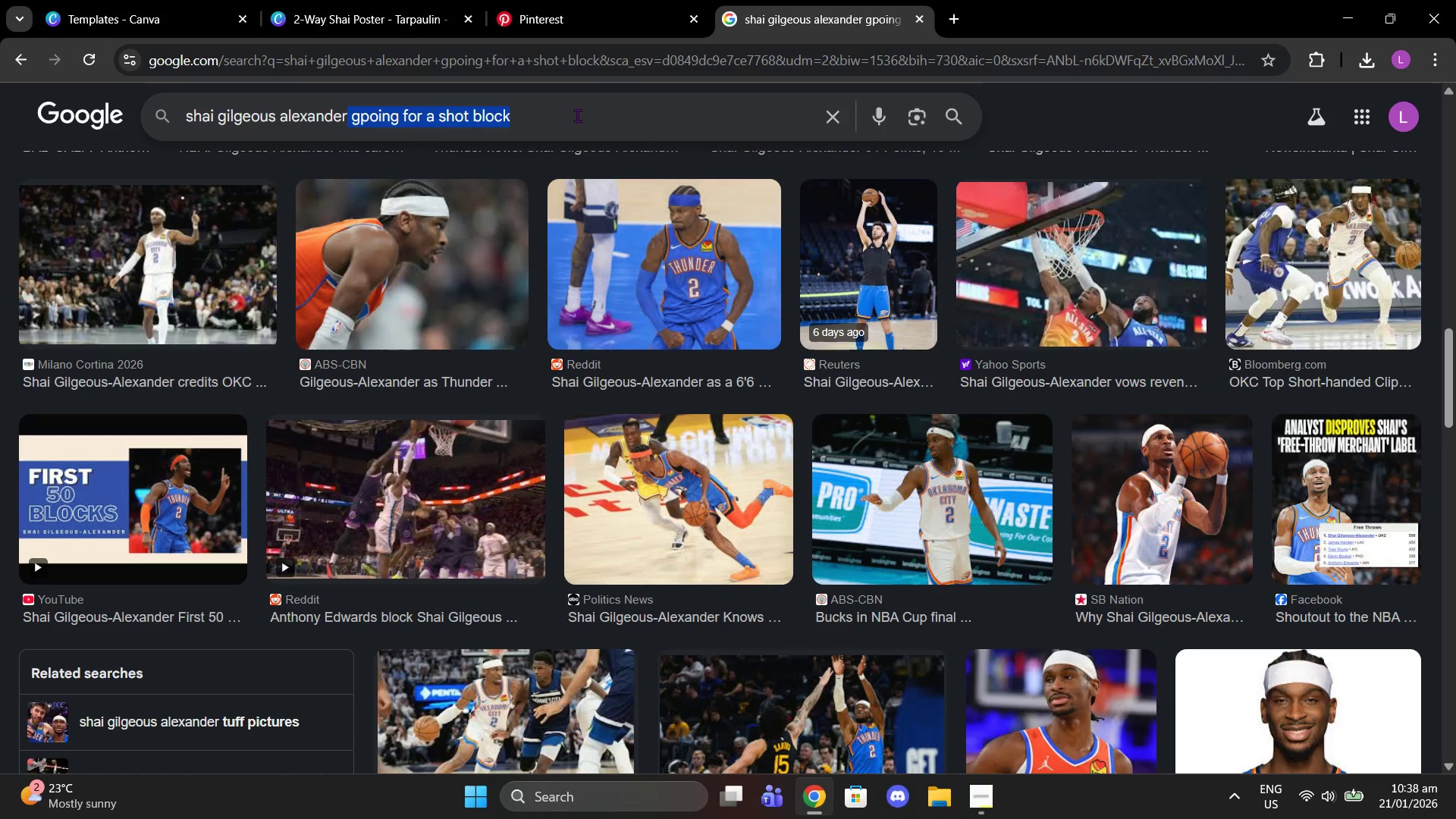 
type( defending)
 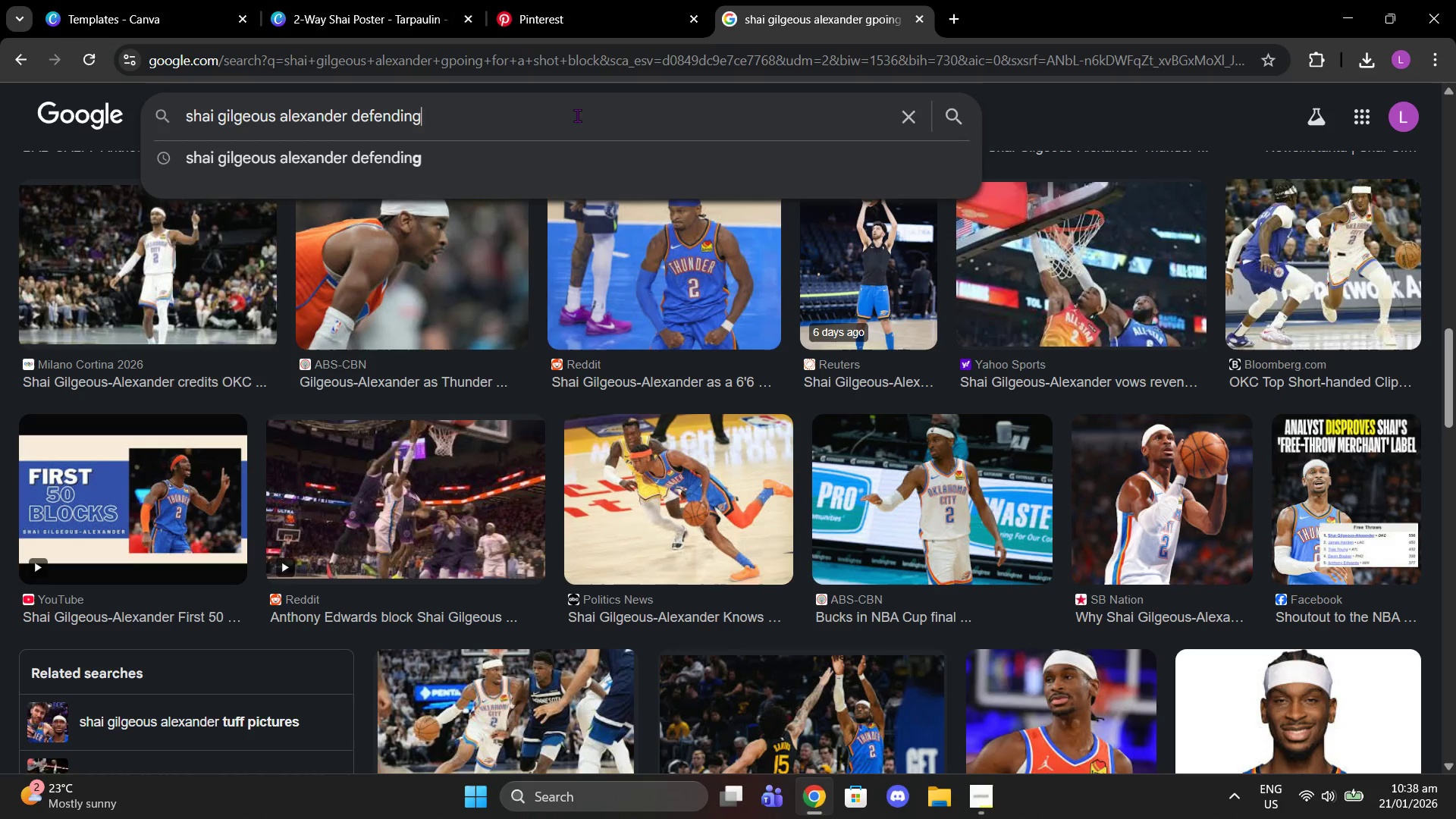 
key(Enter)
 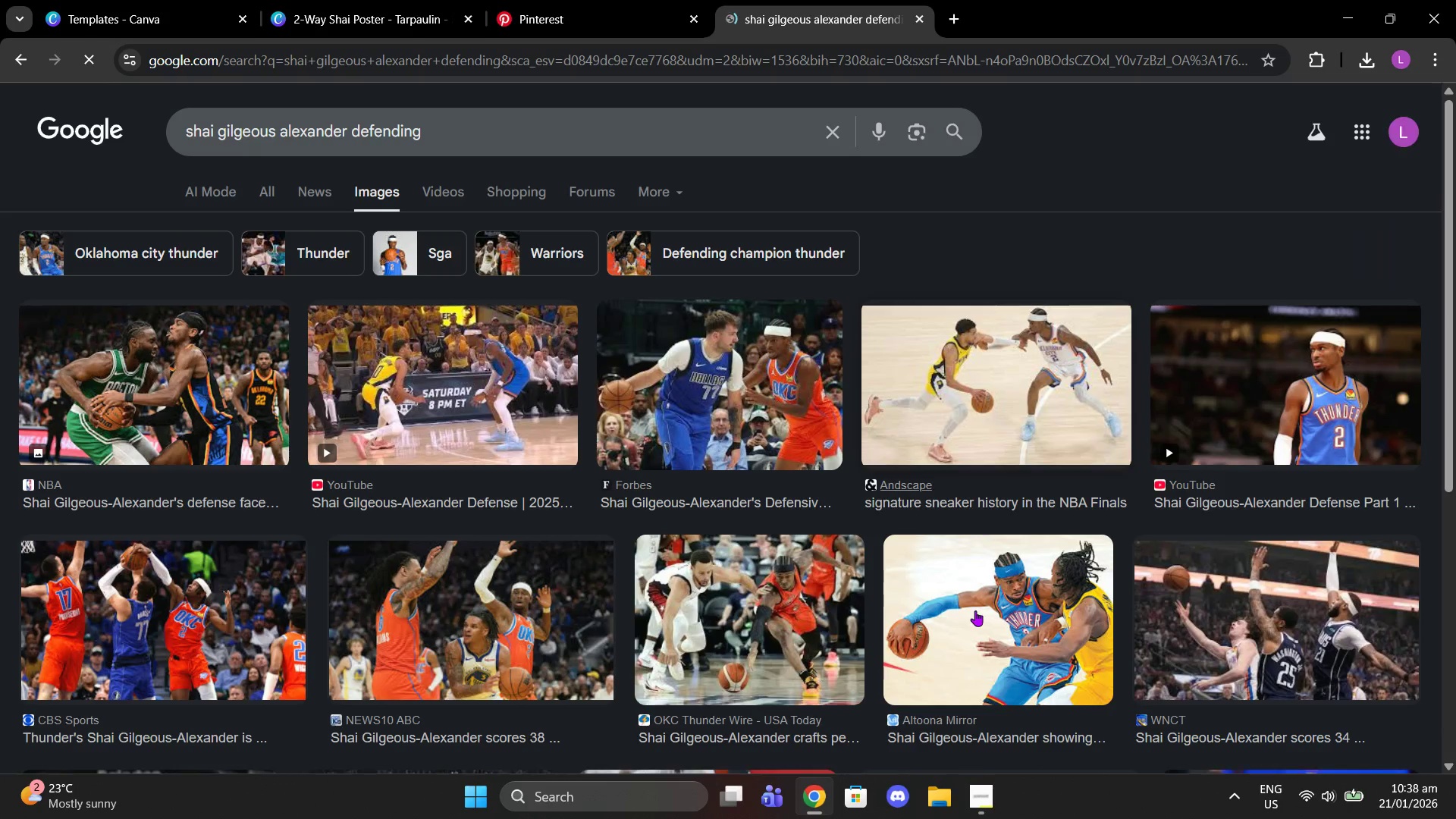 
left_click([984, 811])
 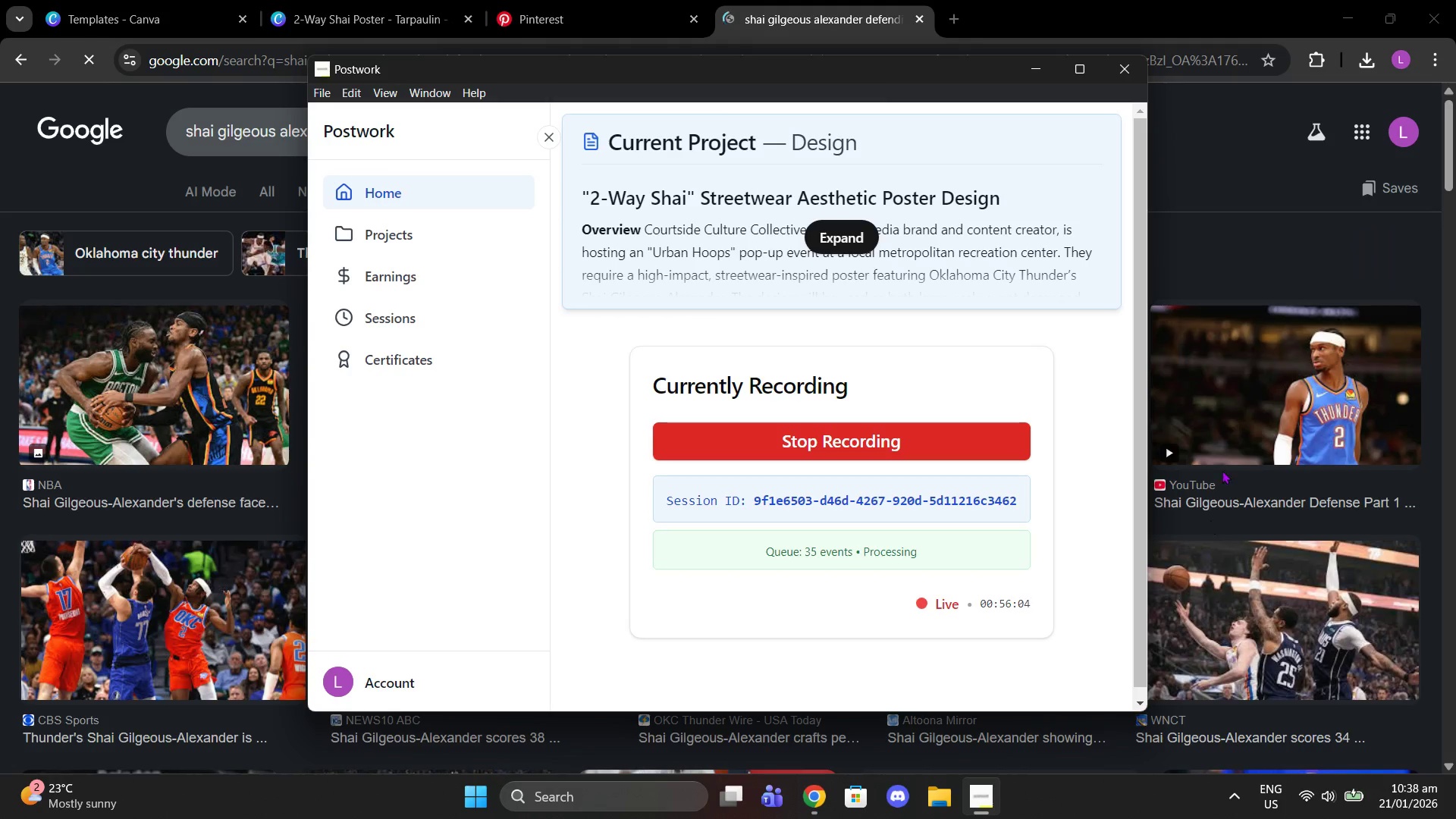 
left_click([1239, 180])
 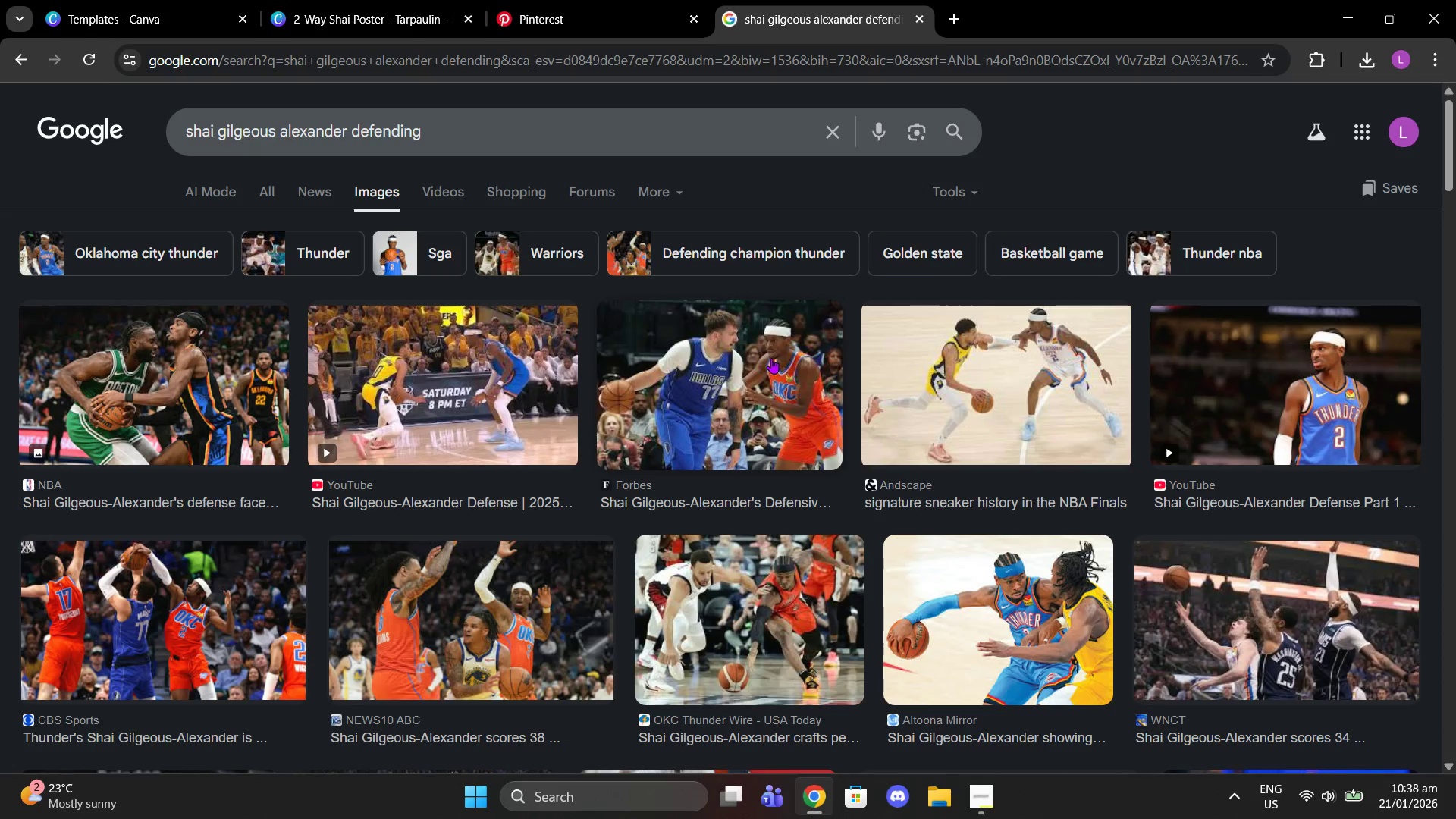 
scroll: coordinate [720, 366], scroll_direction: down, amount: 2.0
 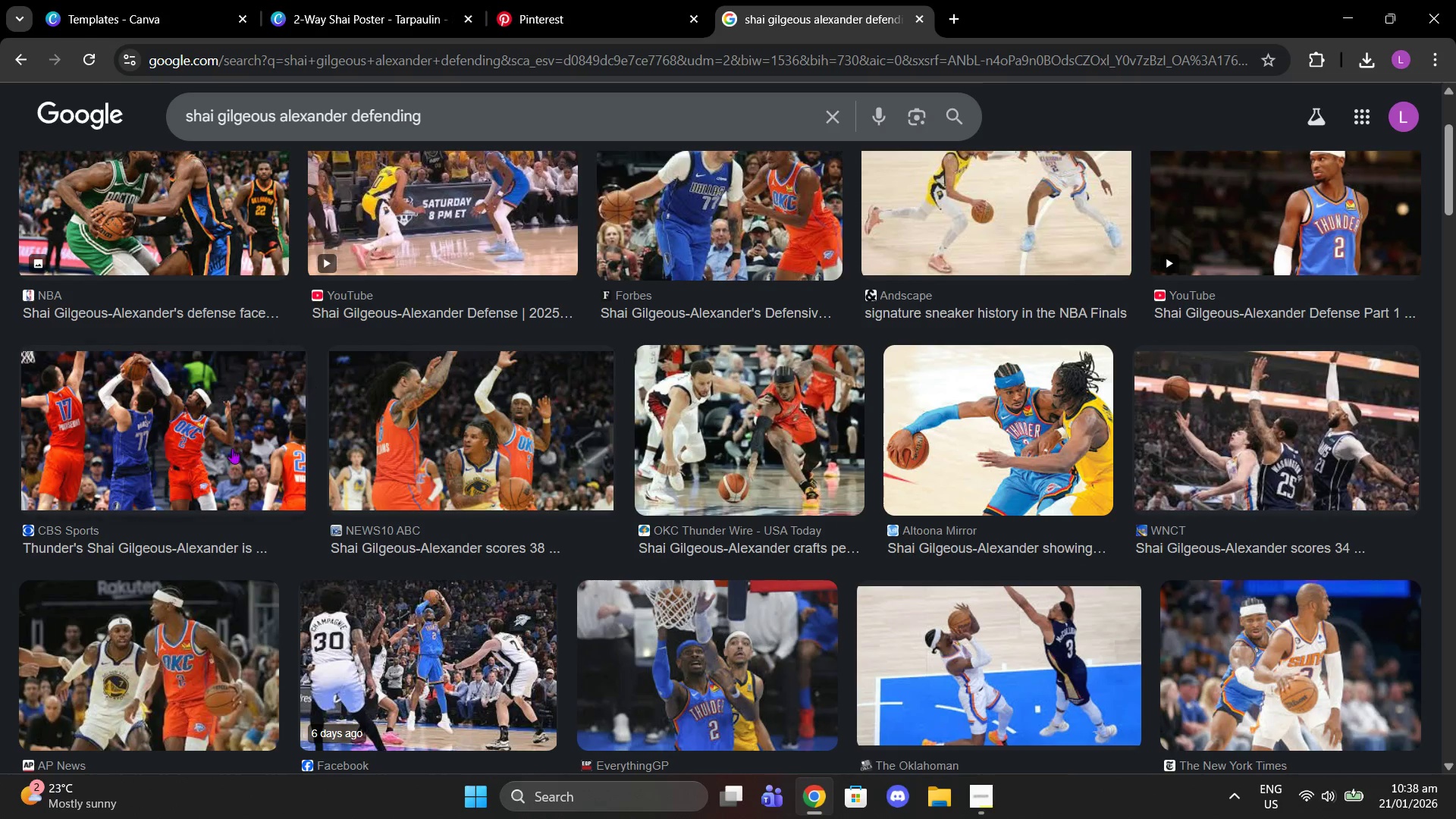 
left_click([227, 454])
 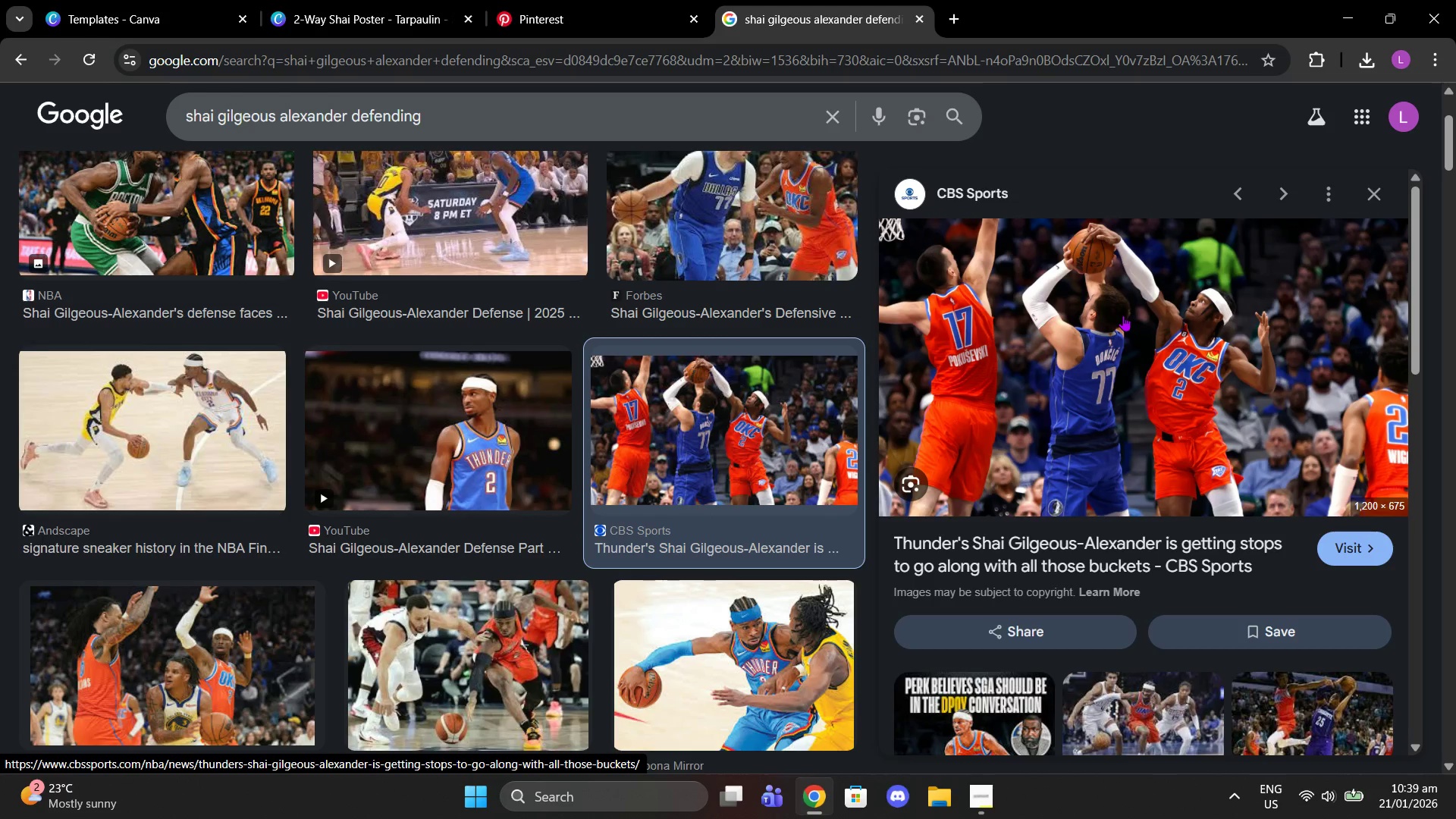 
scroll: coordinate [685, 450], scroll_direction: down, amount: 17.0
 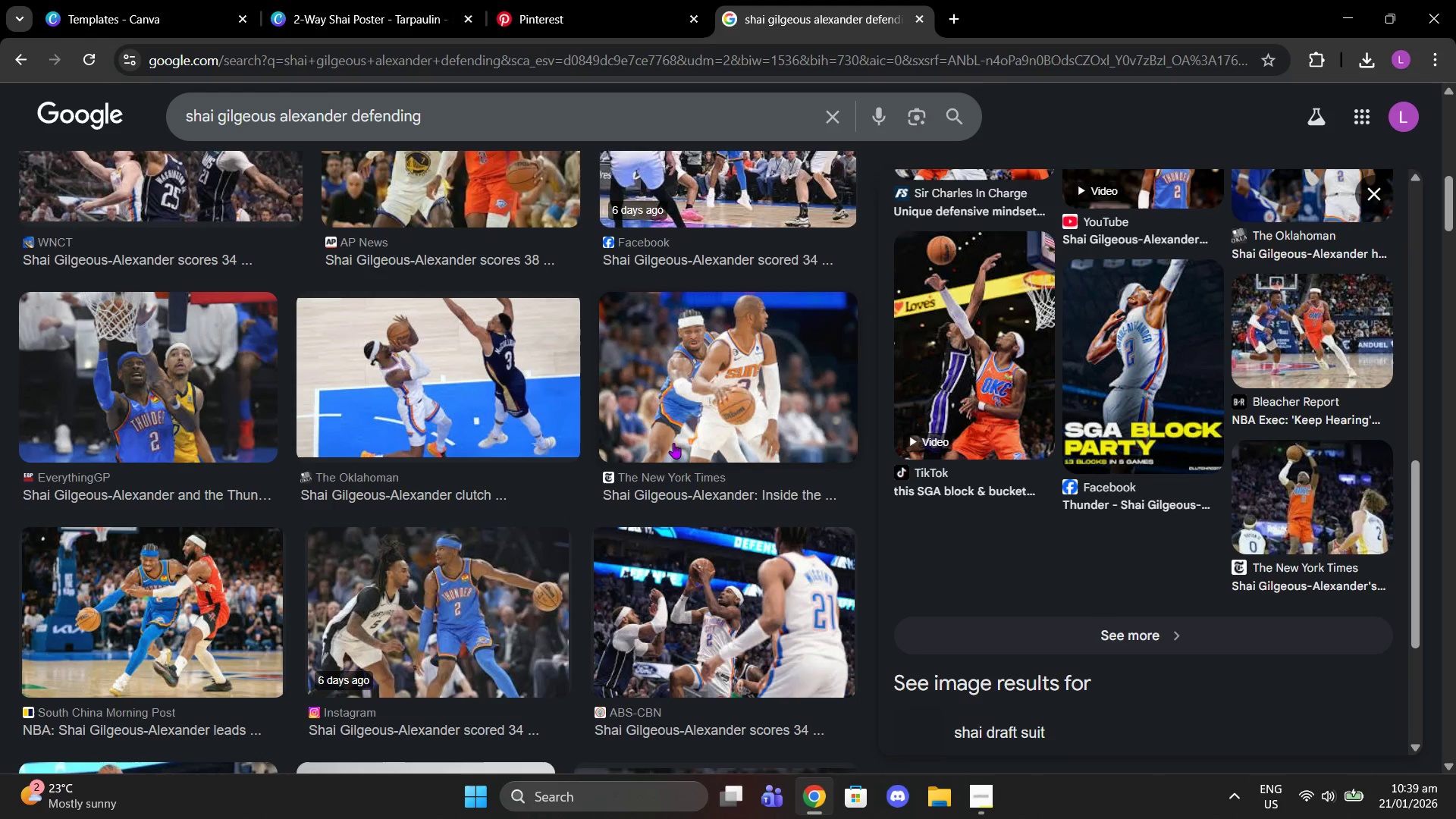 
scroll: coordinate [1131, 454], scroll_direction: up, amount: 21.0
 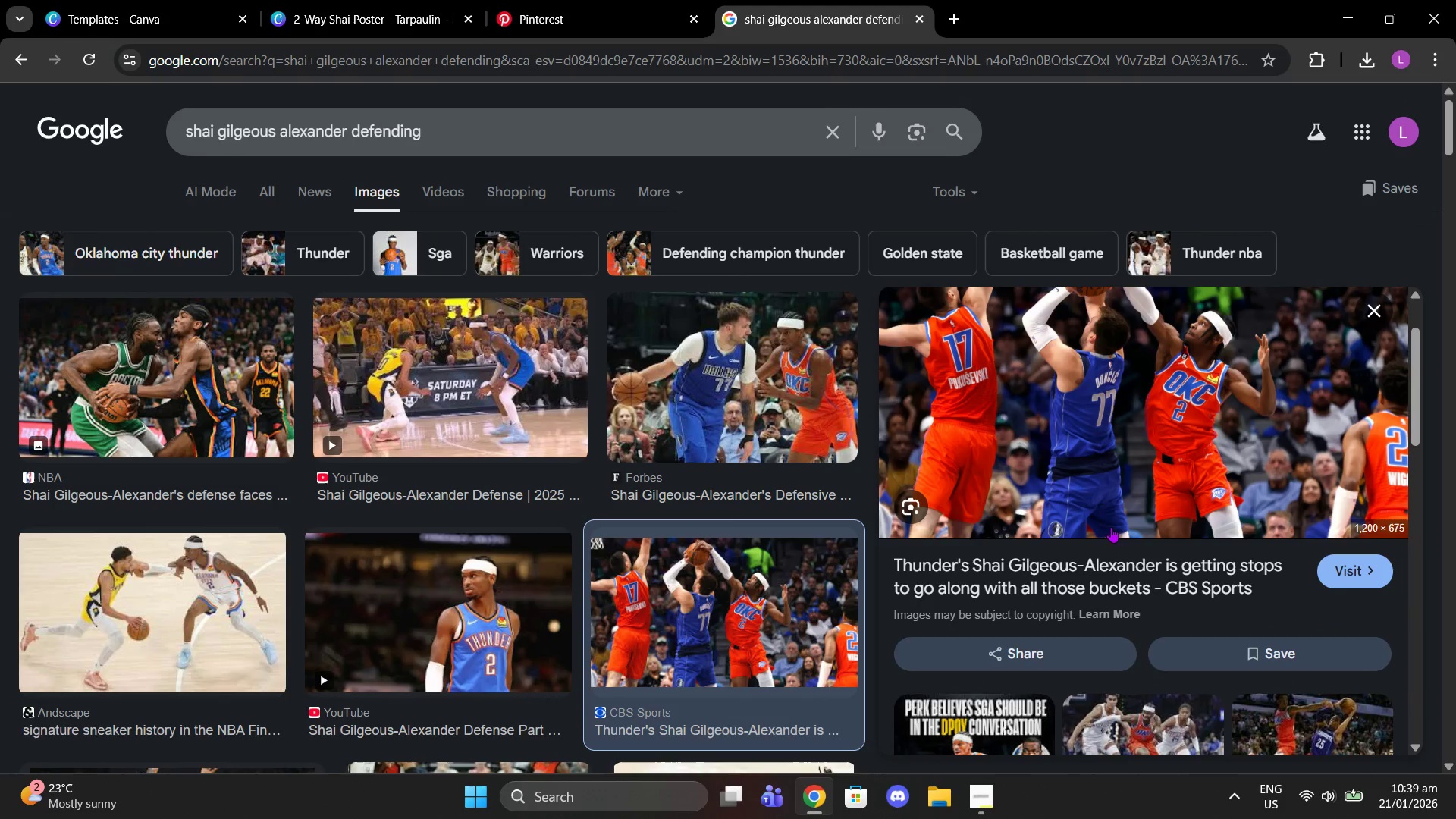 
left_click([1111, 537])
 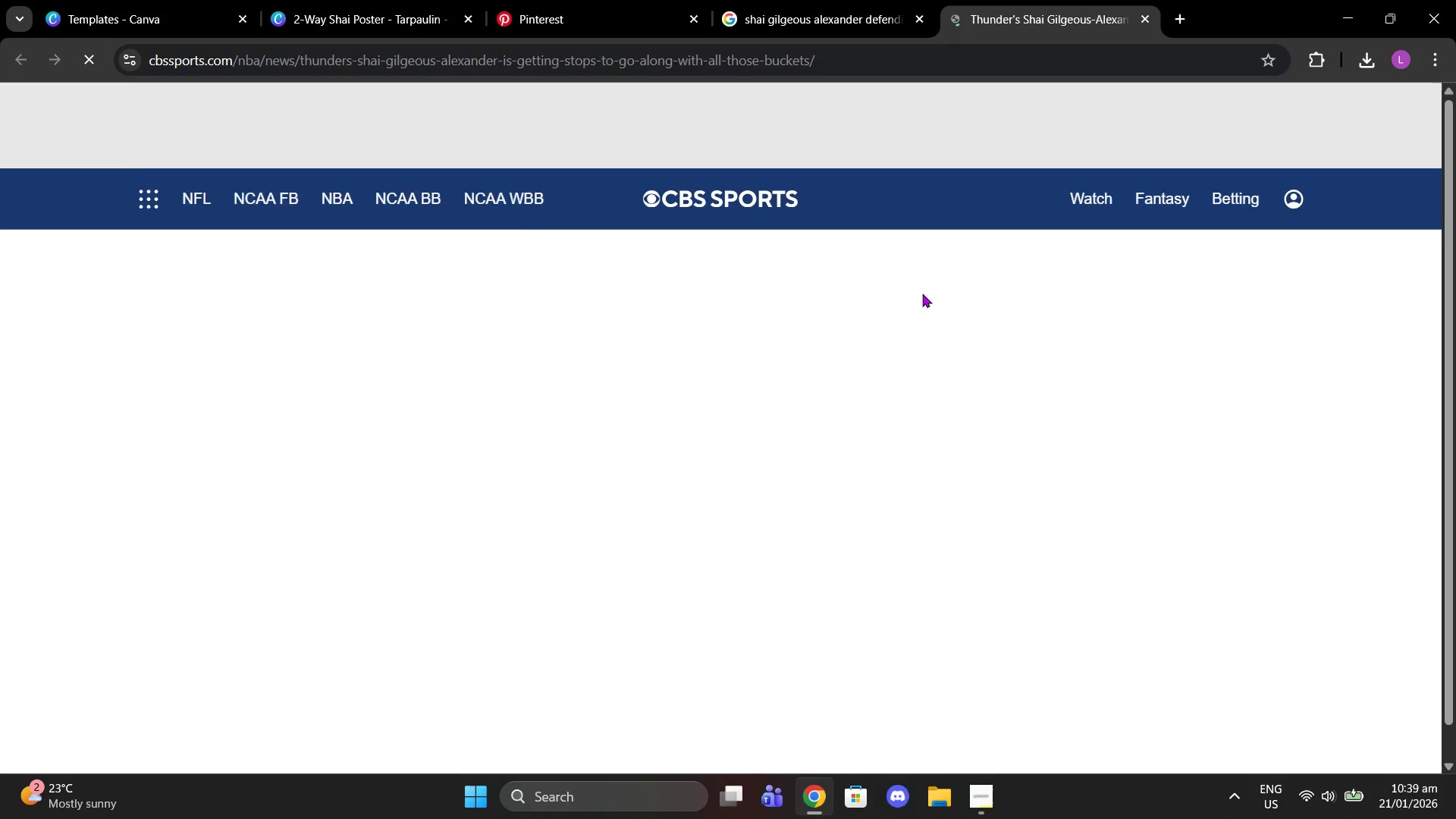 
scroll: coordinate [736, 460], scroll_direction: down, amount: 27.0
 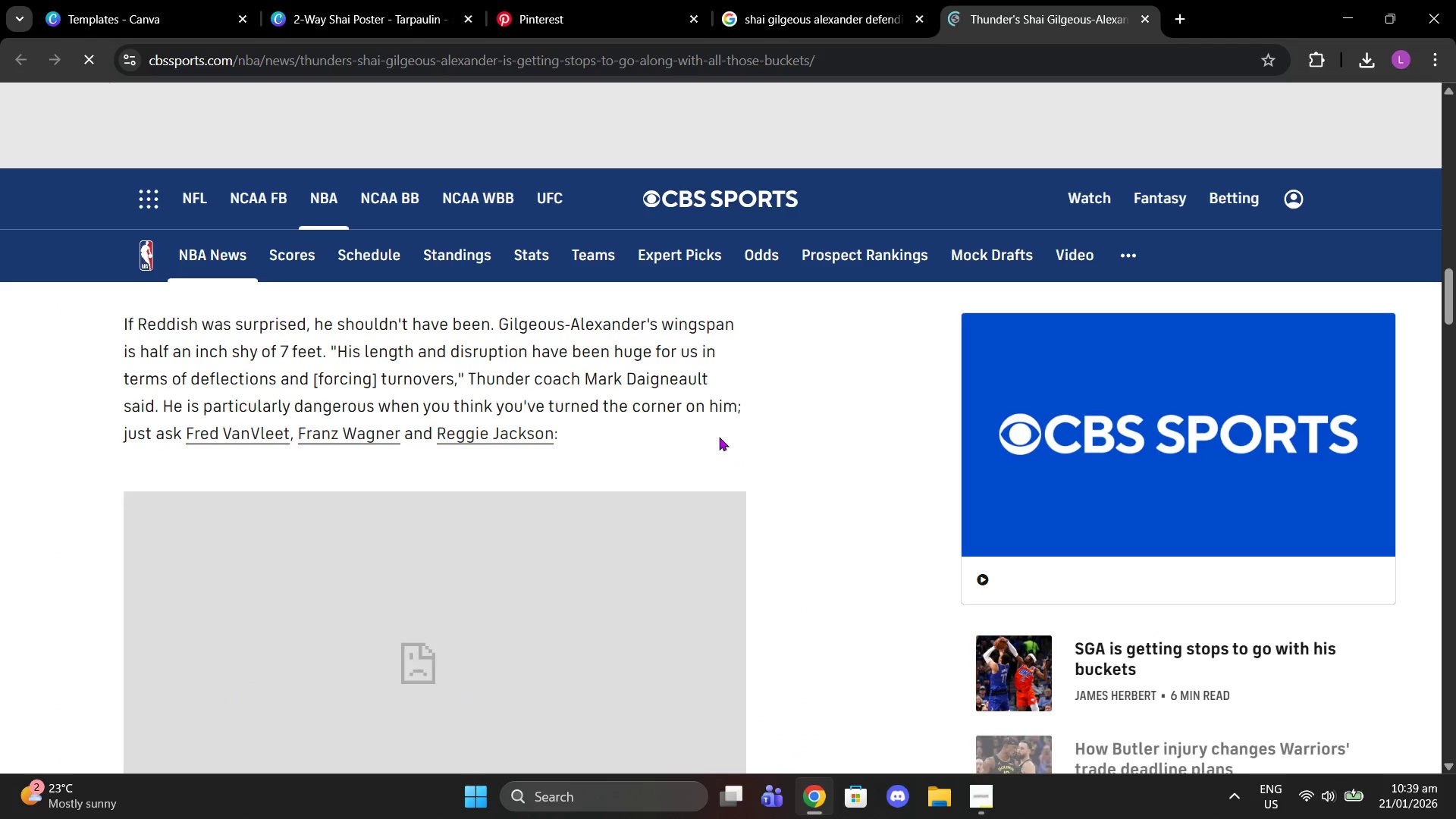 
scroll: coordinate [695, 433], scroll_direction: up, amount: 5.0
 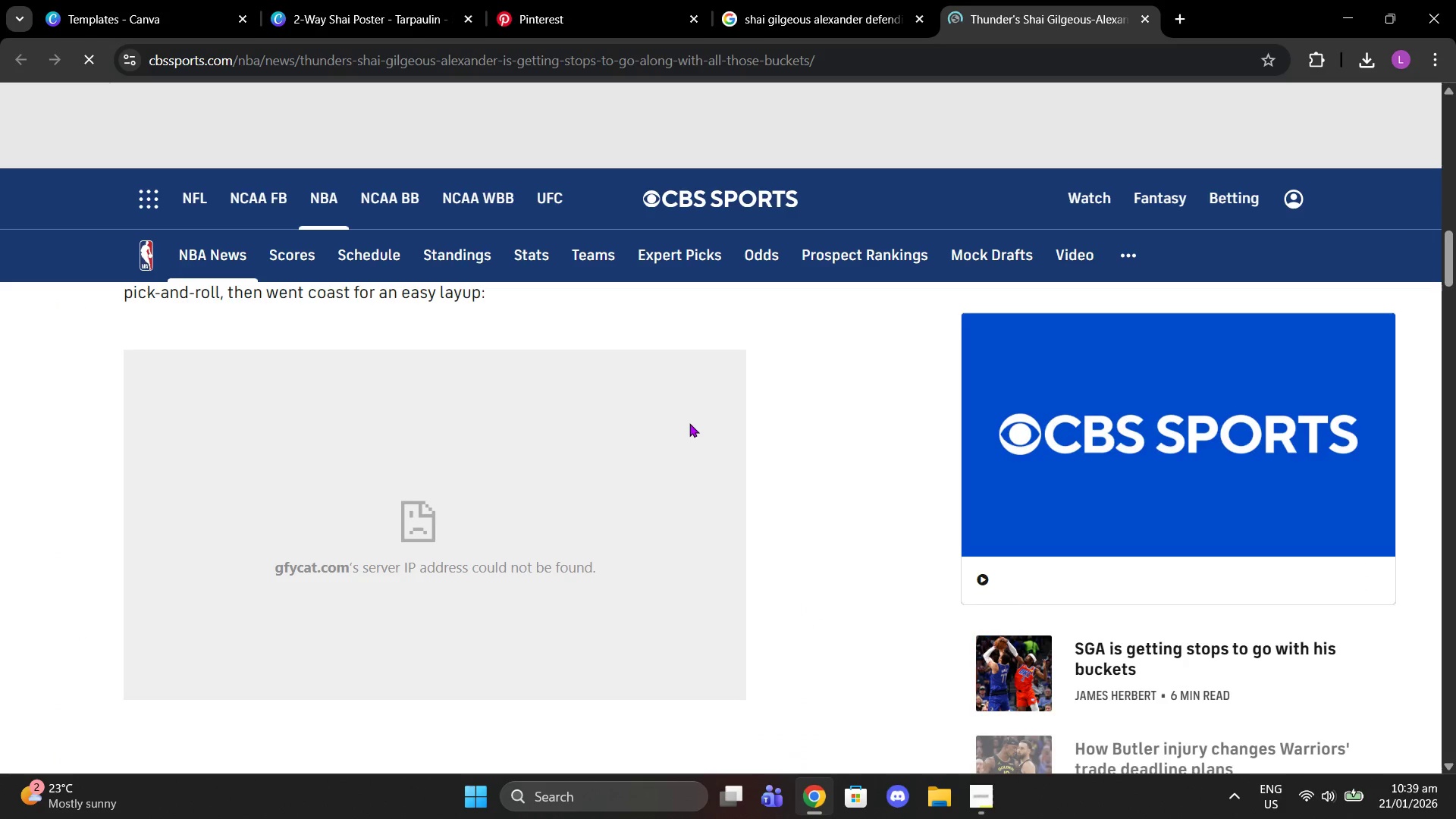 
scroll: coordinate [431, 494], scroll_direction: down, amount: 39.0
 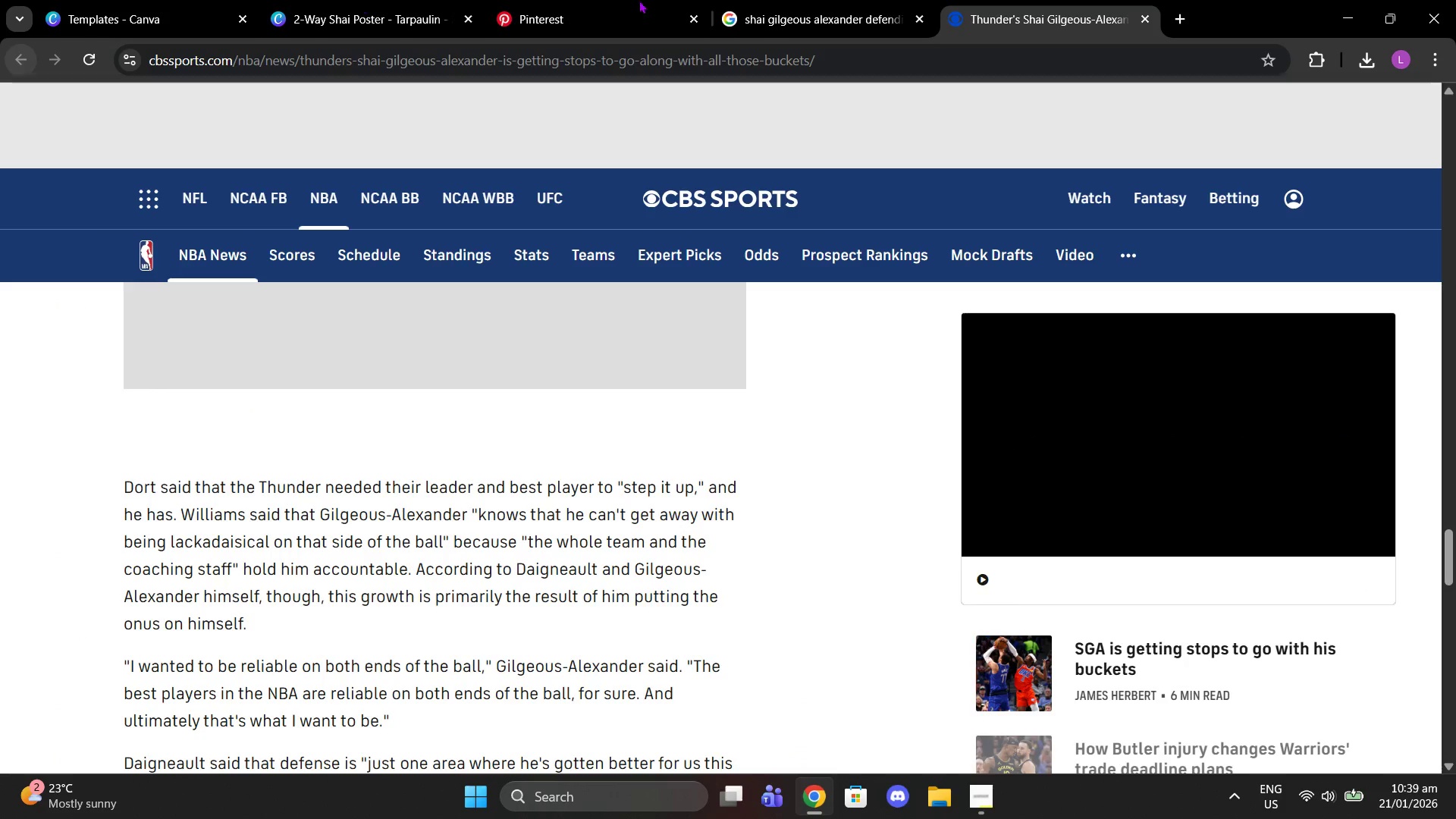 
left_click([800, 0])
 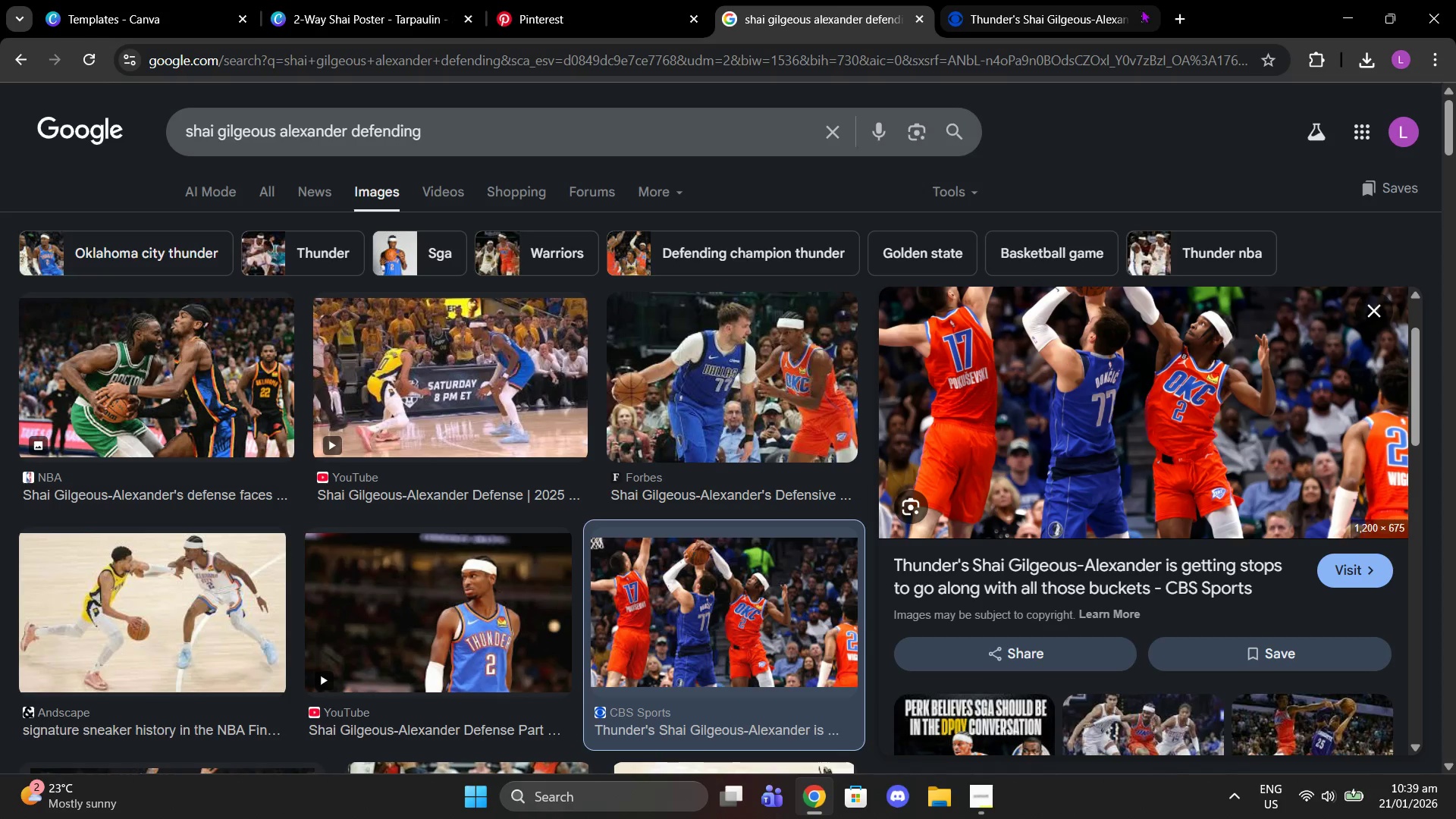 
left_click([1146, 15])
 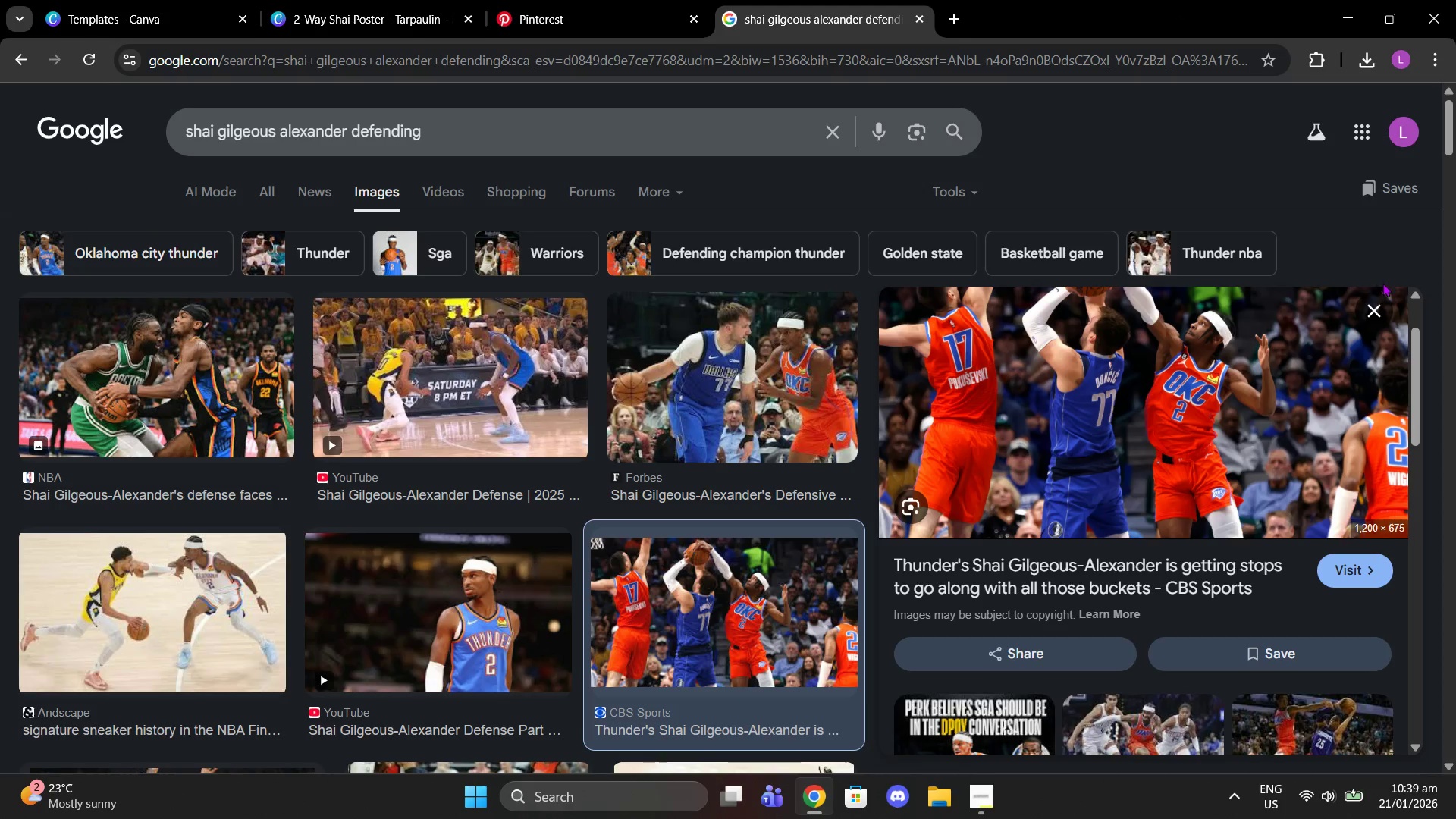 
left_click([1369, 300])
 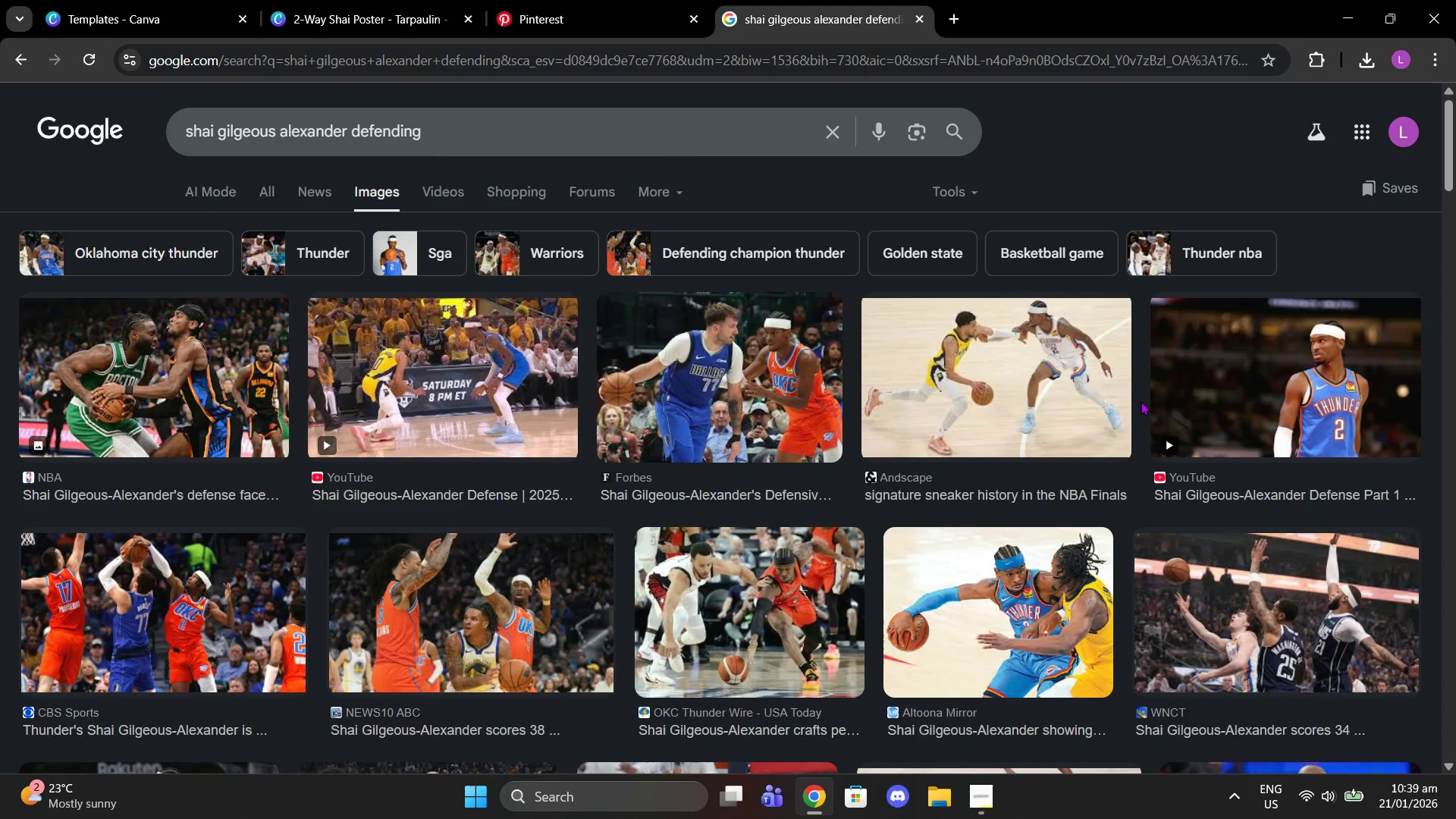 
scroll: coordinate [1000, 253], scroll_direction: down, amount: 13.0
 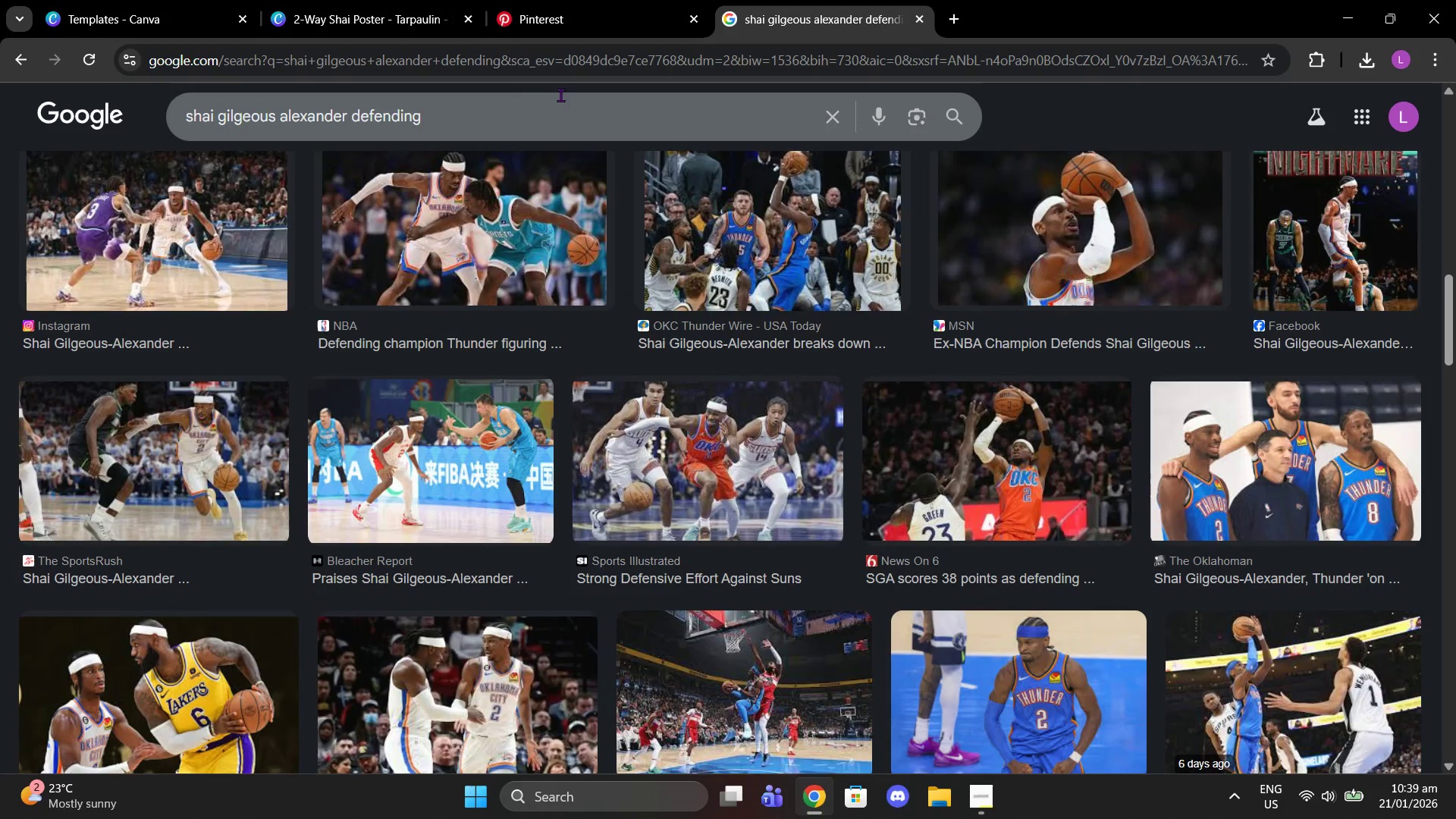 
left_click([516, 105])
 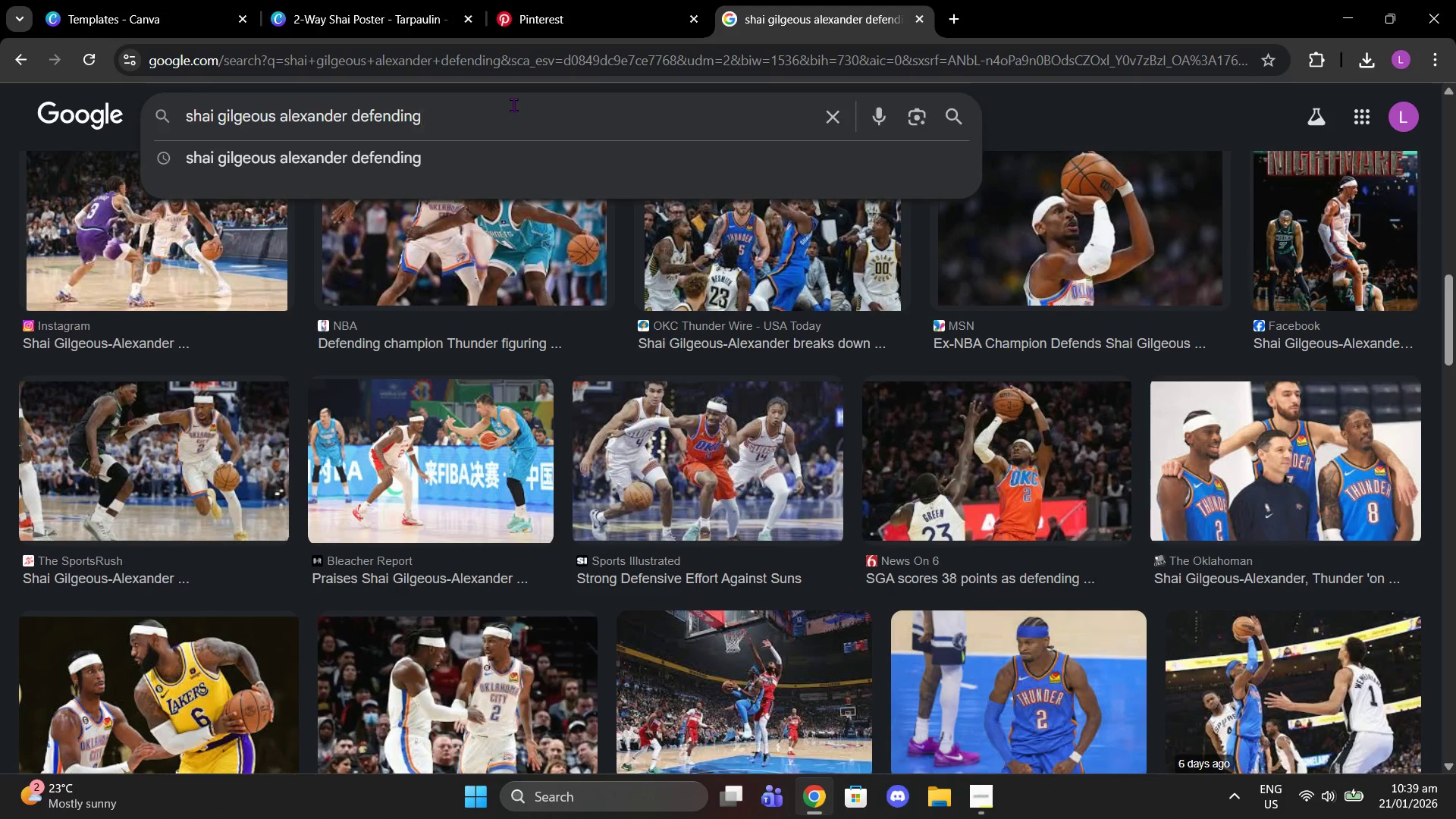 
key(Backspace)
key(Backspace)
key(Backspace)
key(Backspace)
type(aw)
 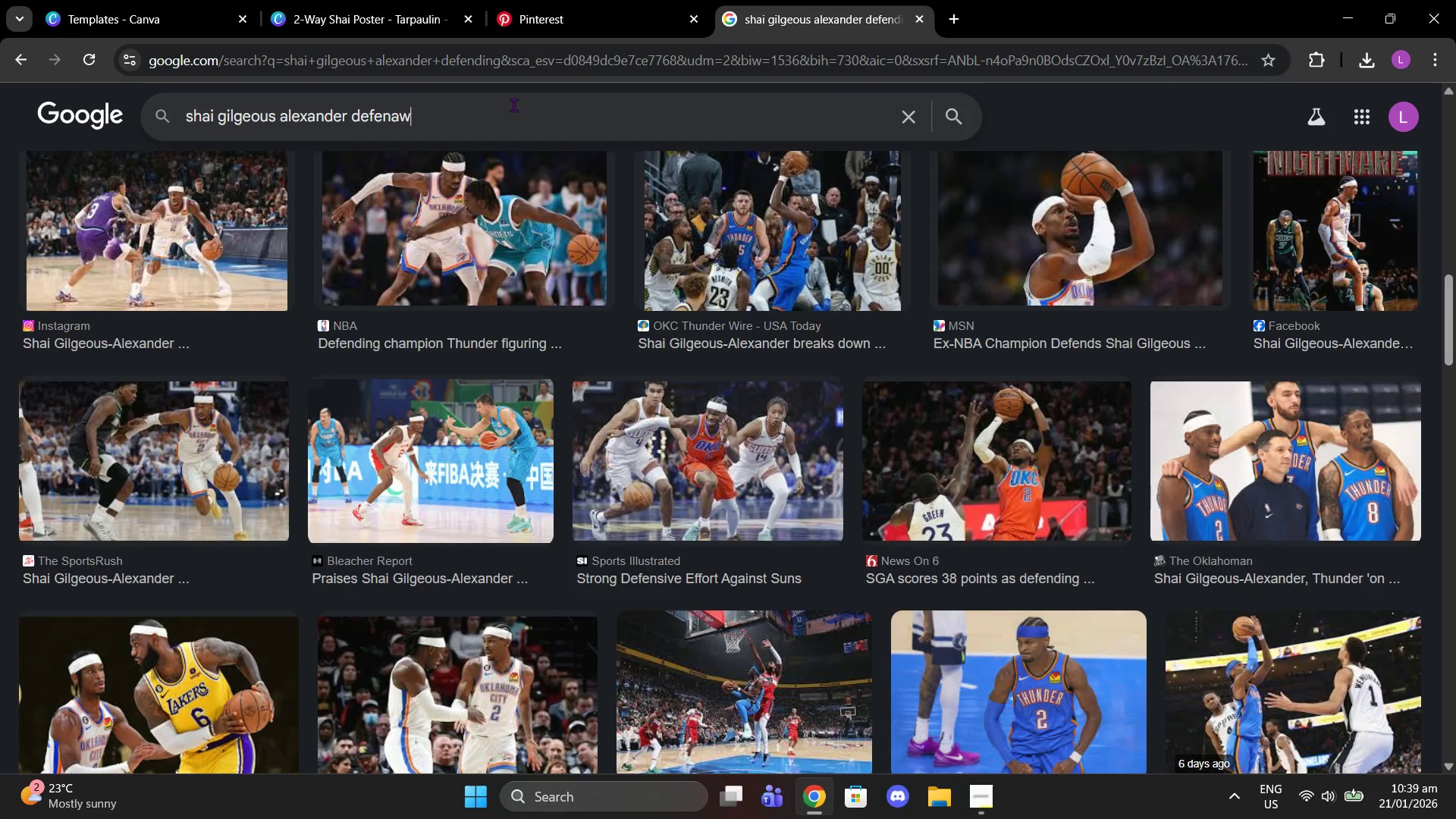 
key(Enter)
 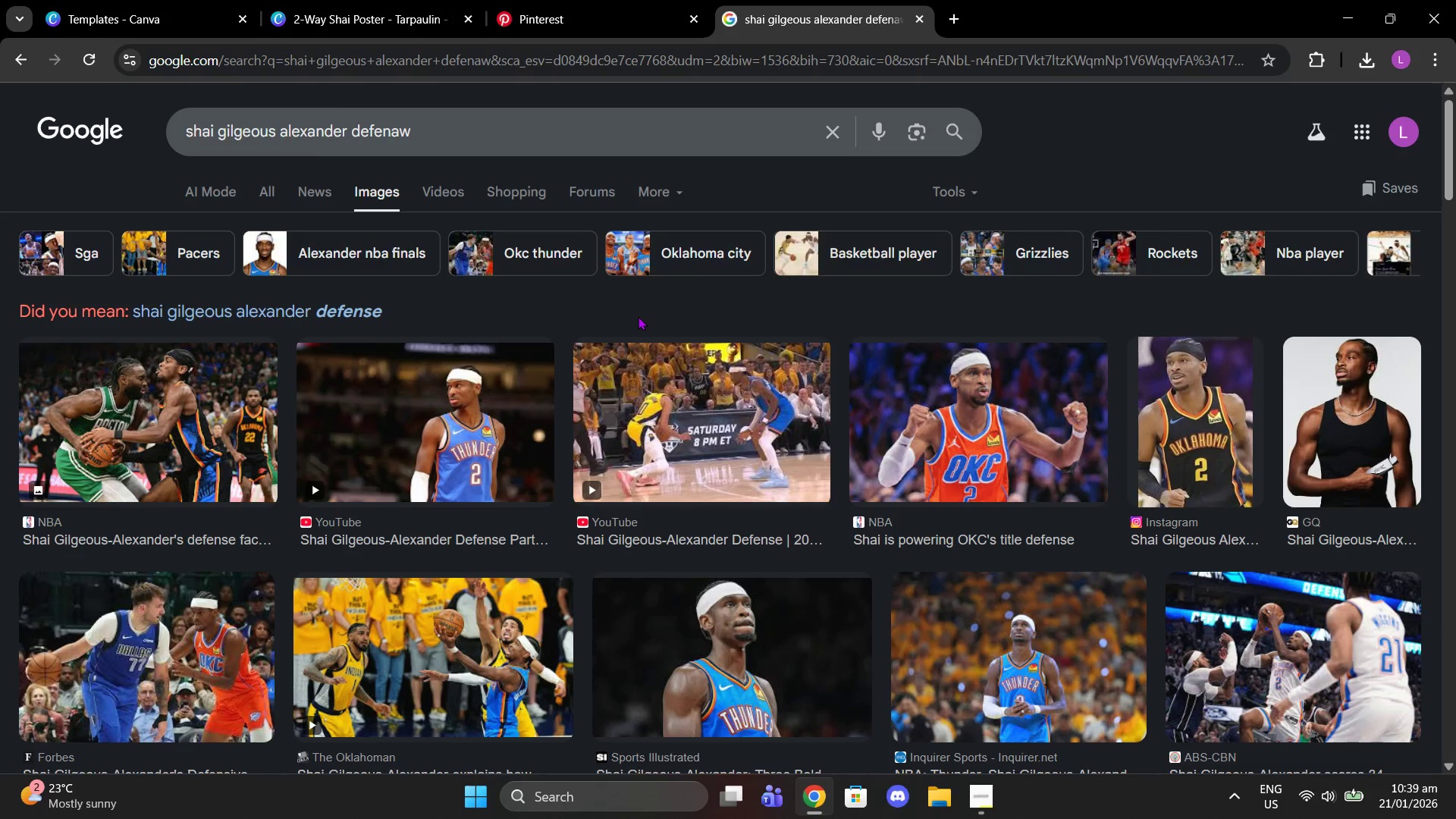 
scroll: coordinate [711, 335], scroll_direction: down, amount: 10.0
 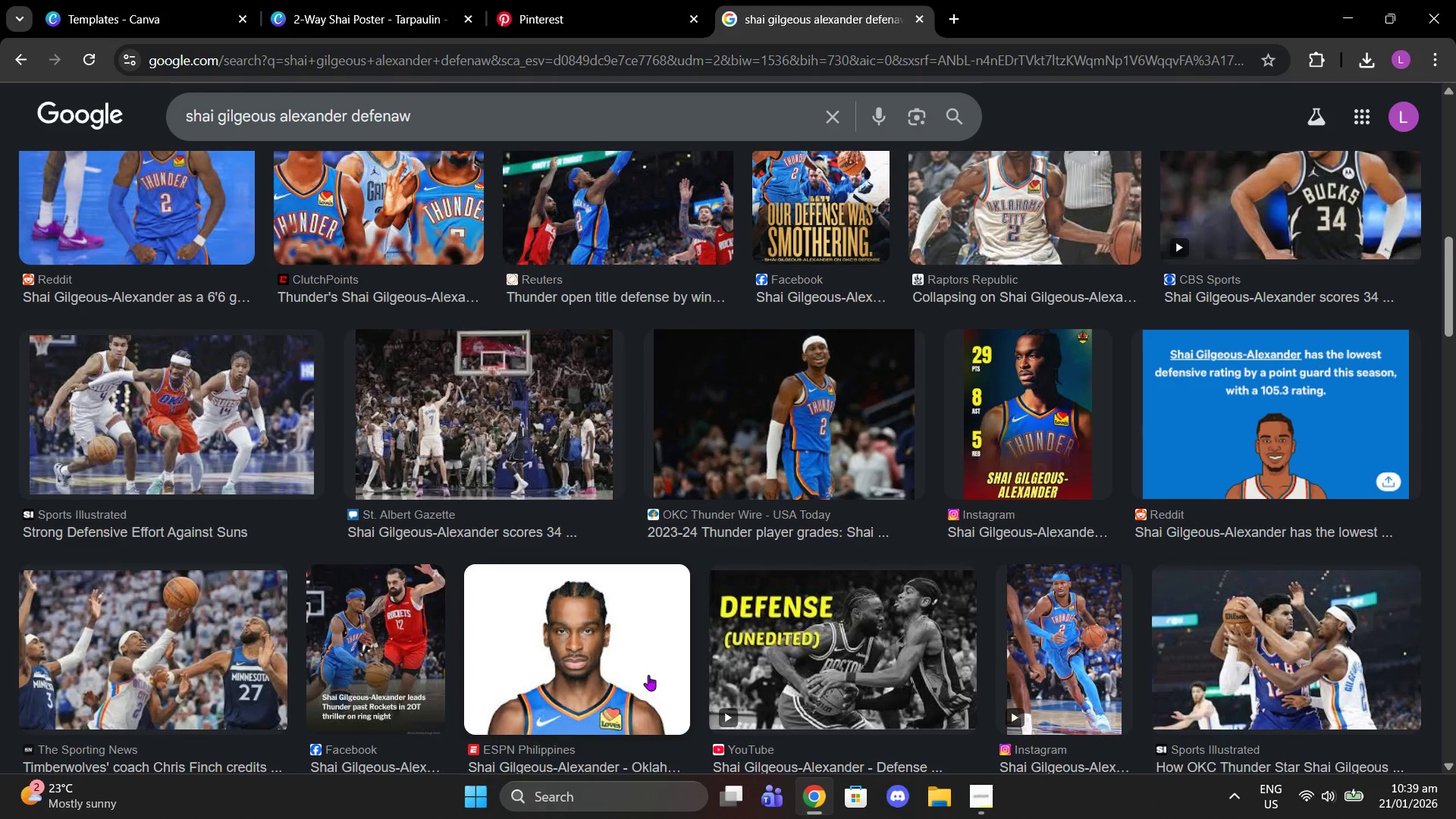 
scroll: coordinate [618, 525], scroll_direction: down, amount: 6.0
 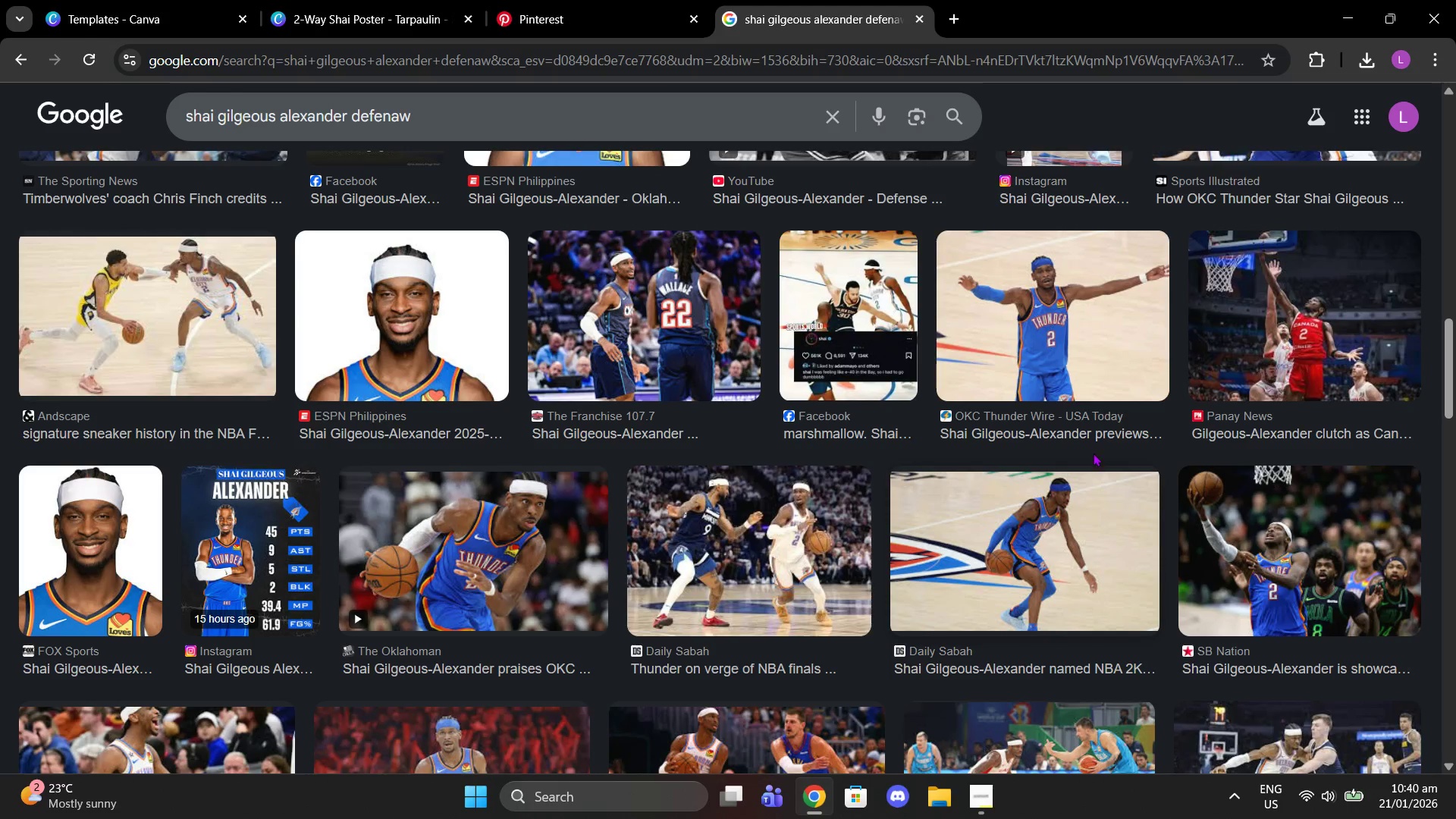 
scroll: coordinate [942, 479], scroll_direction: down, amount: 2.0
 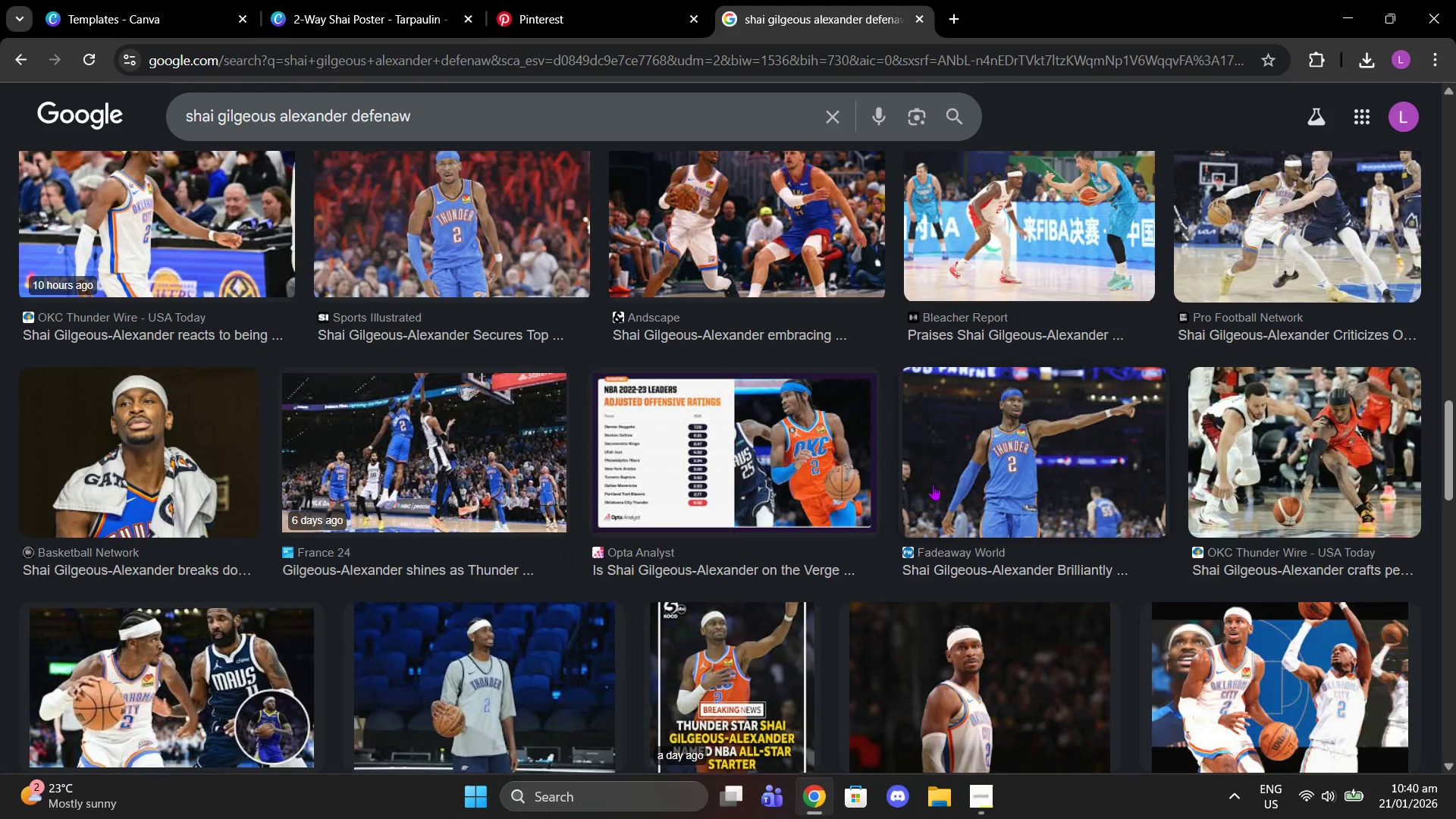 
left_click([502, 434])
 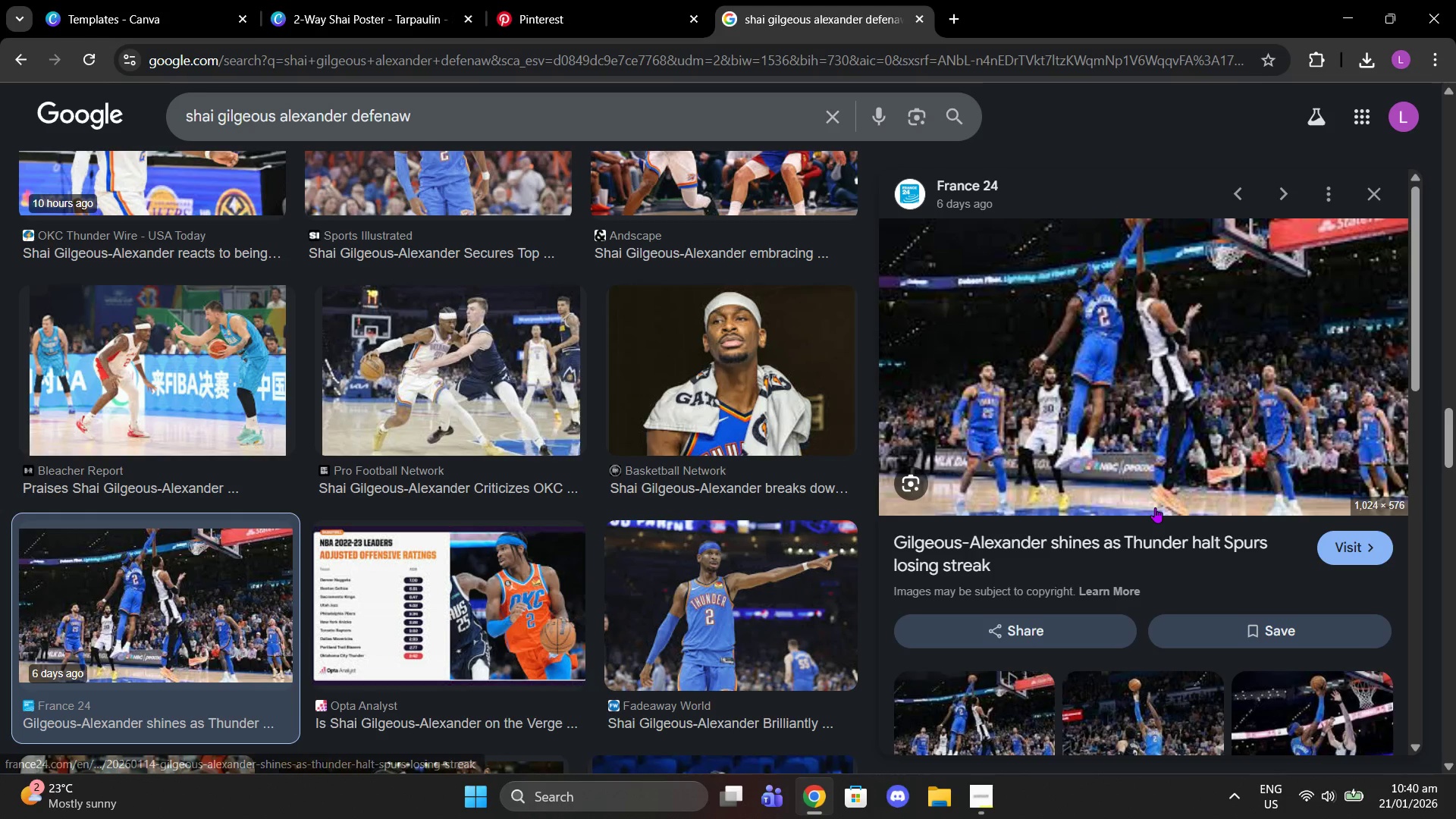 
scroll: coordinate [1155, 507], scroll_direction: down, amount: 1.0
 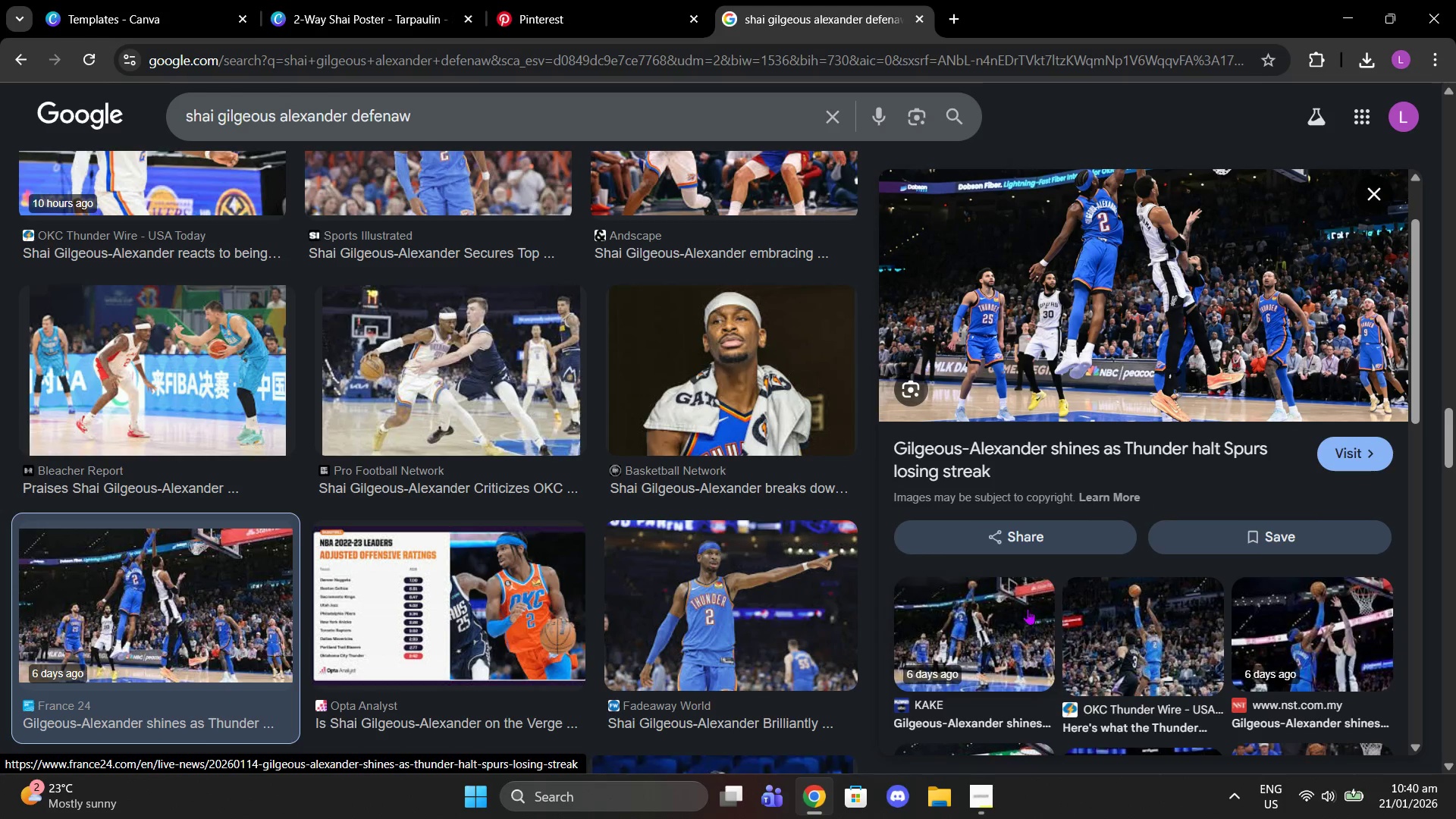 
left_click([1021, 608])
 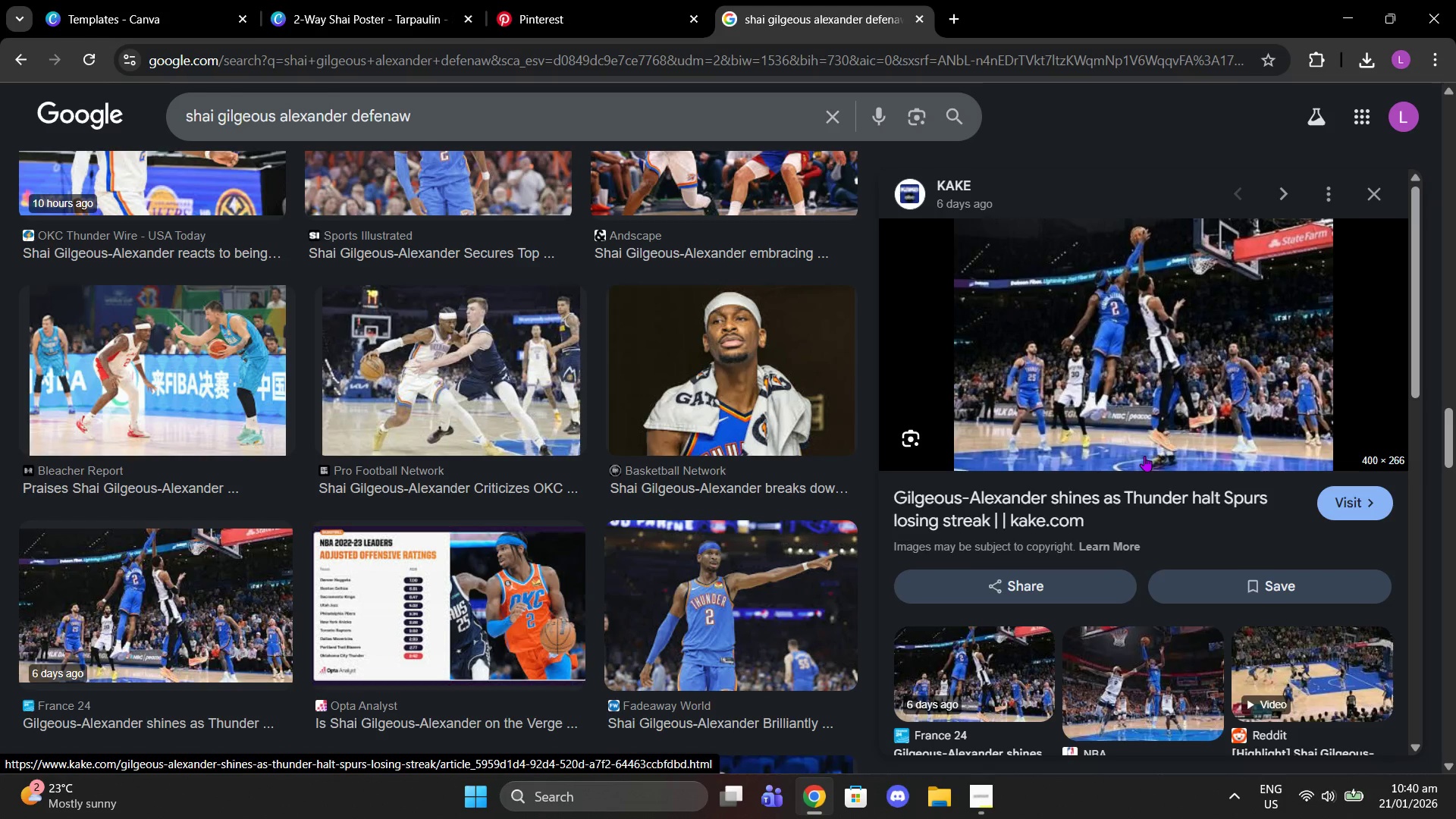 
wait(5.61)
 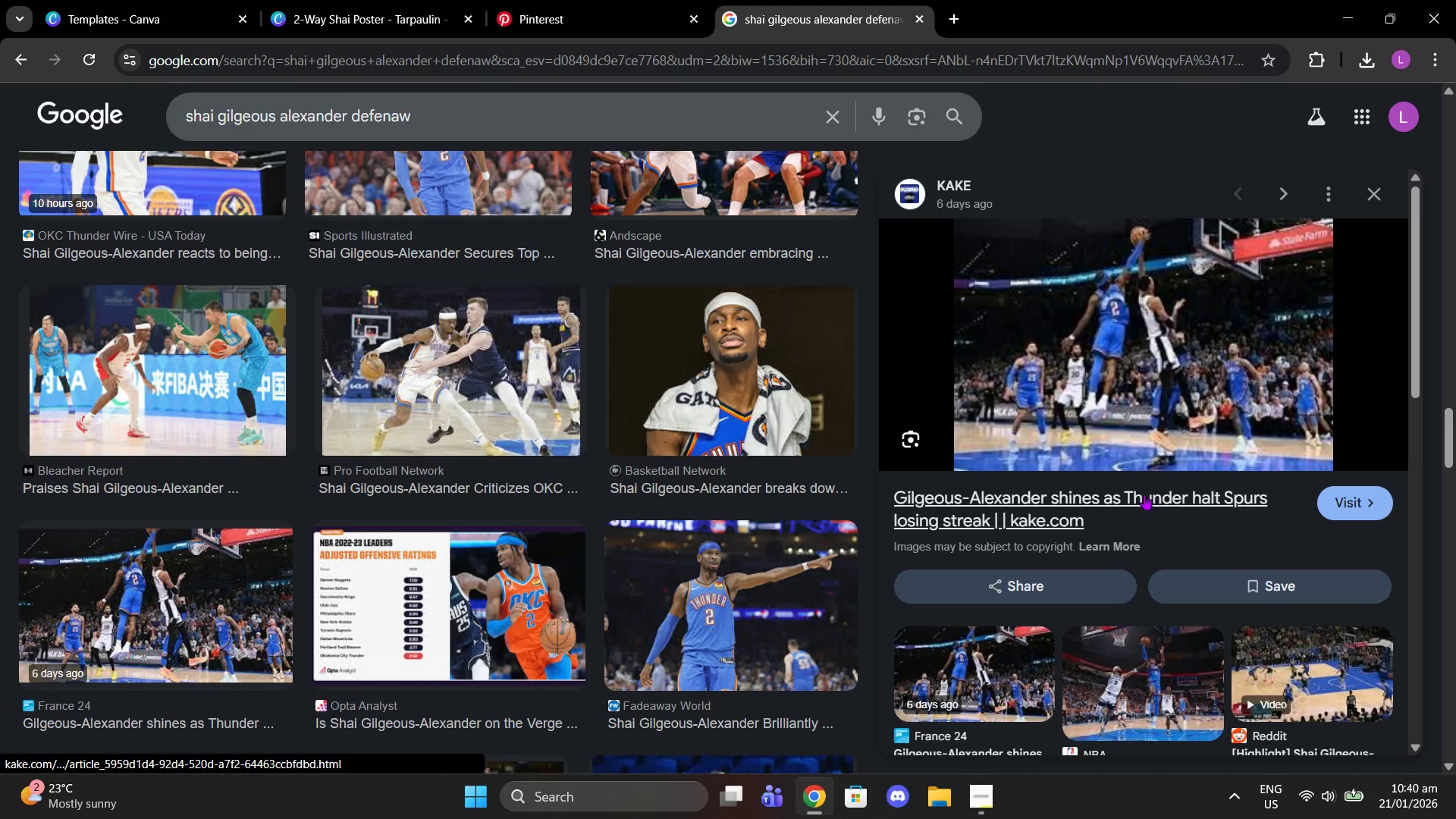 
left_click([1142, 435])
 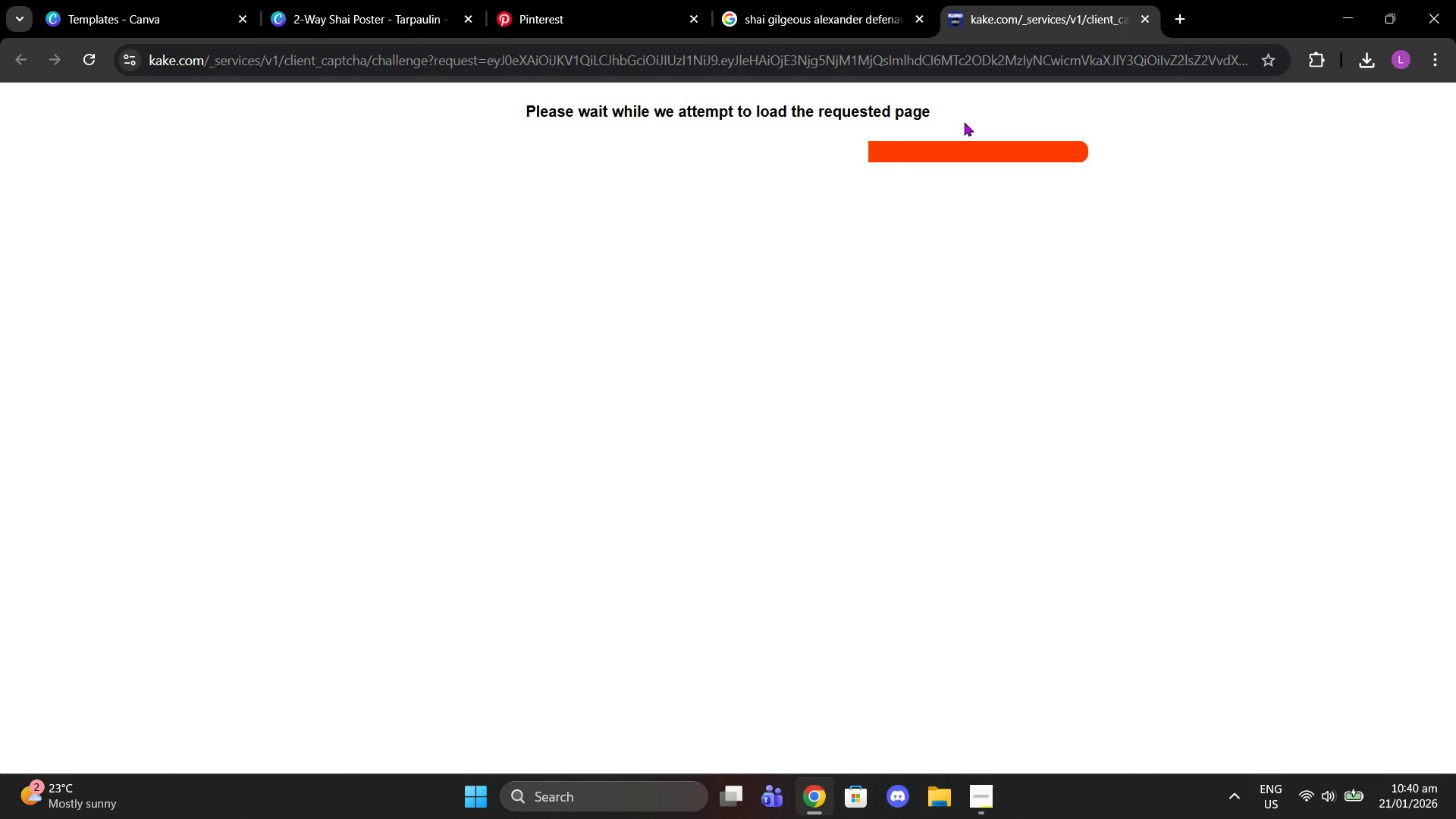 
wait(6.19)
 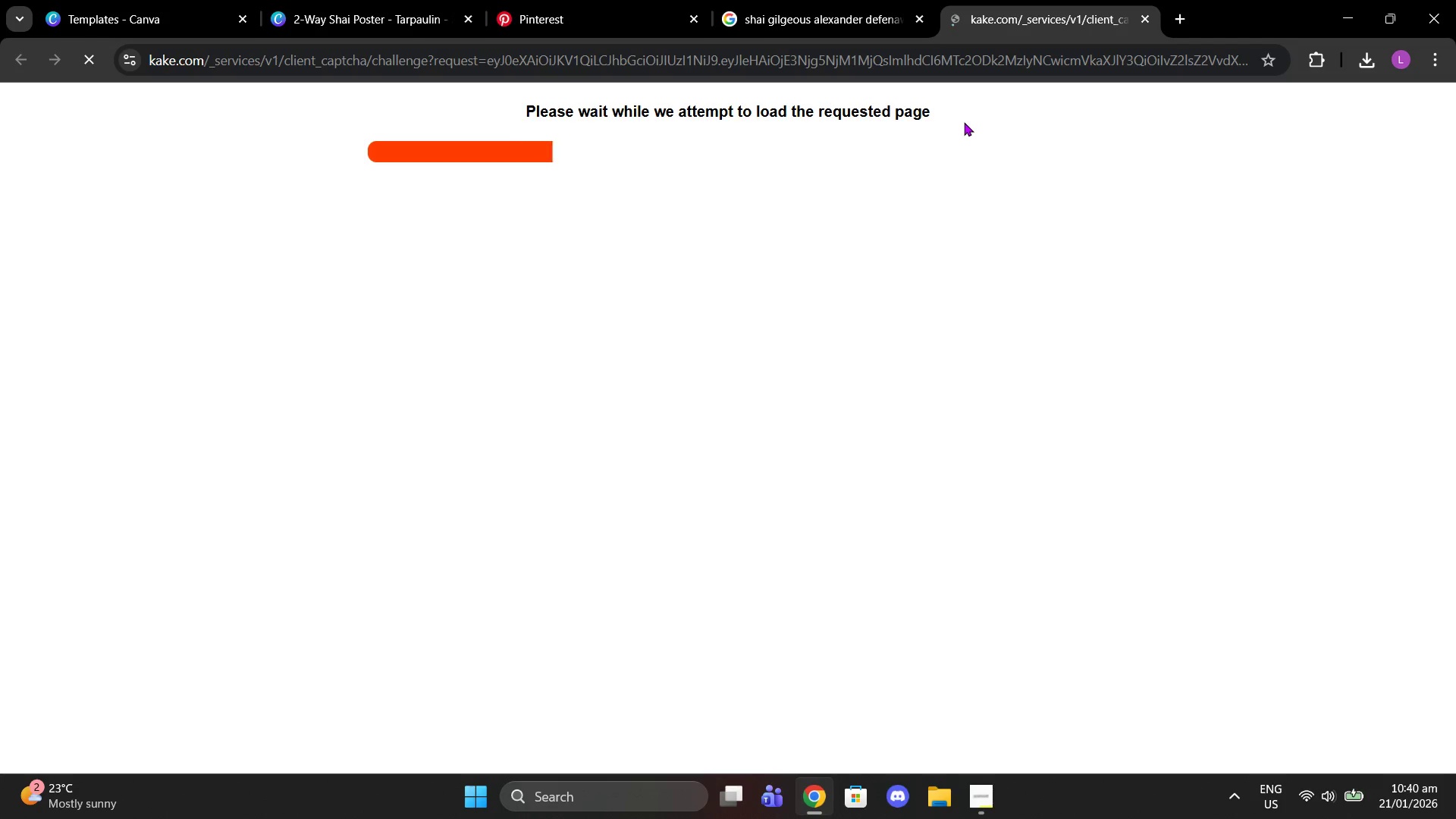 
left_click([504, 0])
 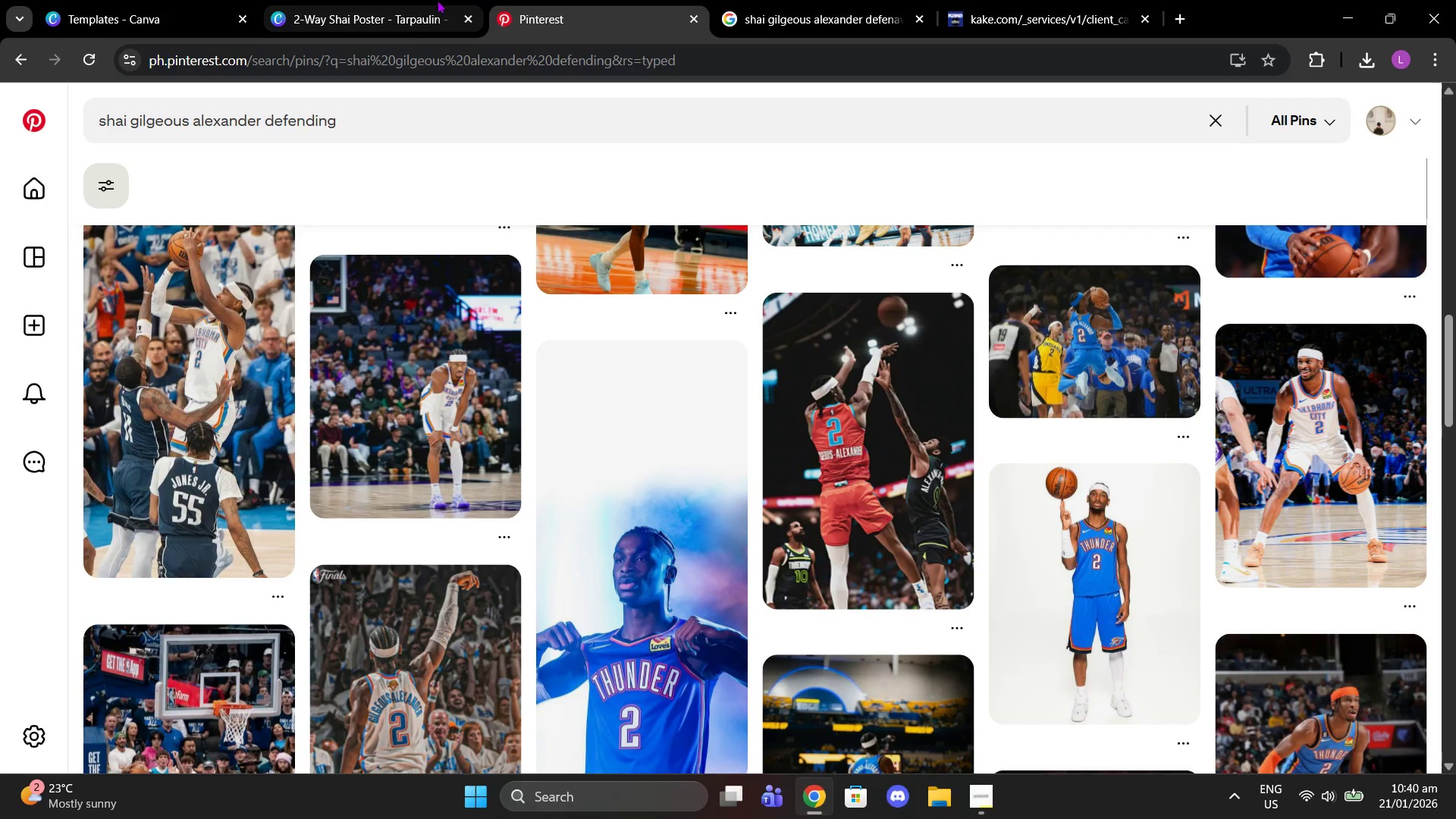 
left_click([437, 0])
 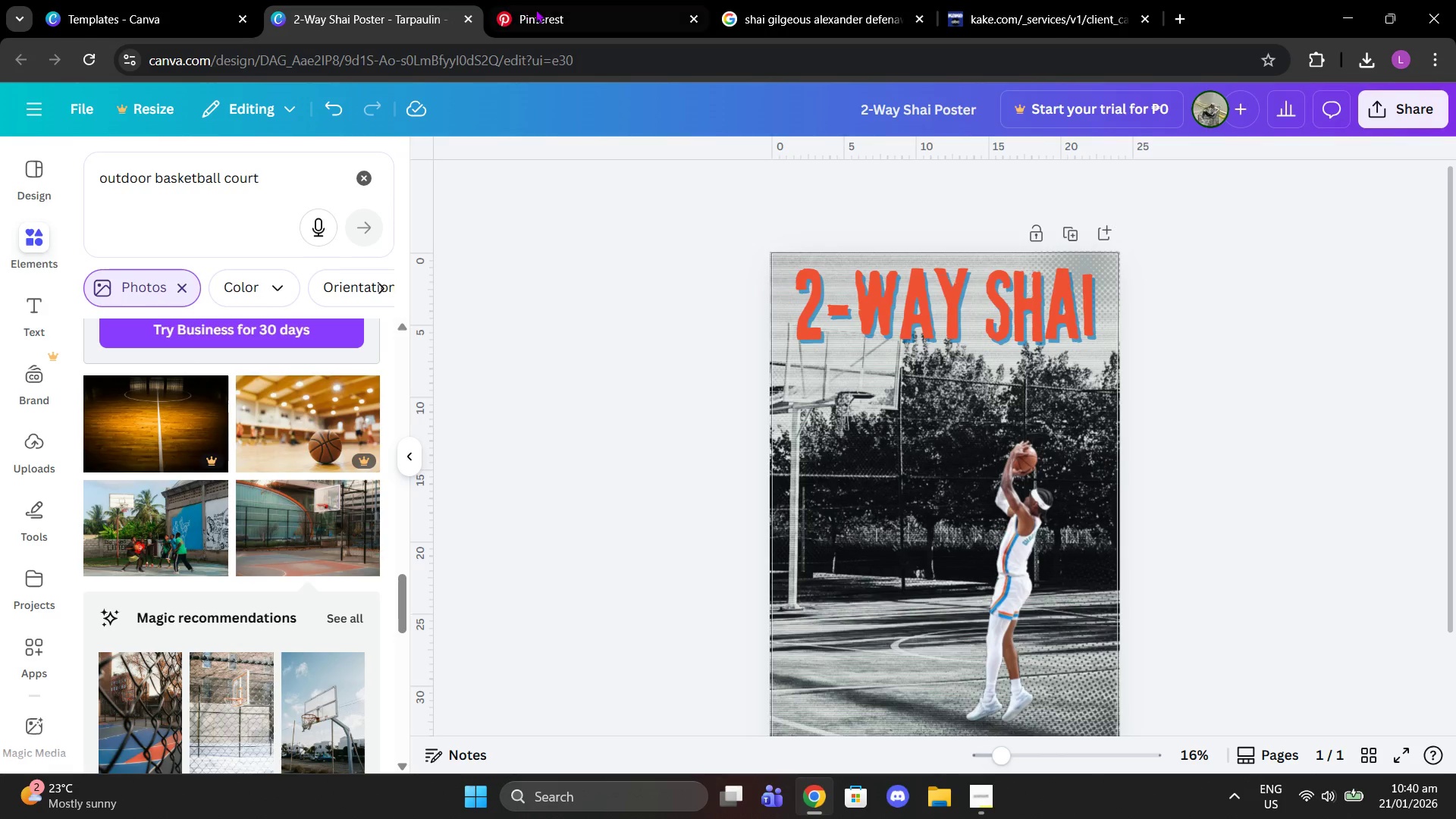 
left_click([547, 4])
 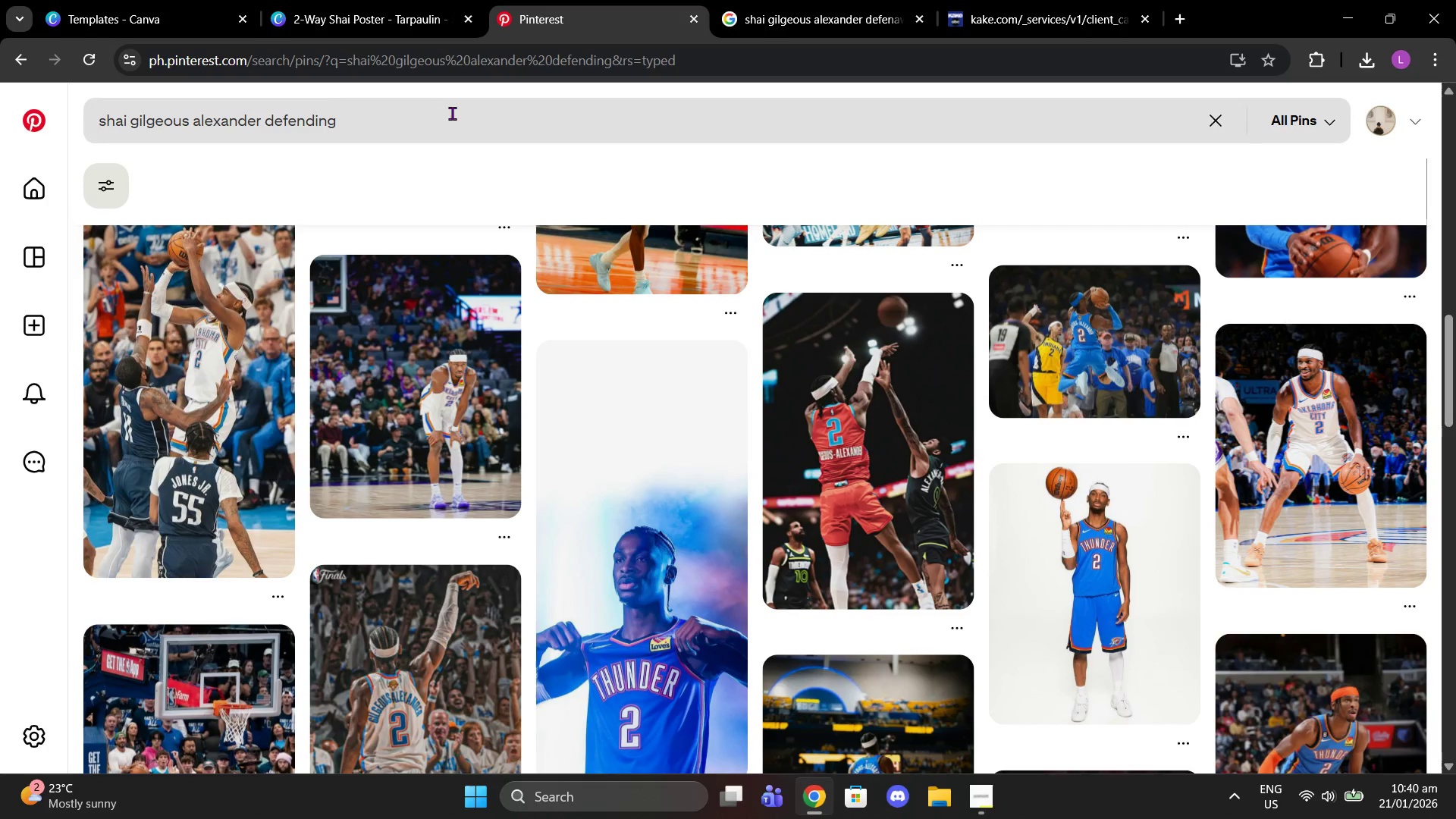 
left_click_drag(start_coordinate=[452, 113], to_coordinate=[281, 124])
 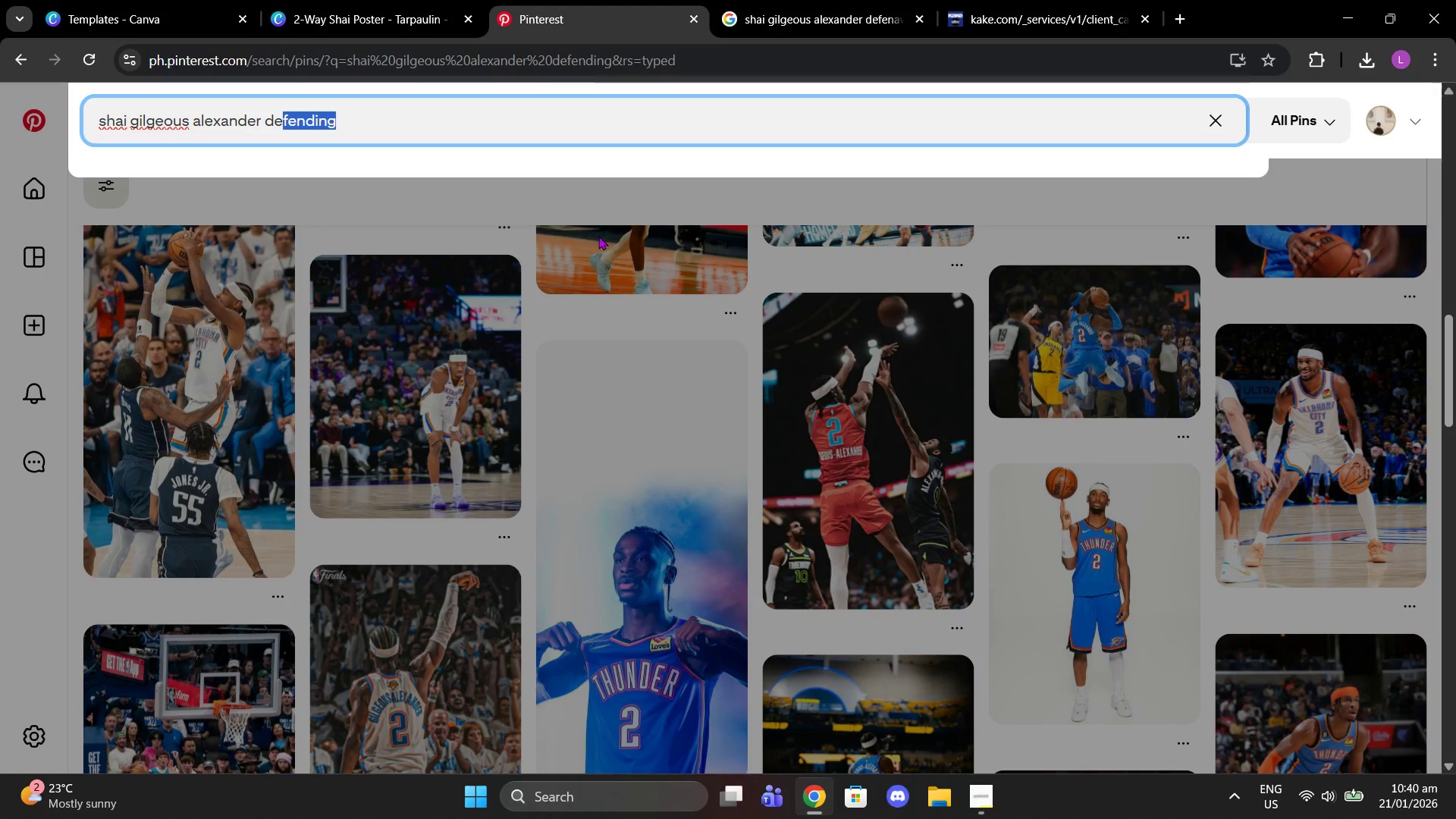 
key(Backspace)
key(Backspace)
key(Backspace)
key(Backspace)
type(blocking')
 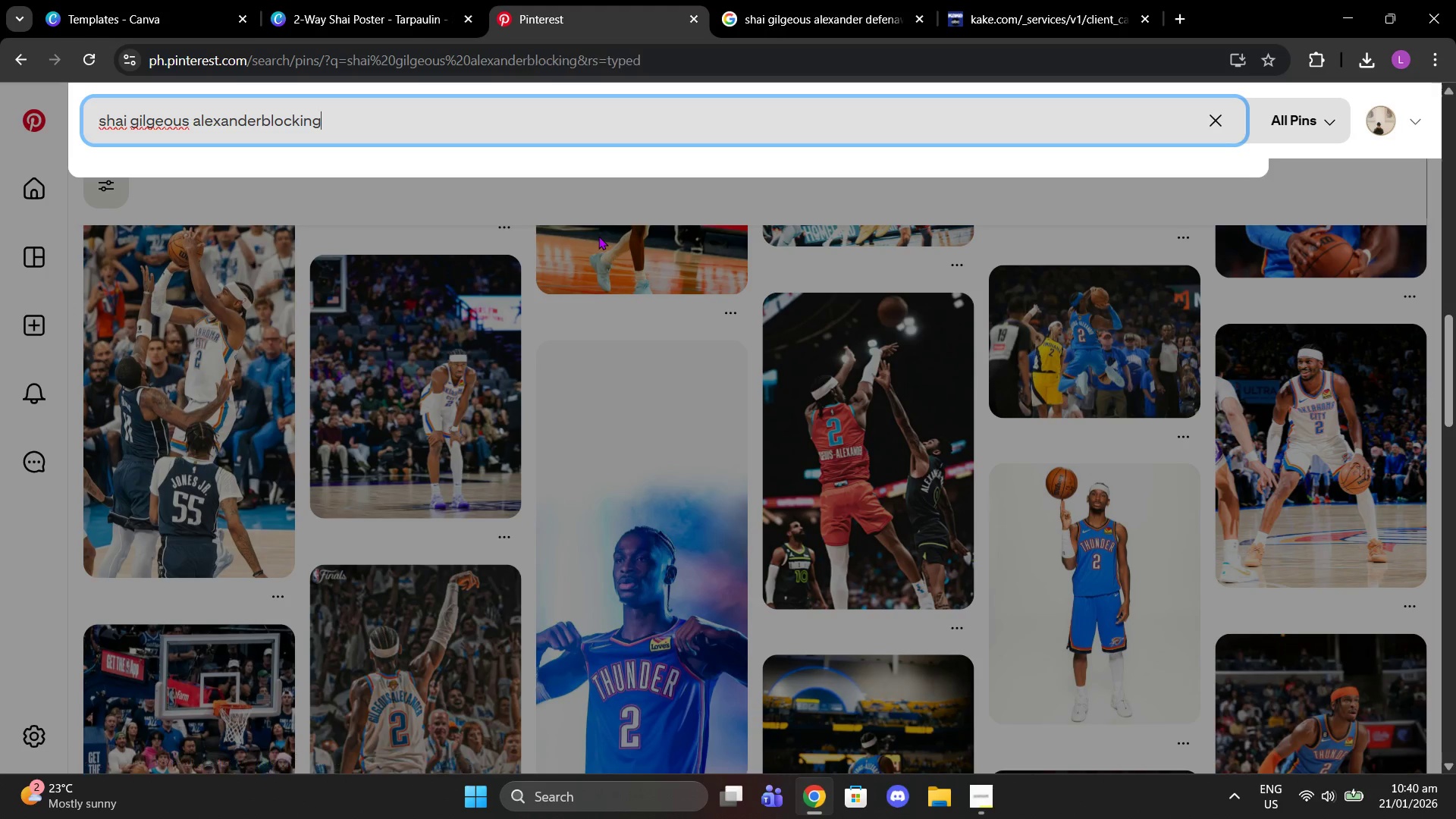 
key(Enter)
 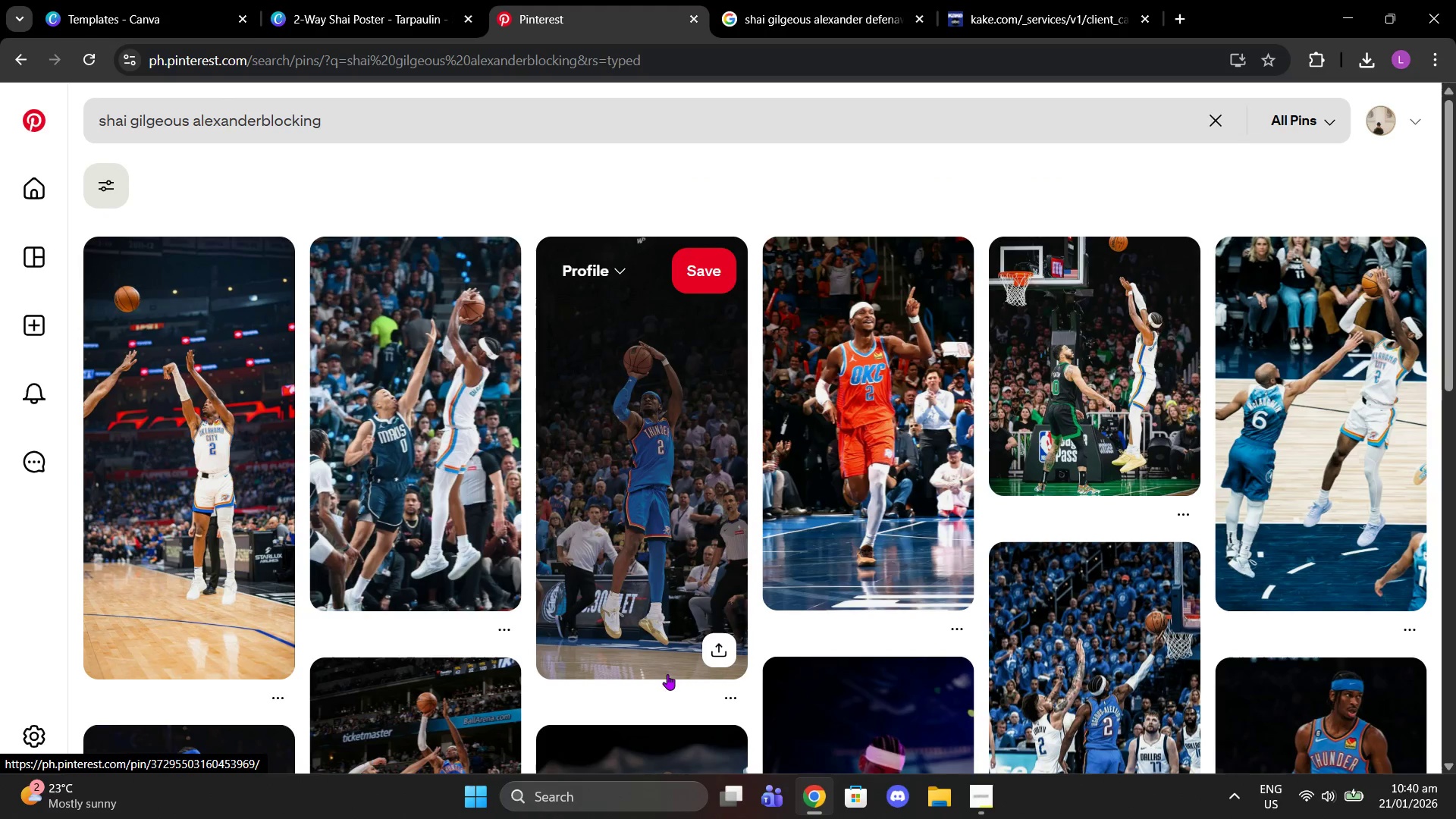 
scroll: coordinate [863, 460], scroll_direction: down, amount: 16.0
 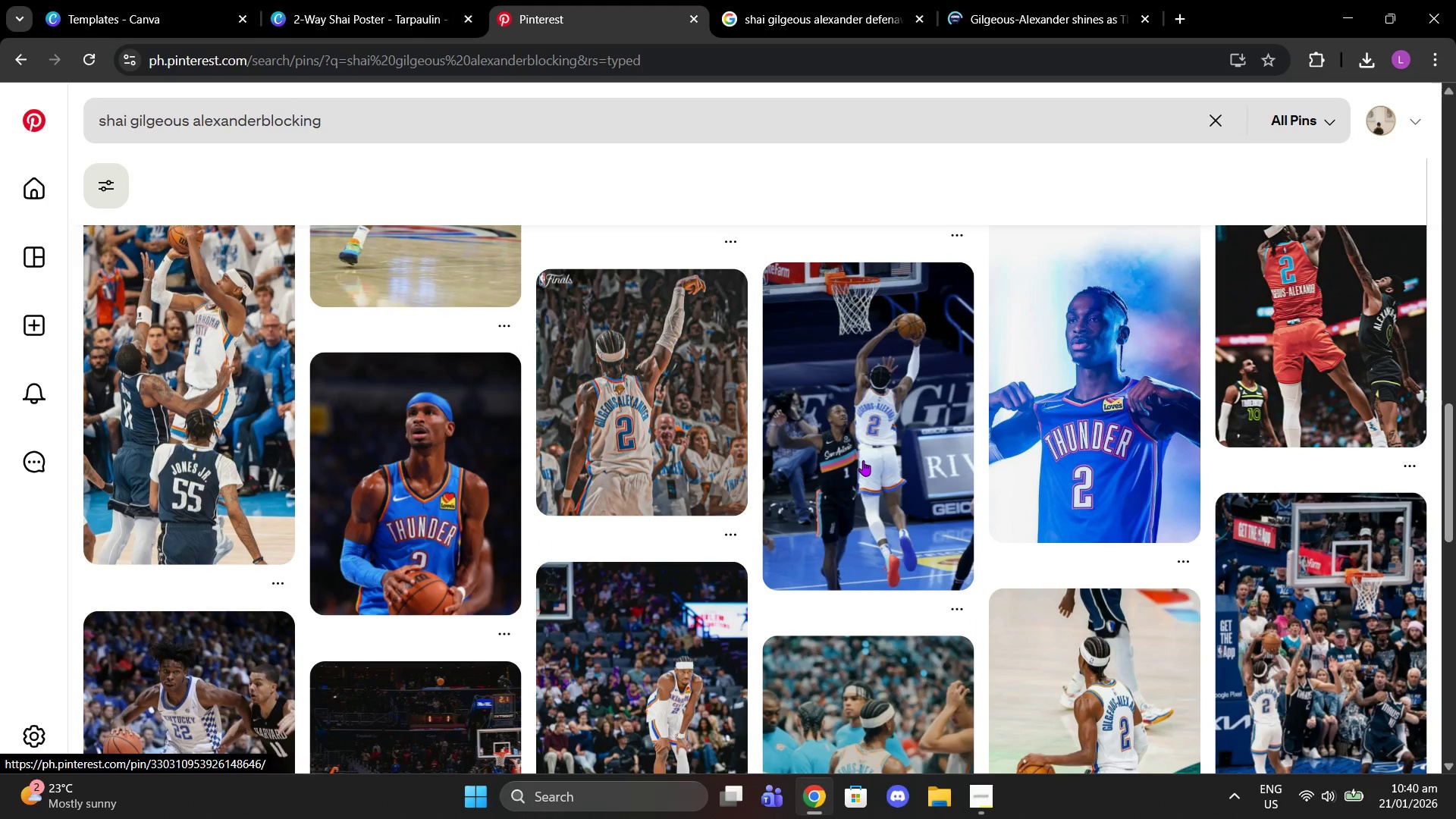 
scroll: coordinate [1094, 340], scroll_direction: down, amount: 5.0
 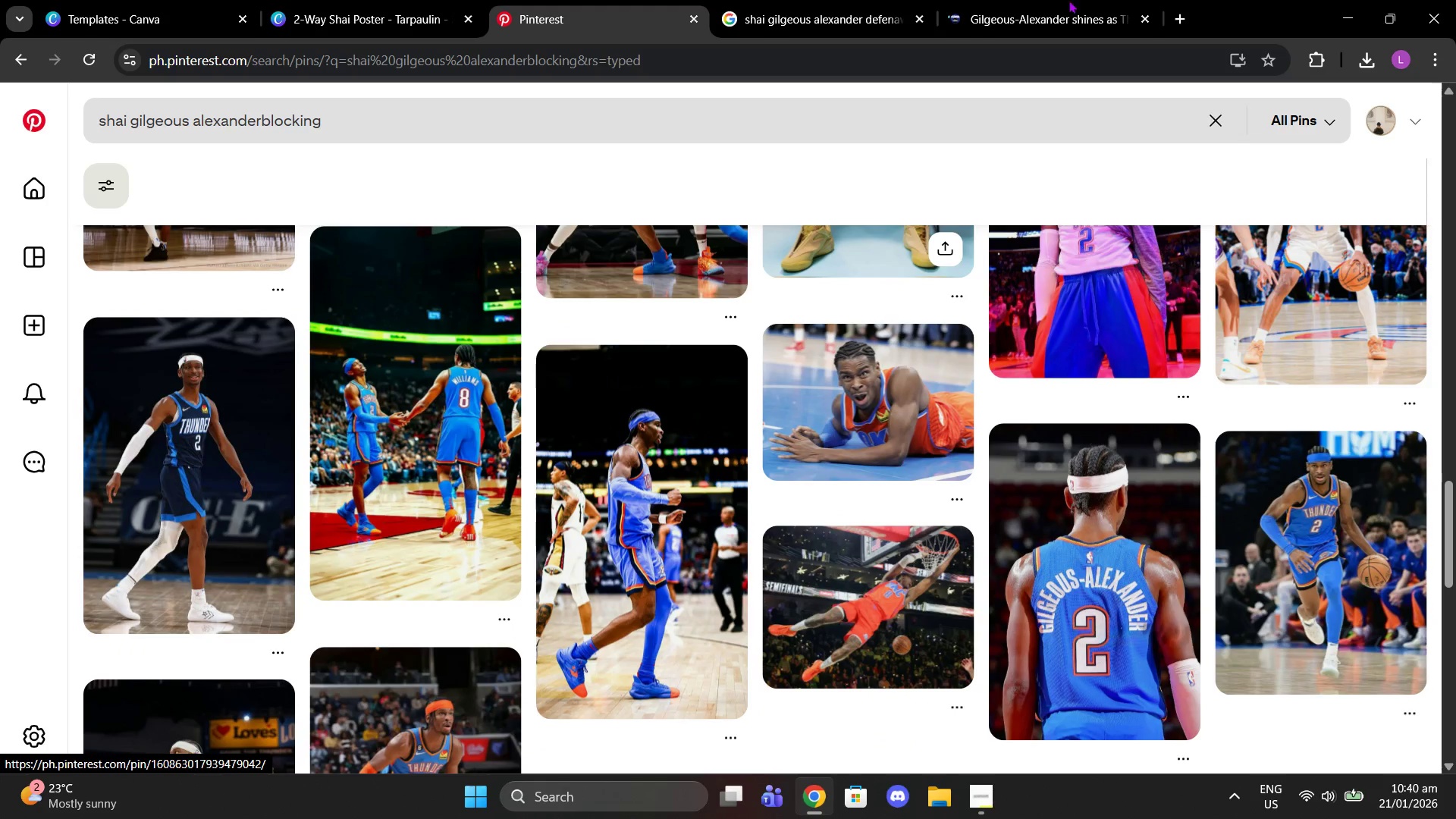 
left_click_drag(start_coordinate=[1056, 0], to_coordinate=[1056, 5])
 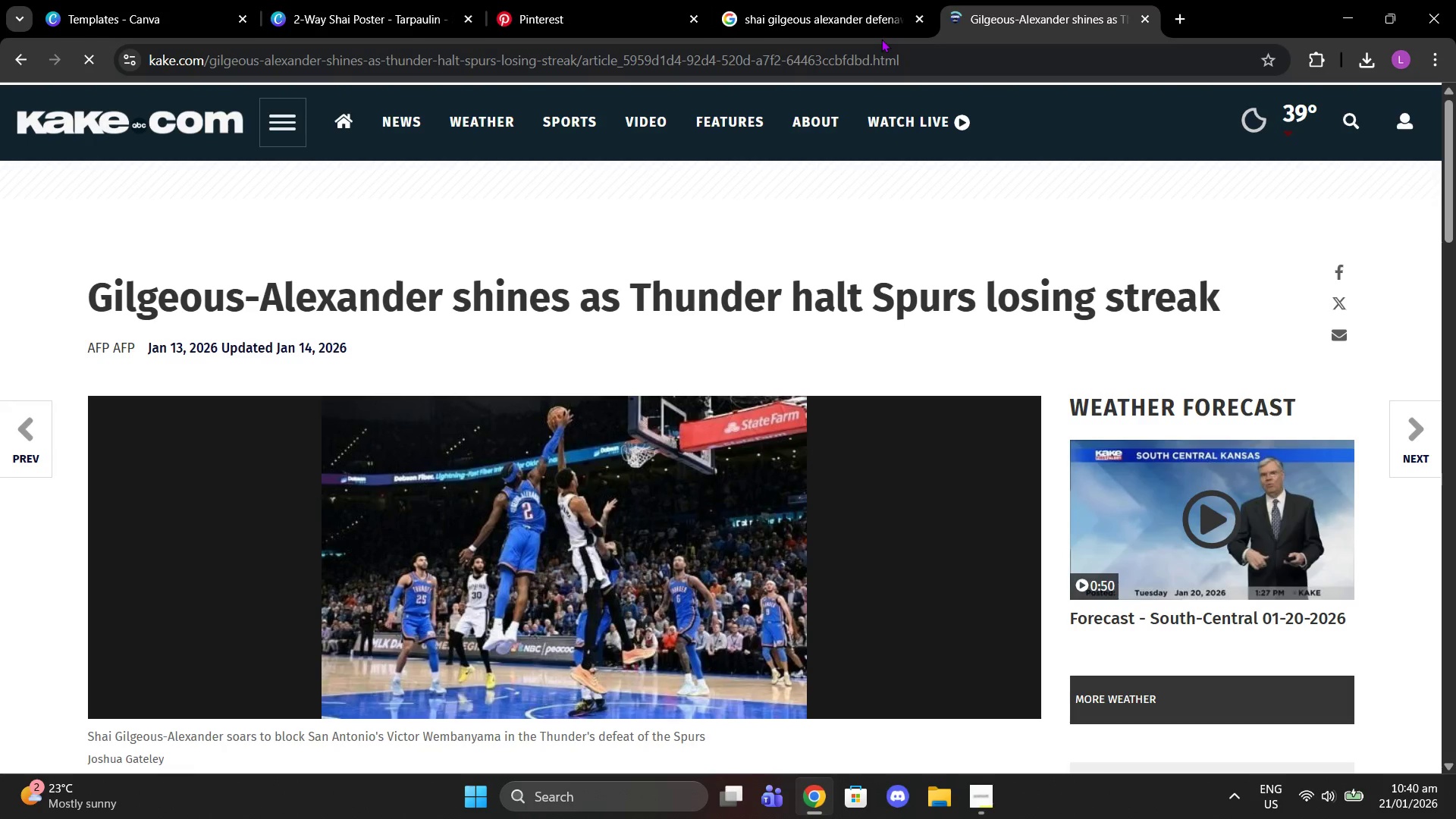 
left_click([563, 328])
 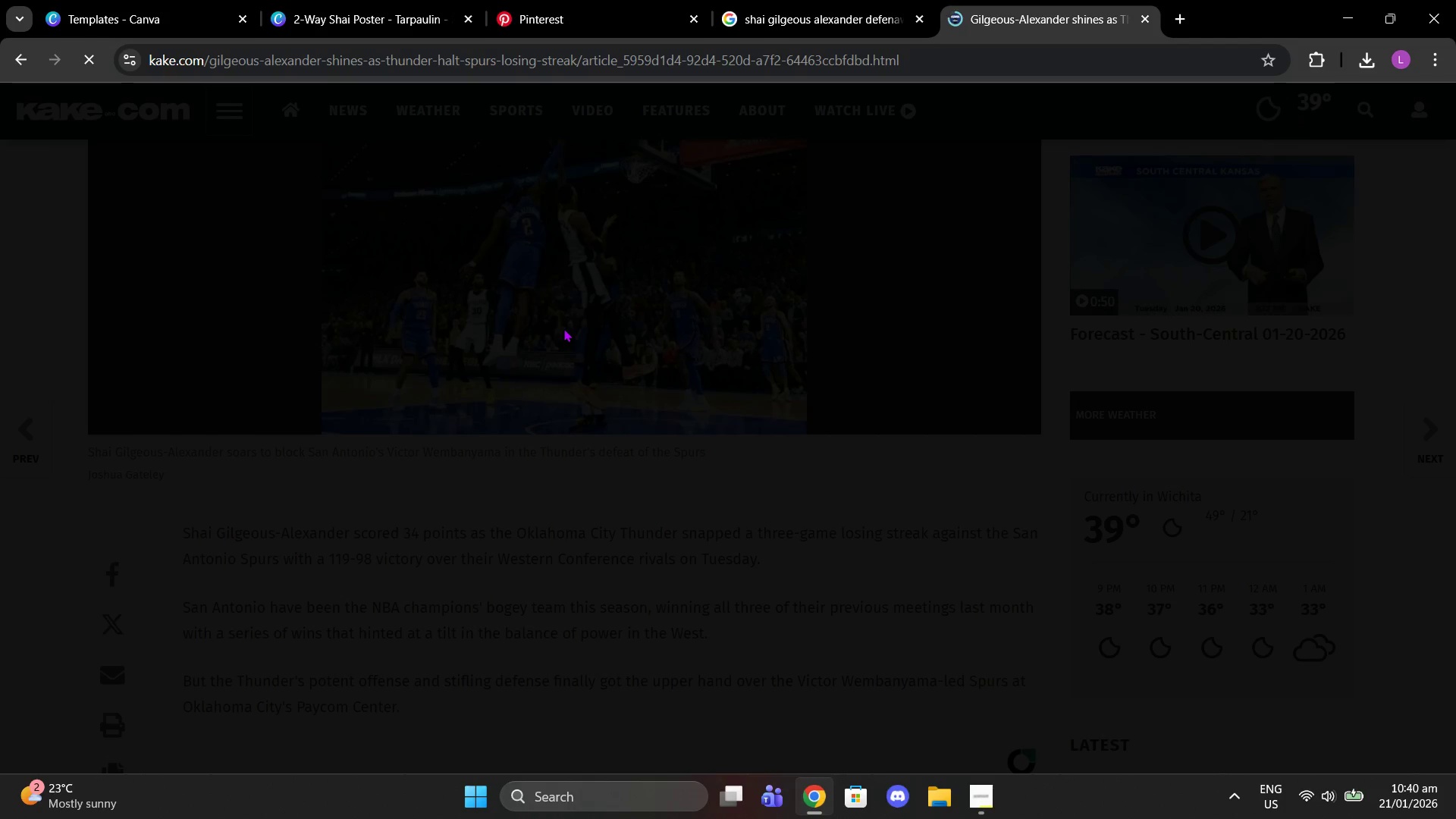 
scroll: coordinate [847, 466], scroll_direction: down, amount: 3.0
 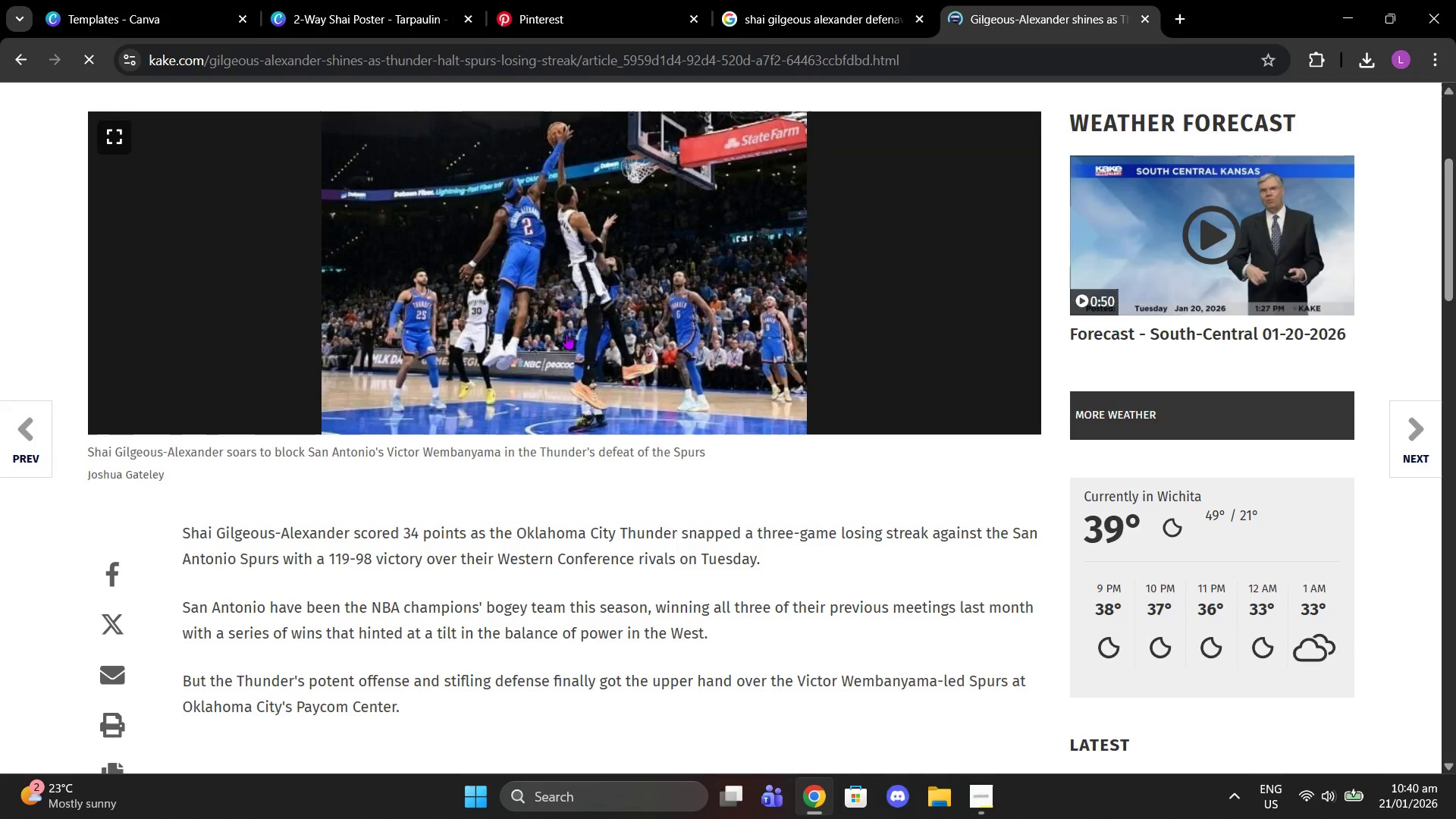 
scroll: coordinate [711, 278], scroll_direction: up, amount: 2.0
 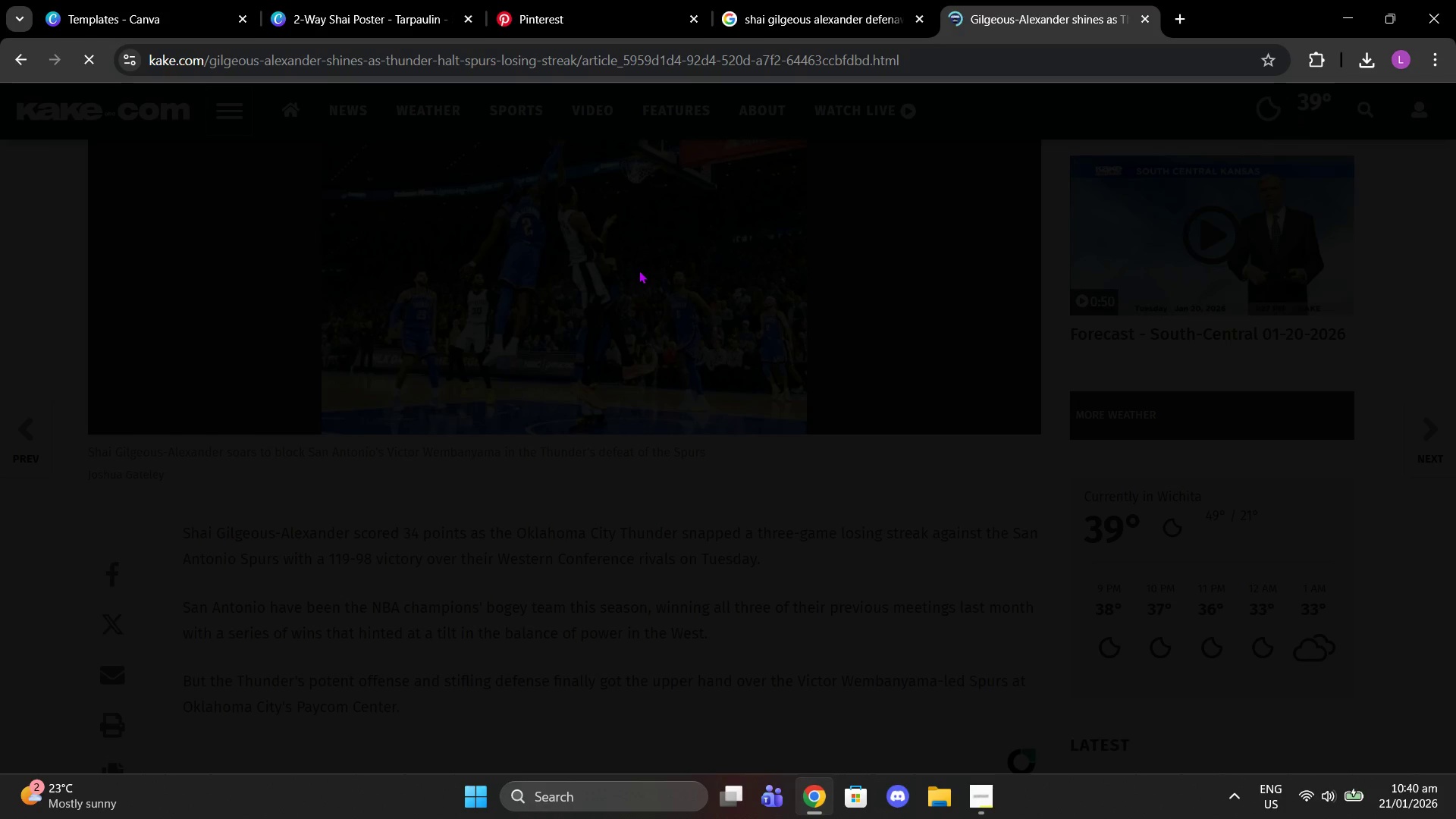 
left_click([777, 0])
 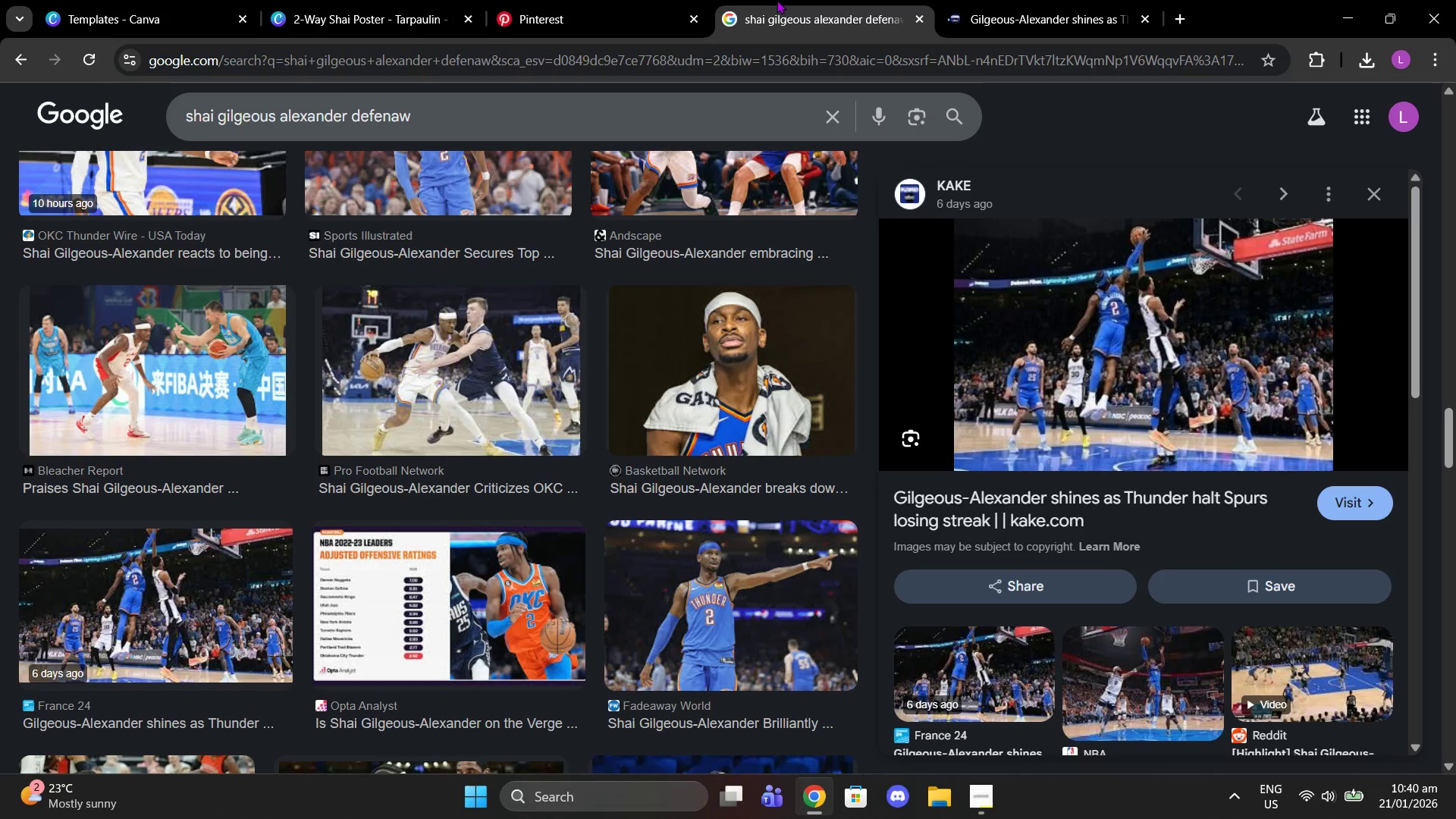 
scroll: coordinate [774, 484], scroll_direction: down, amount: 4.0
 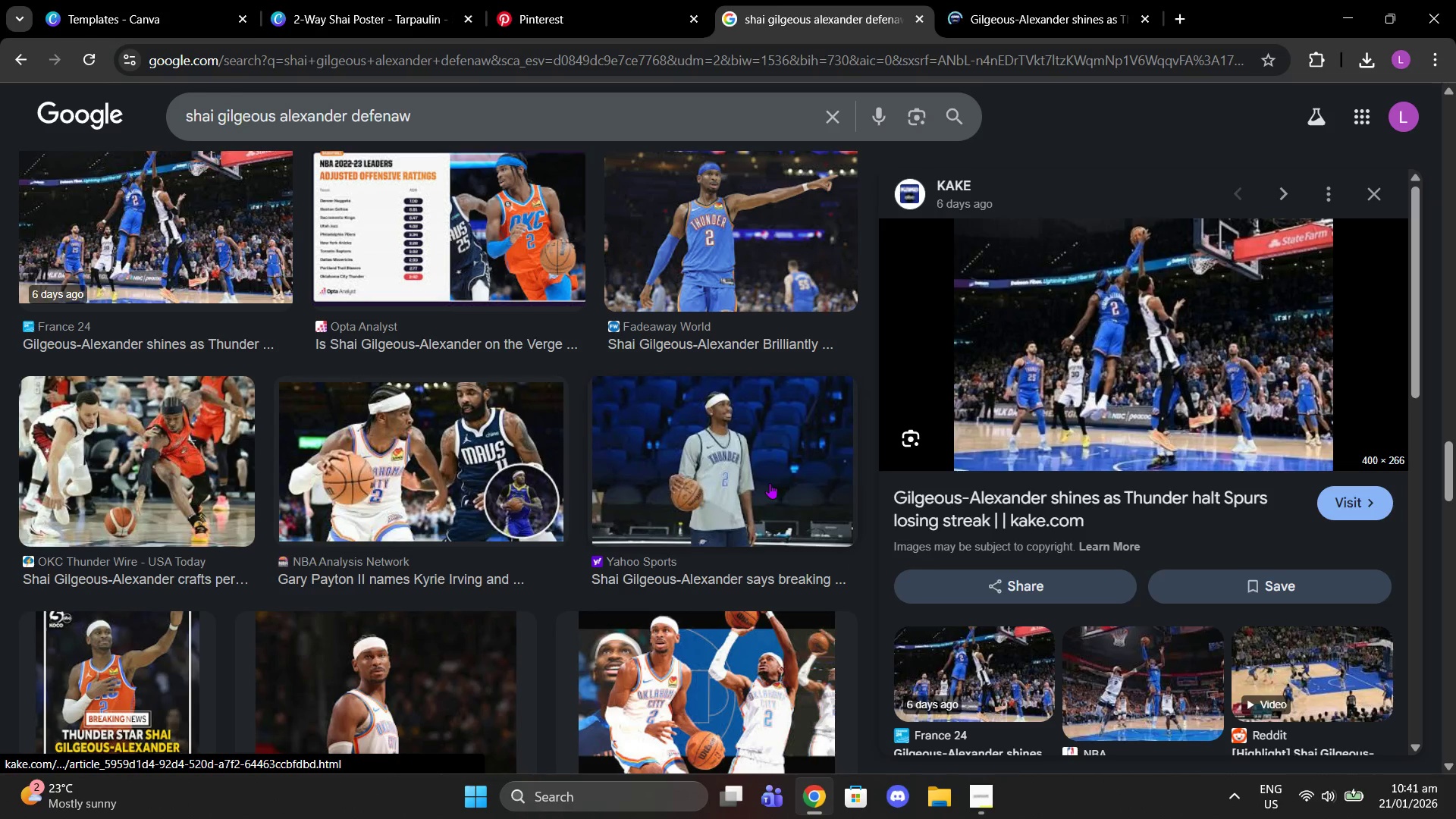 
scroll: coordinate [770, 483], scroll_direction: up, amount: 2.0
 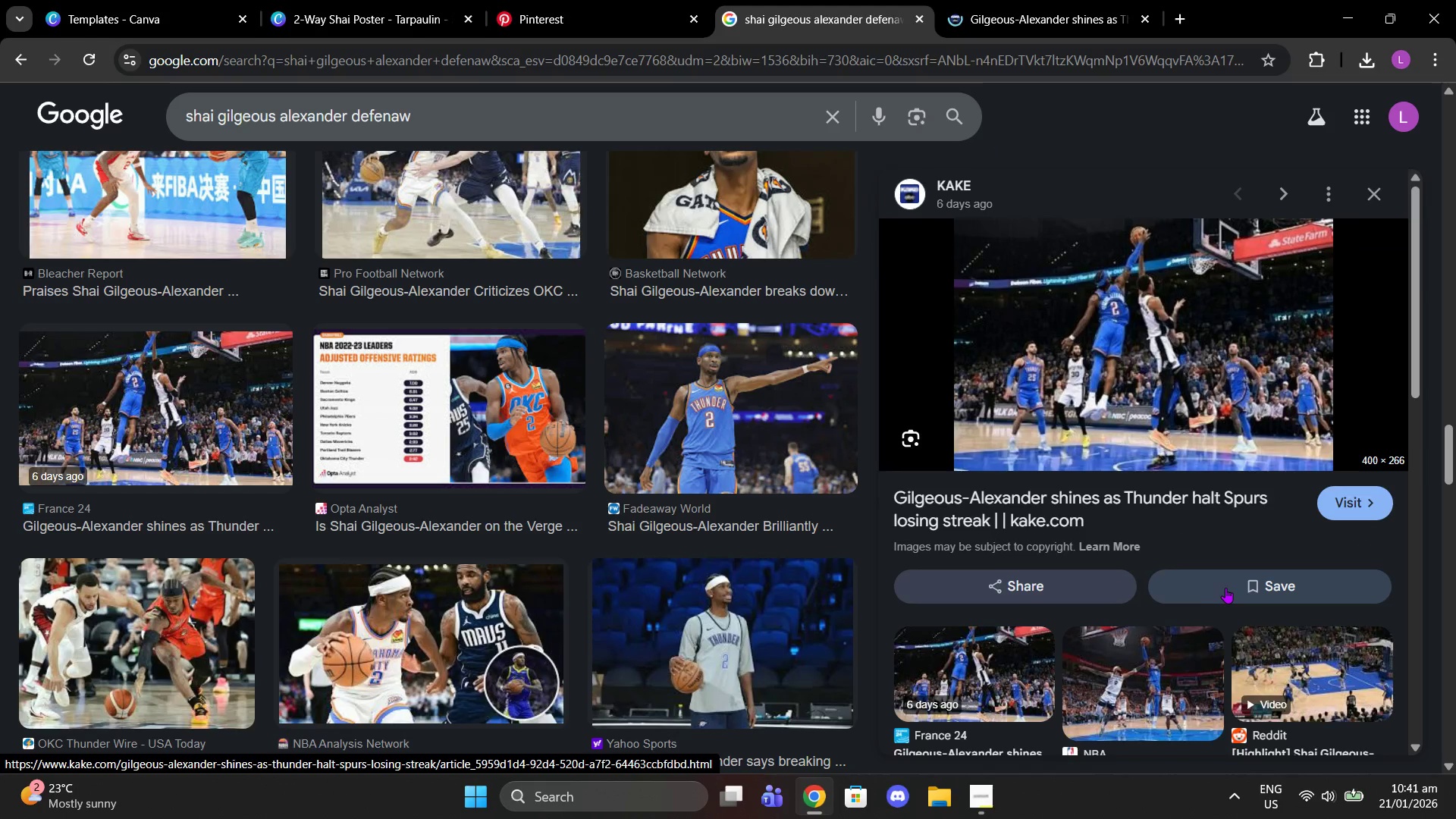 
scroll: coordinate [1153, 582], scroll_direction: down, amount: 3.0
 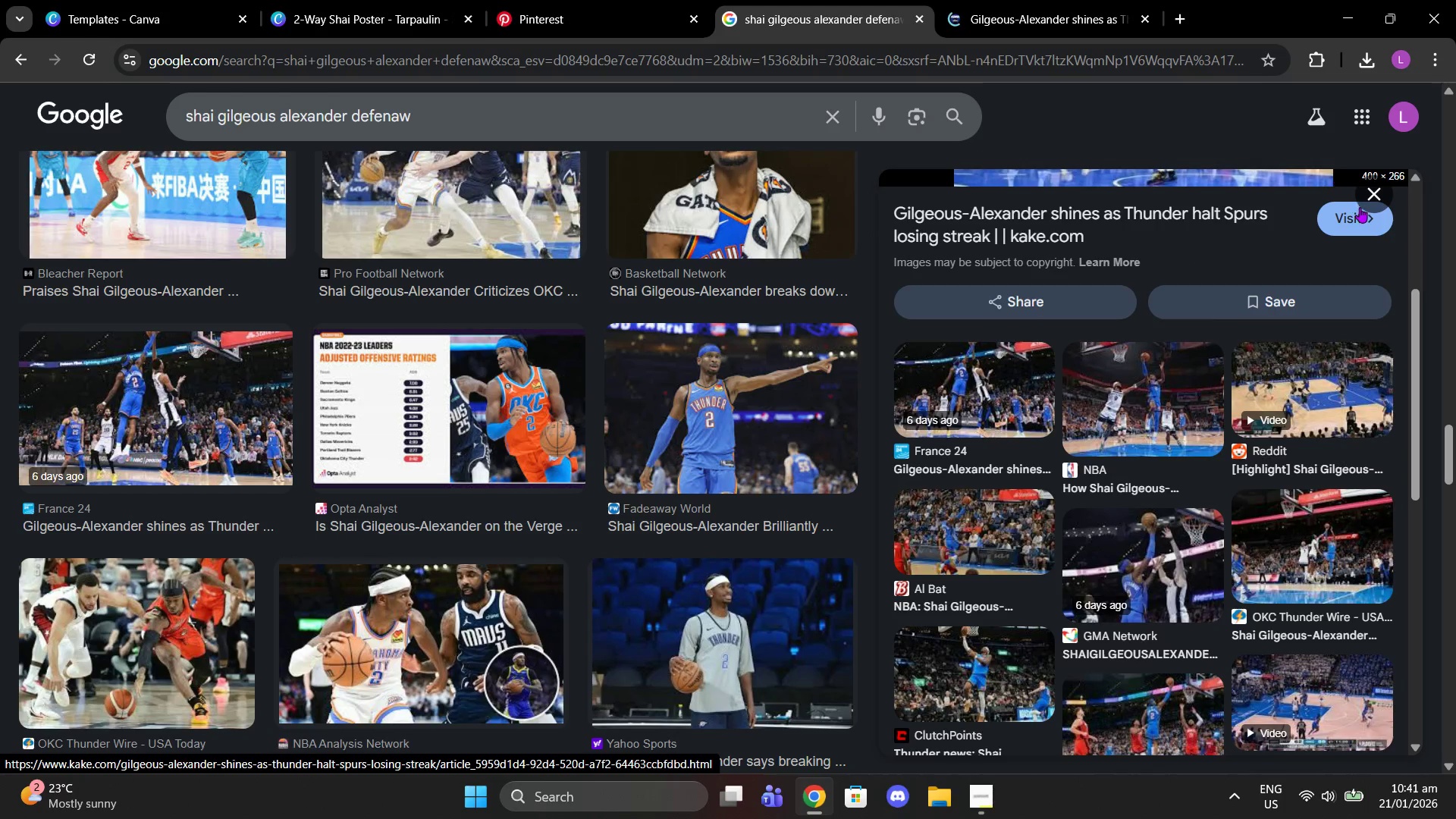 
left_click([1367, 190])
 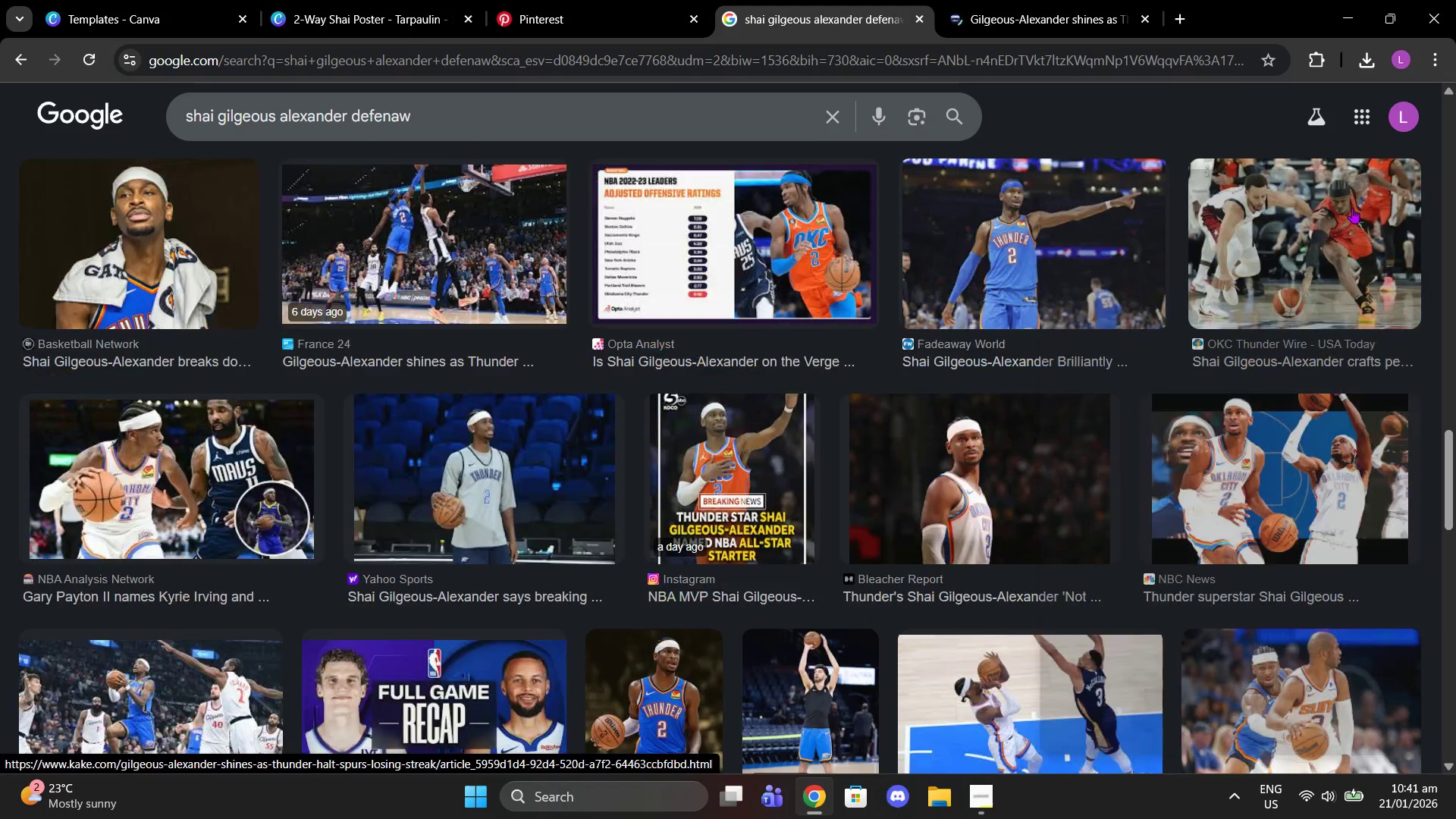 
scroll: coordinate [830, 553], scroll_direction: down, amount: 8.0
 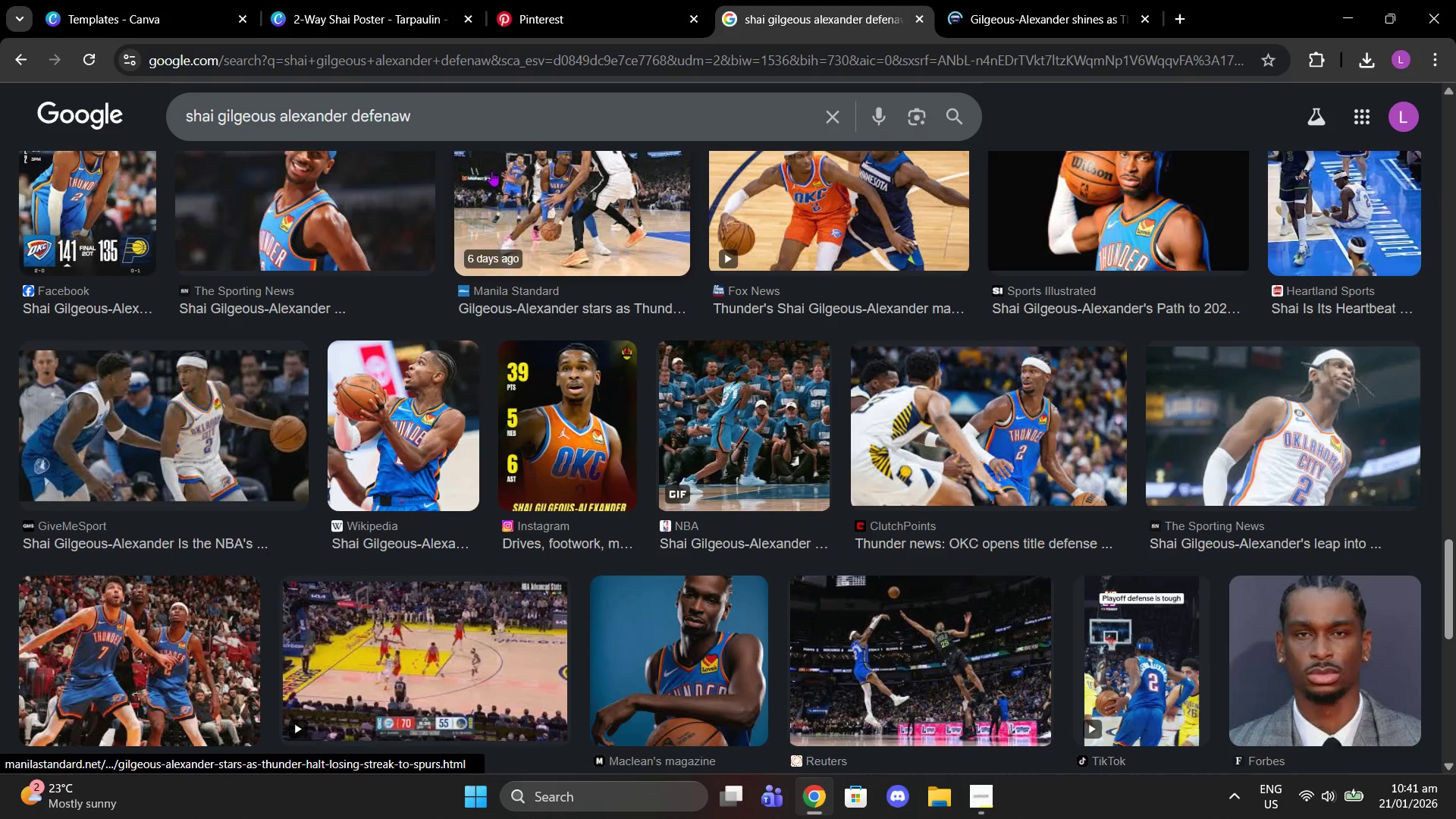 
left_click_drag(start_coordinate=[457, 110], to_coordinate=[391, 108])
 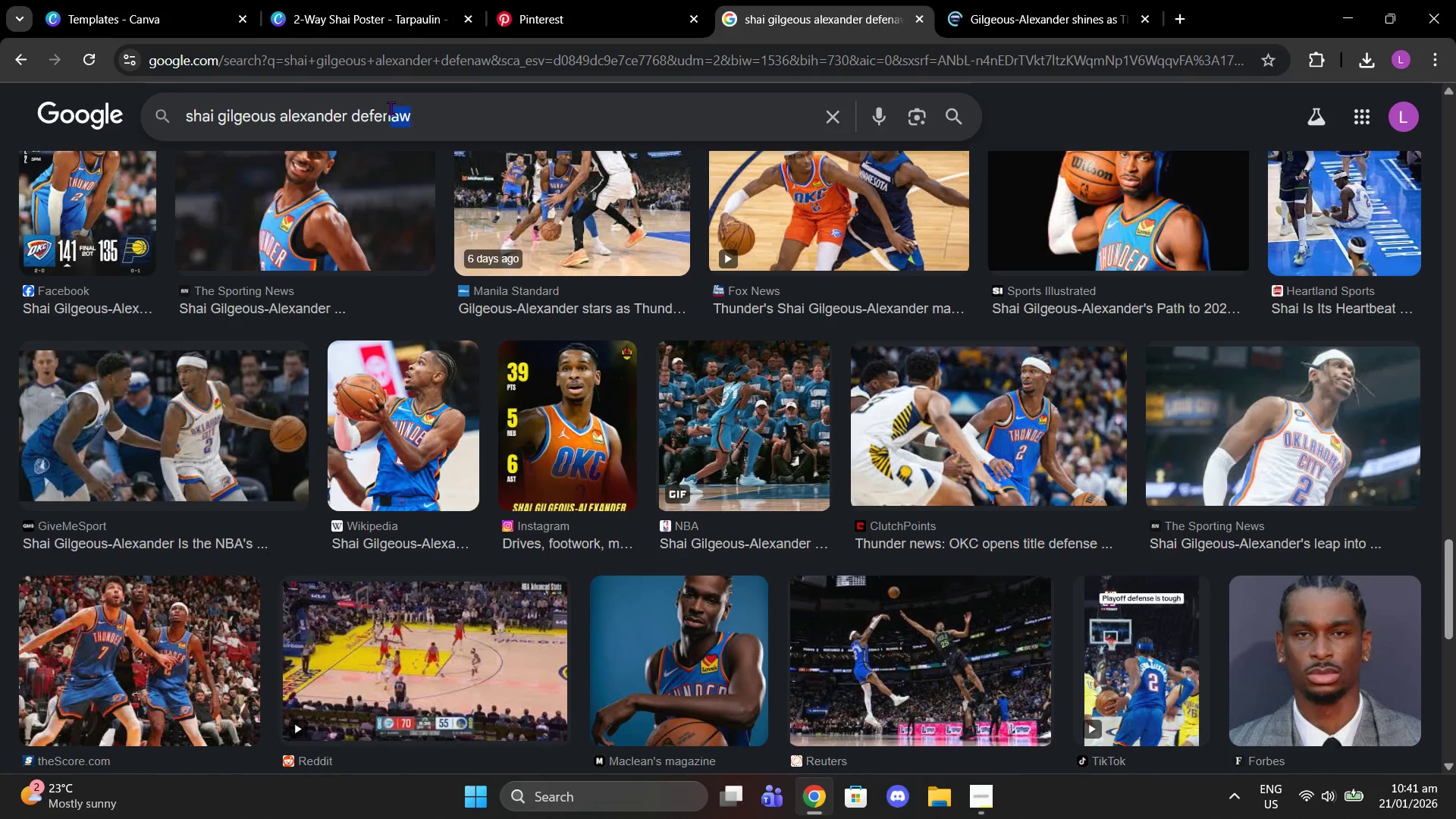 
type(se)
 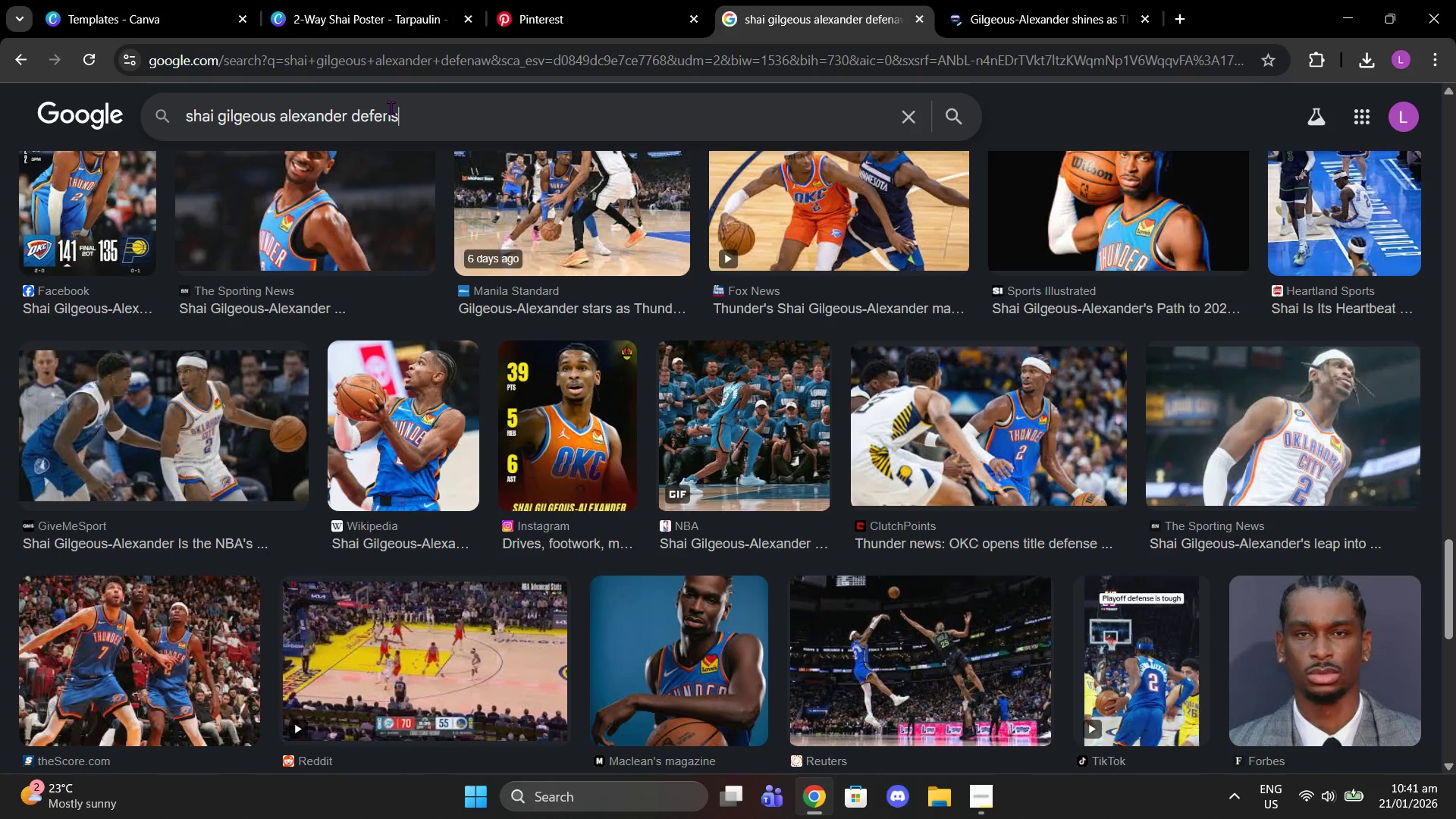 
key(Enter)
 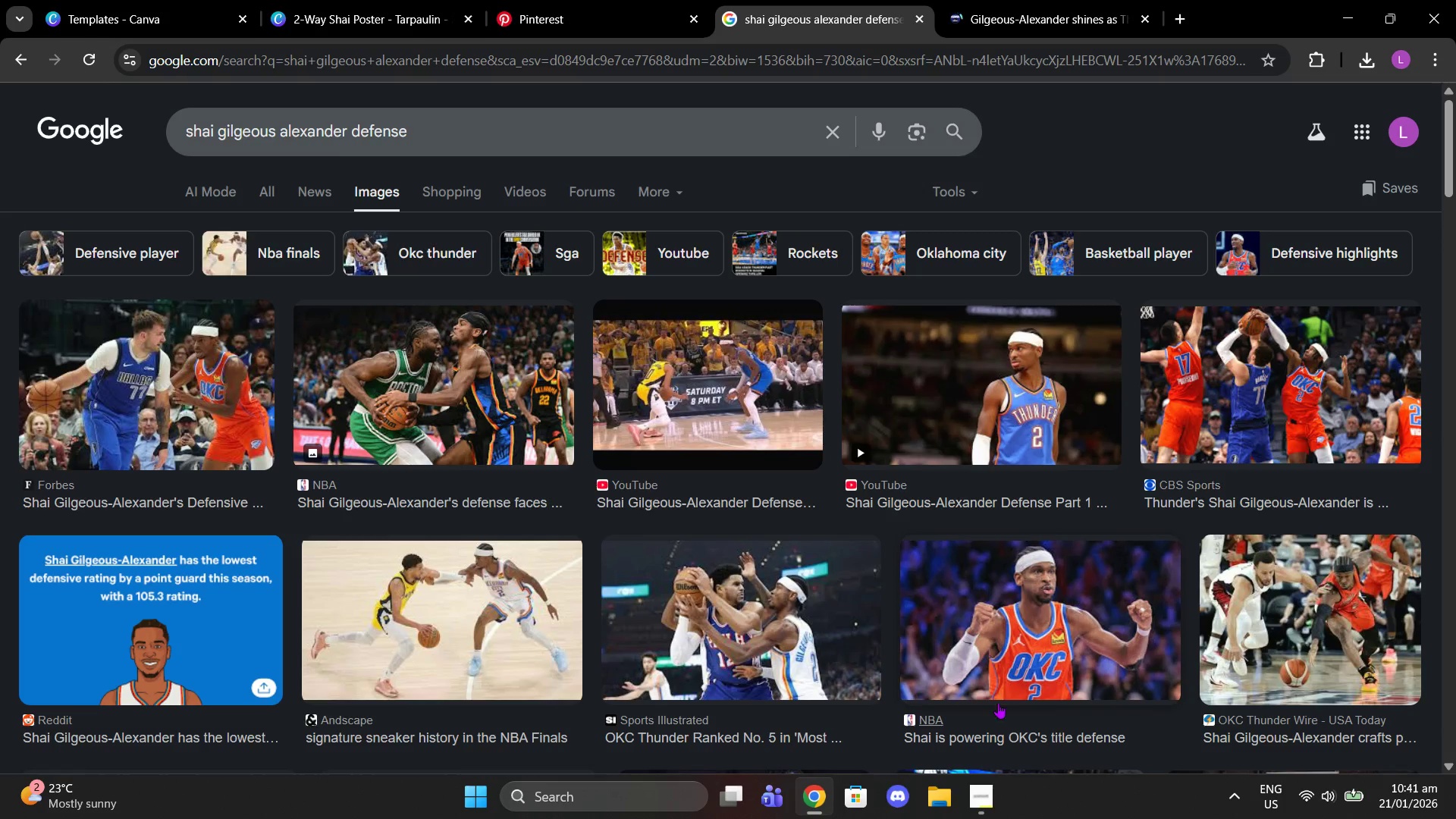 
wait(5.06)
 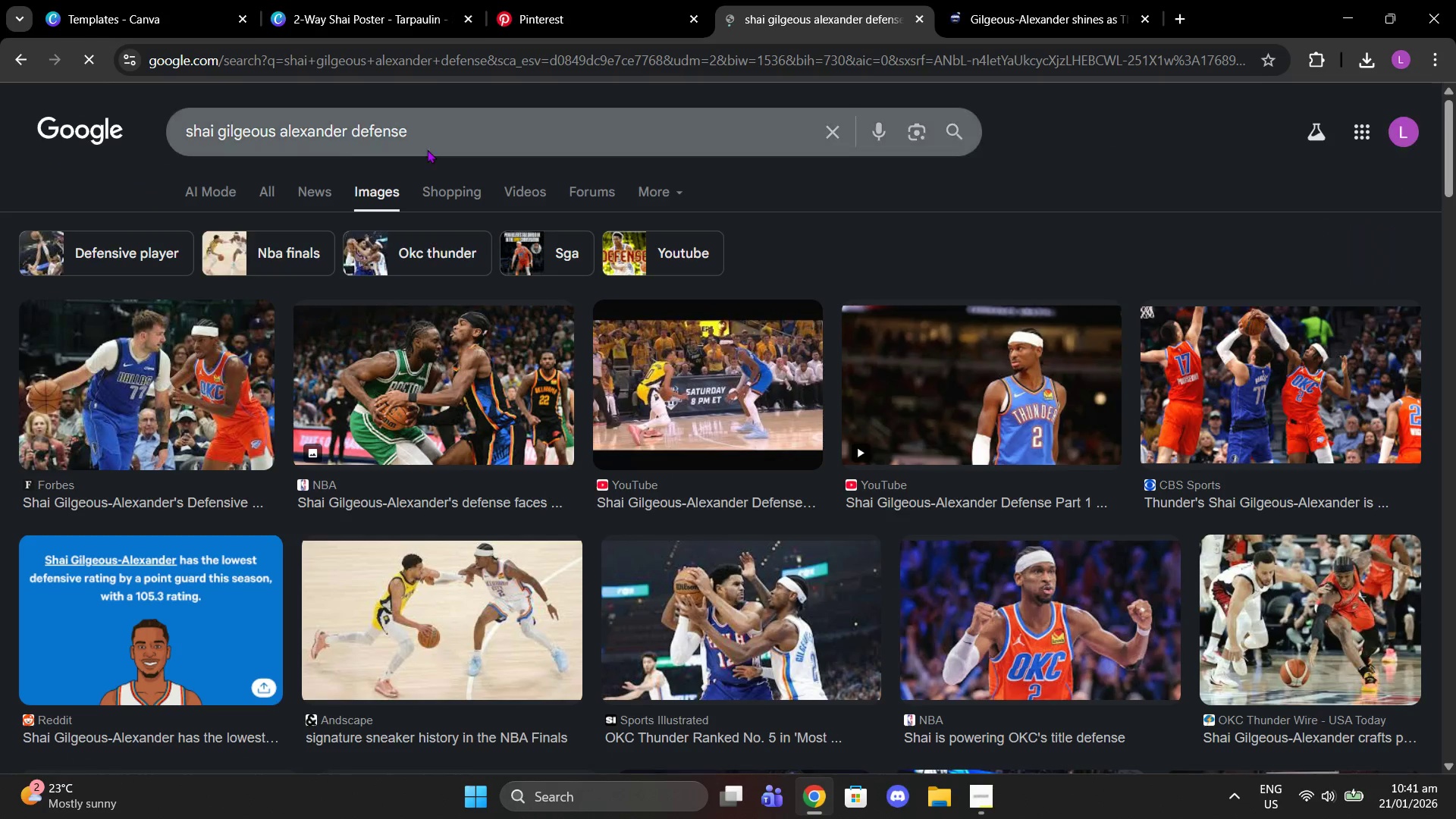 
scroll: coordinate [858, 630], scroll_direction: down, amount: 10.0
 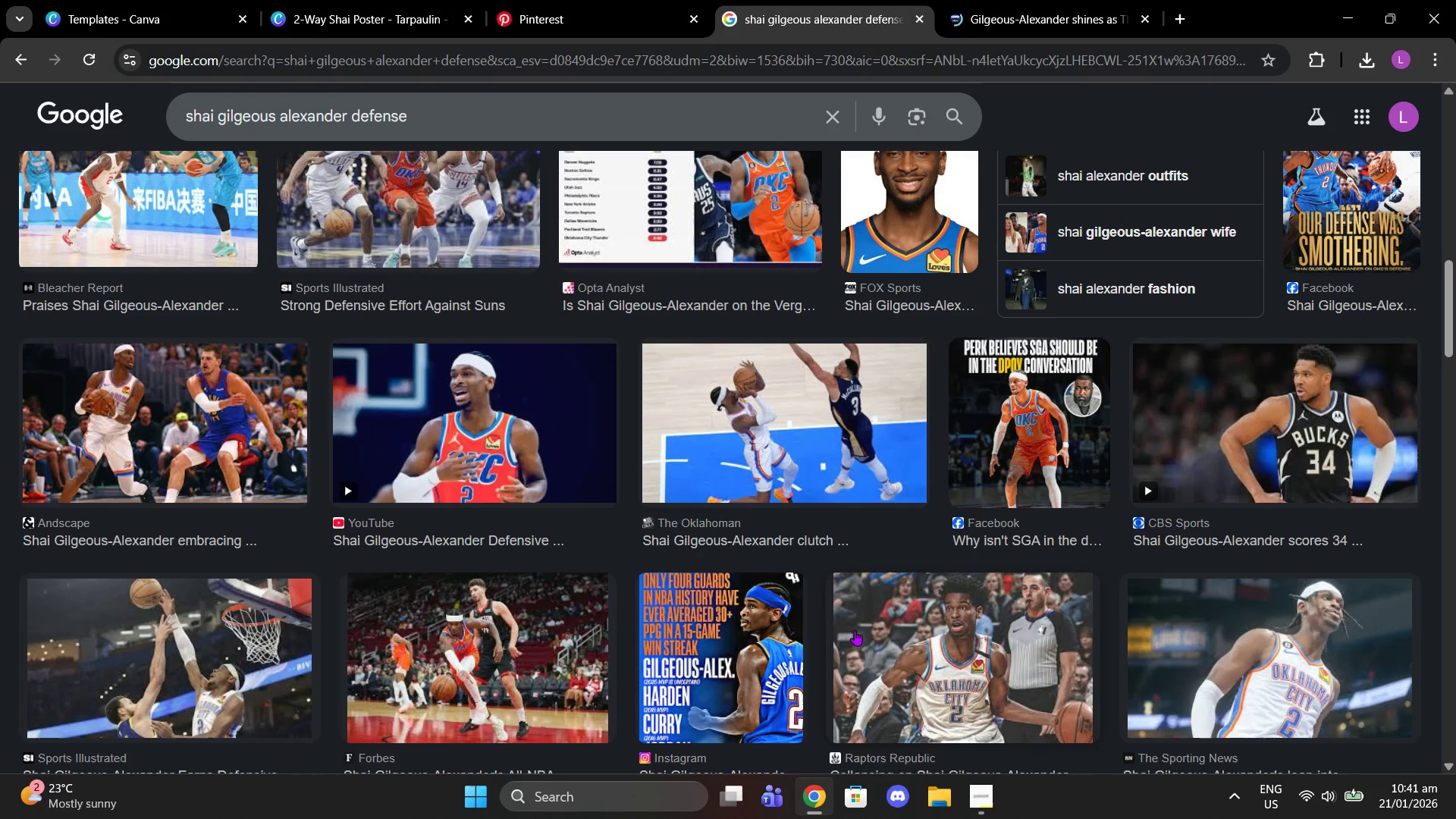 
scroll: coordinate [848, 629], scroll_direction: down, amount: 9.0
 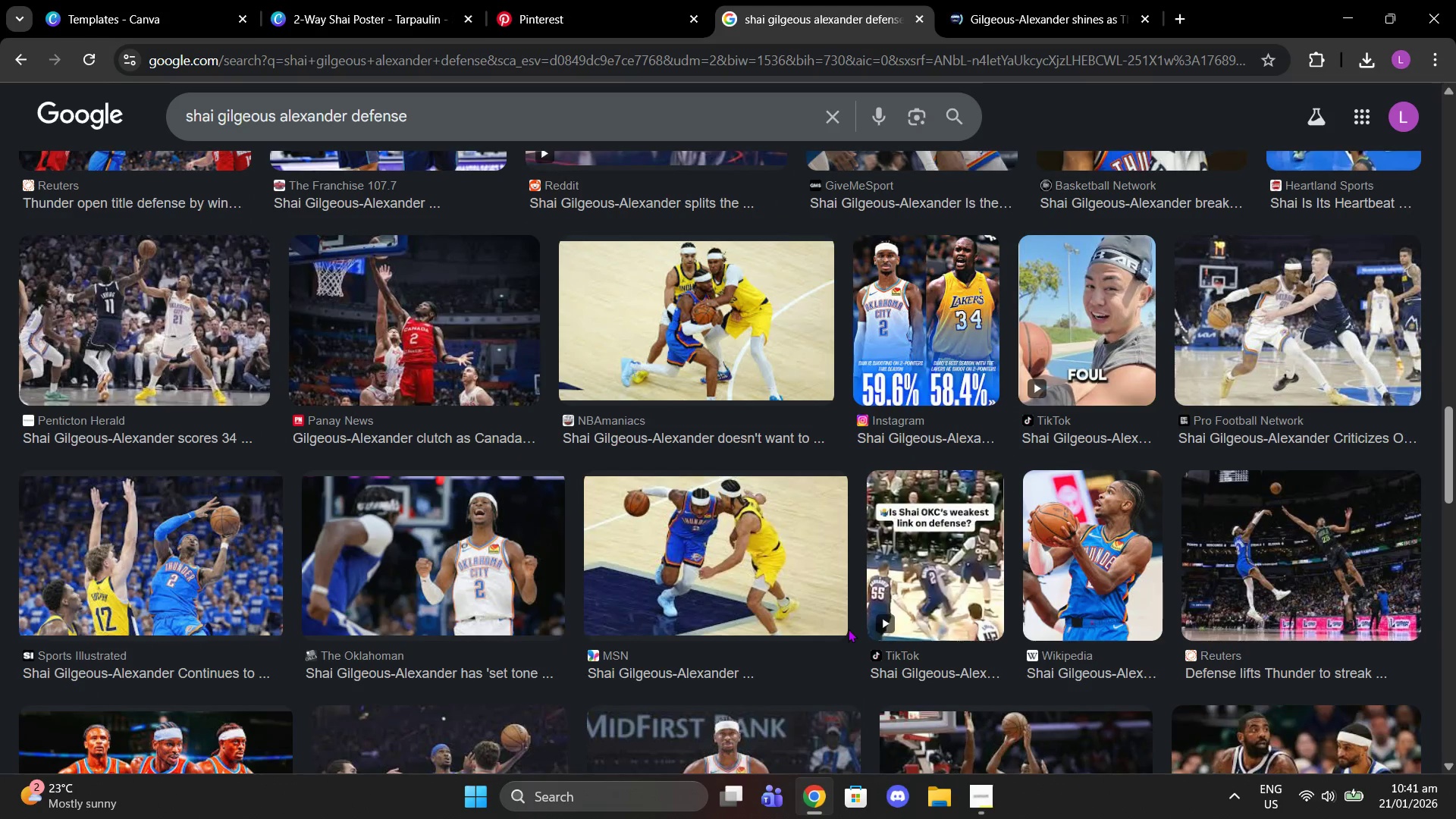 
scroll: coordinate [847, 629], scroll_direction: down, amount: 2.0
 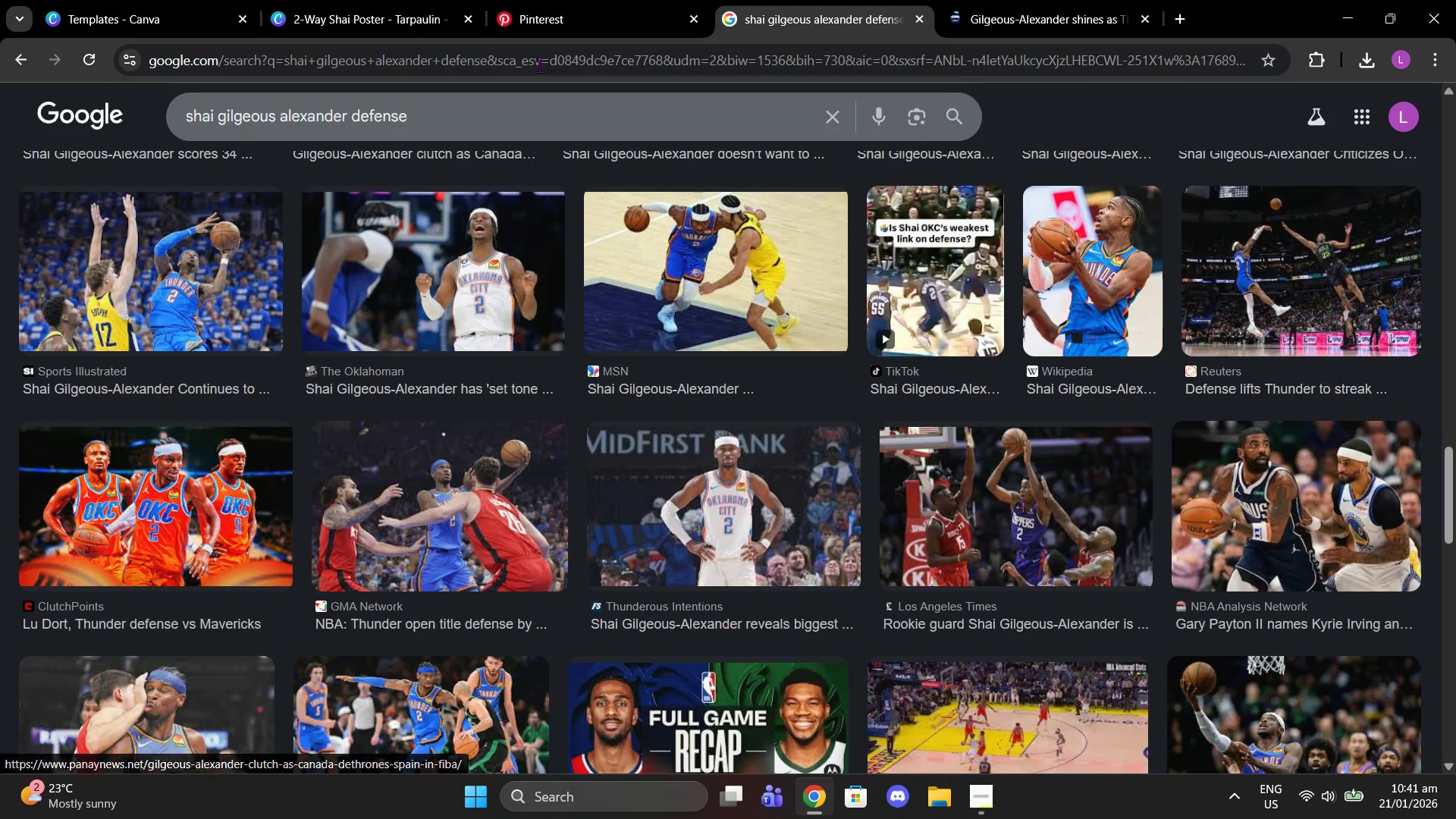 
left_click([553, 0])
 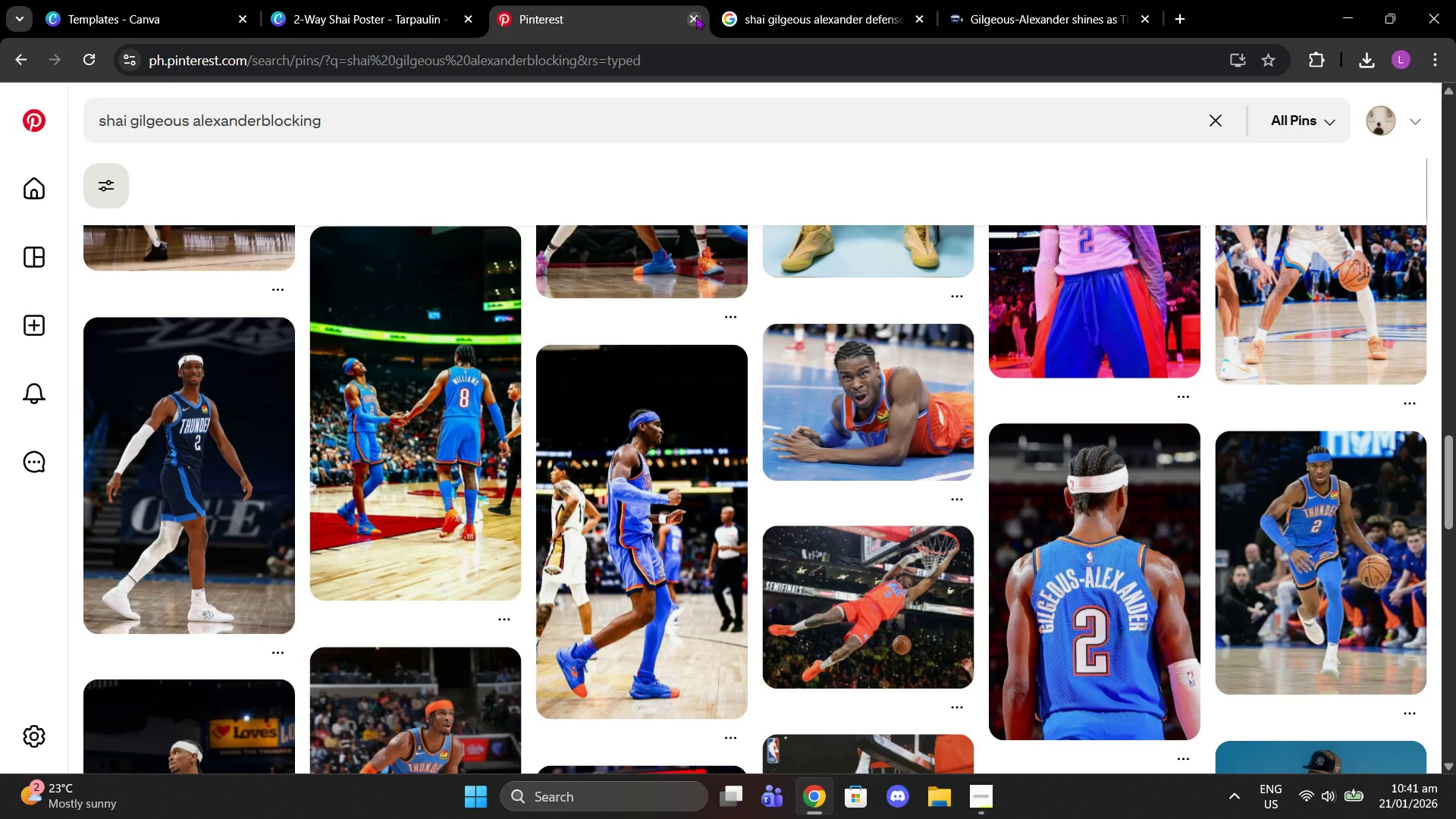 
left_click([695, 16])
 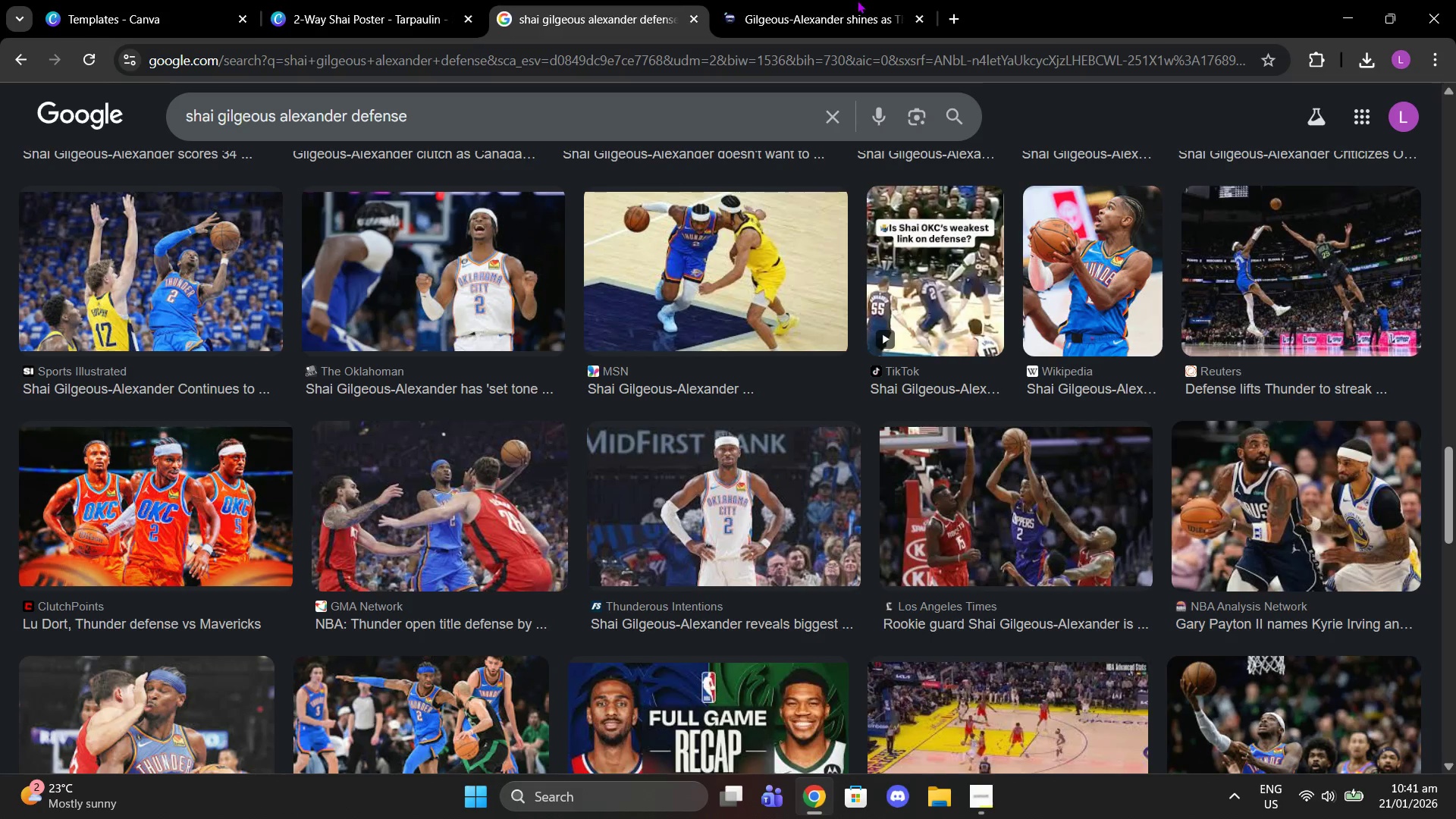 
left_click([789, 0])
 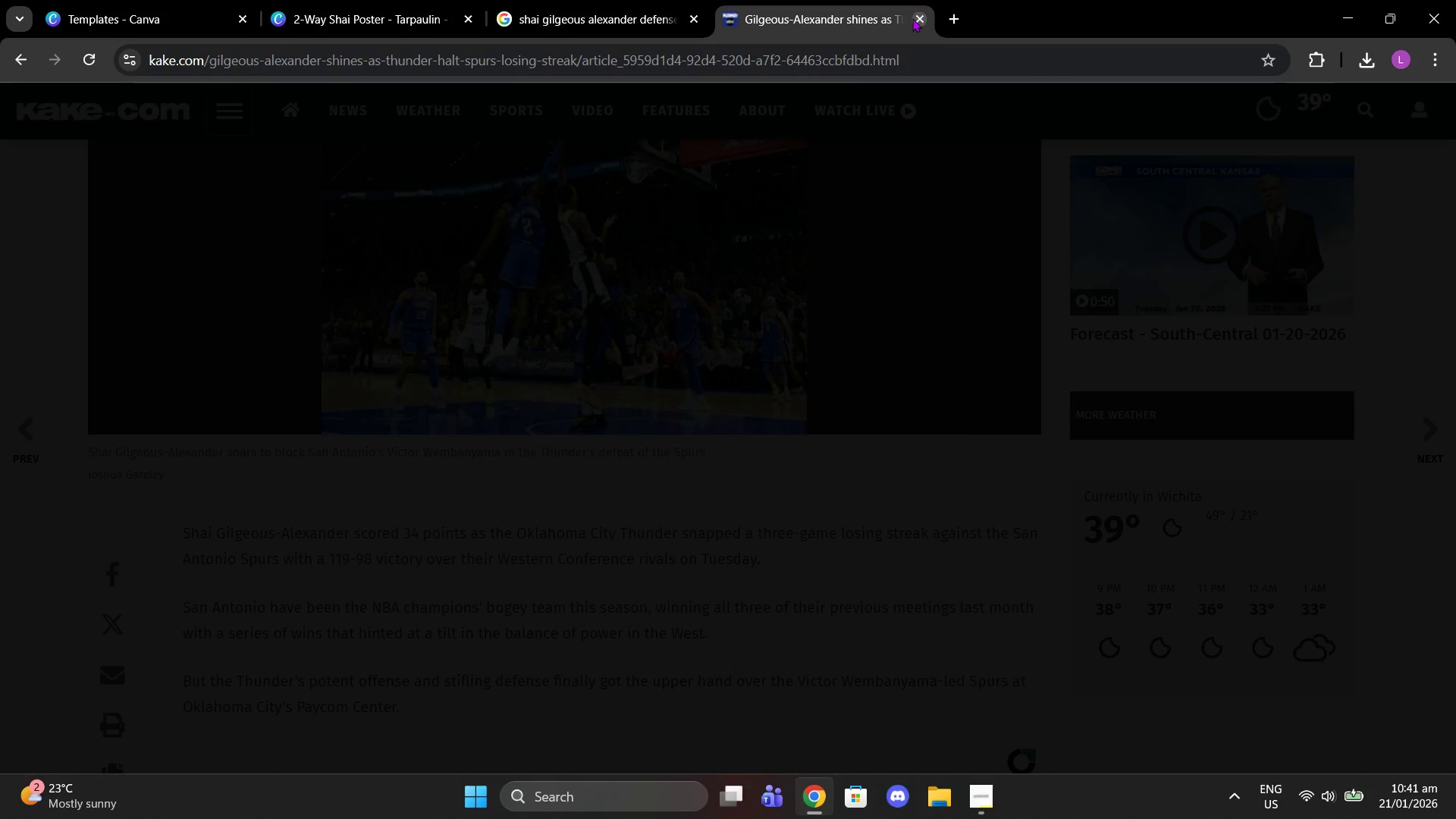 
left_click([912, 18])
 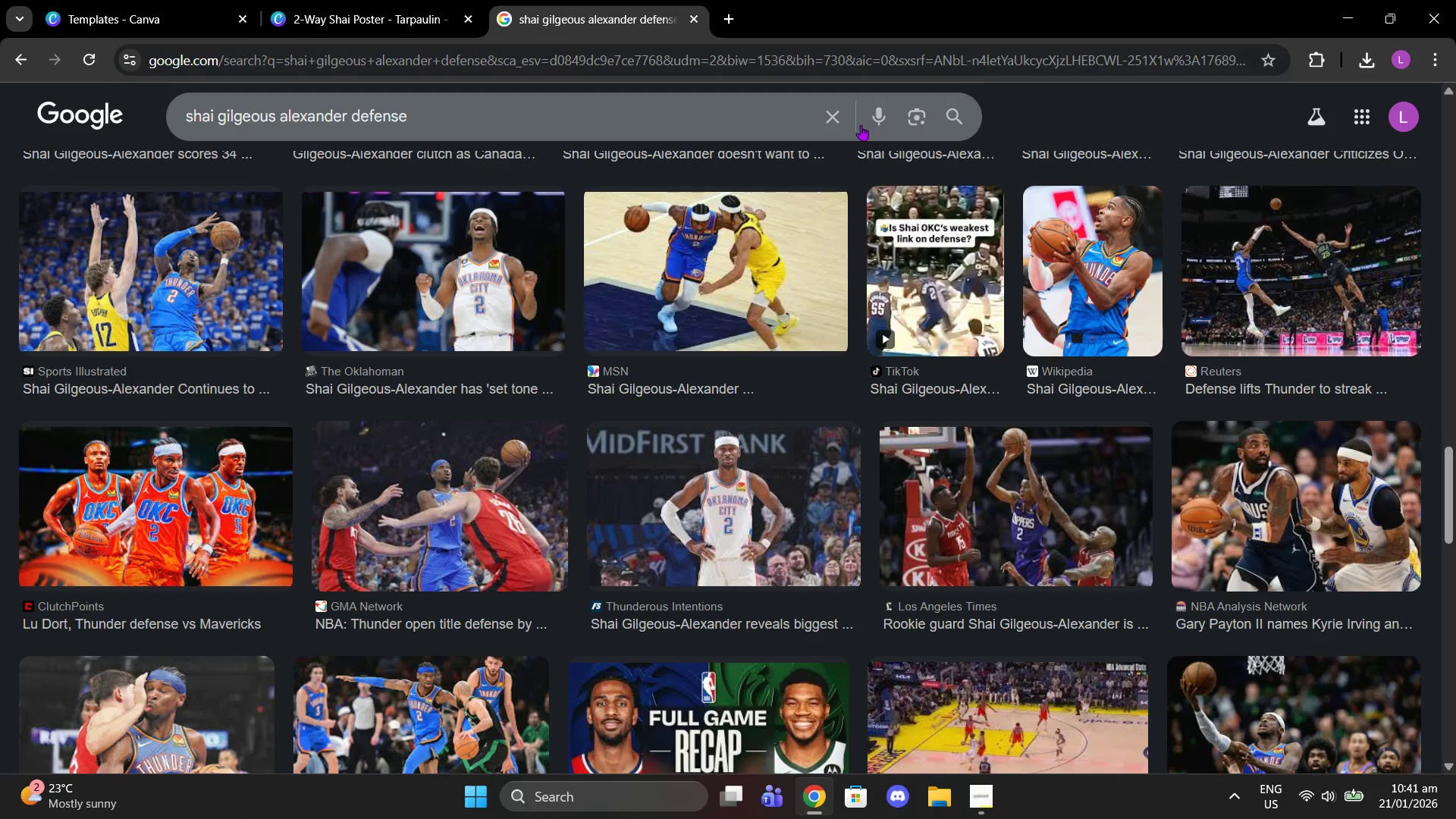 
left_click([833, 118])
 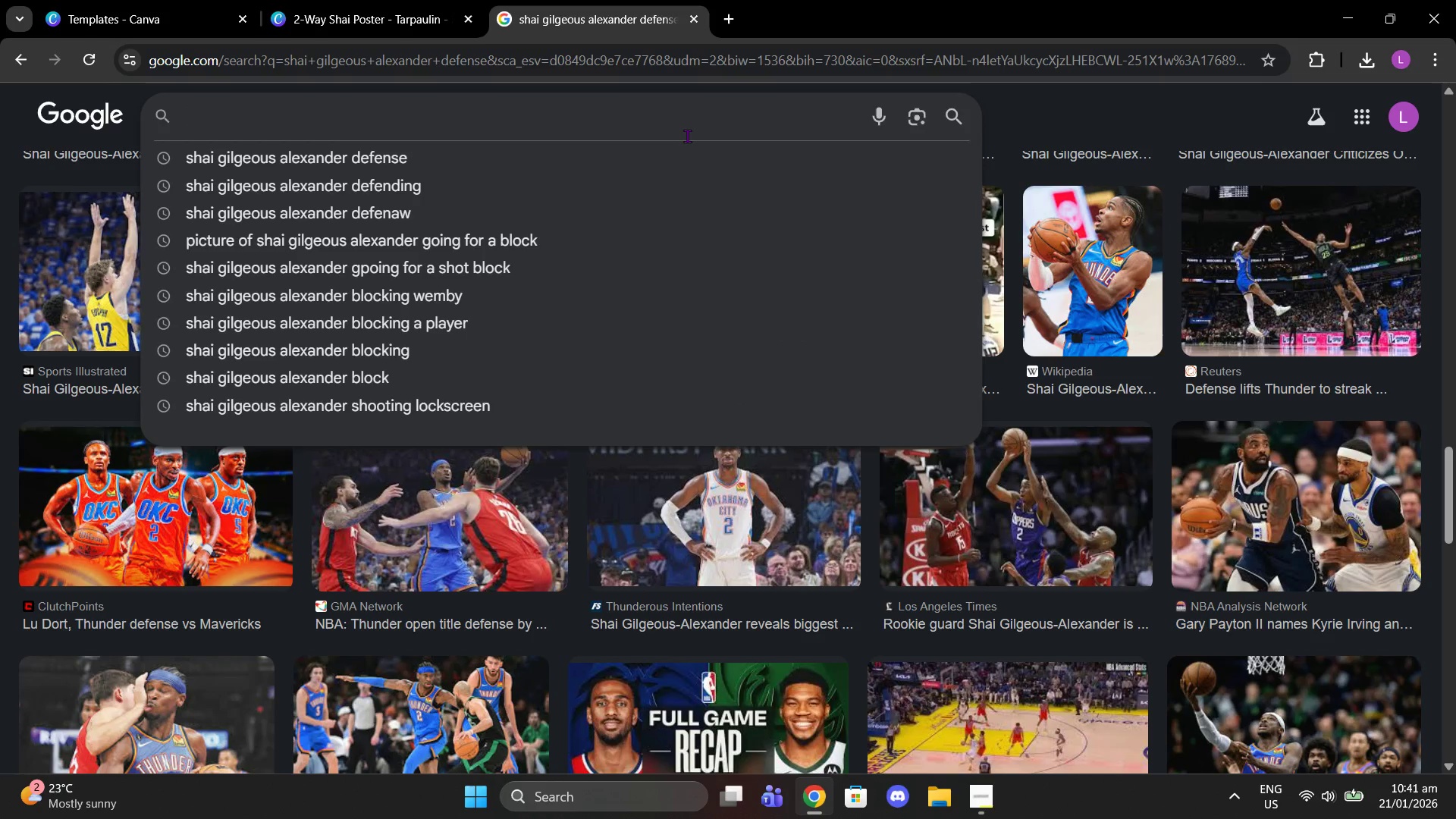 
type(sga blocks wmeby)
 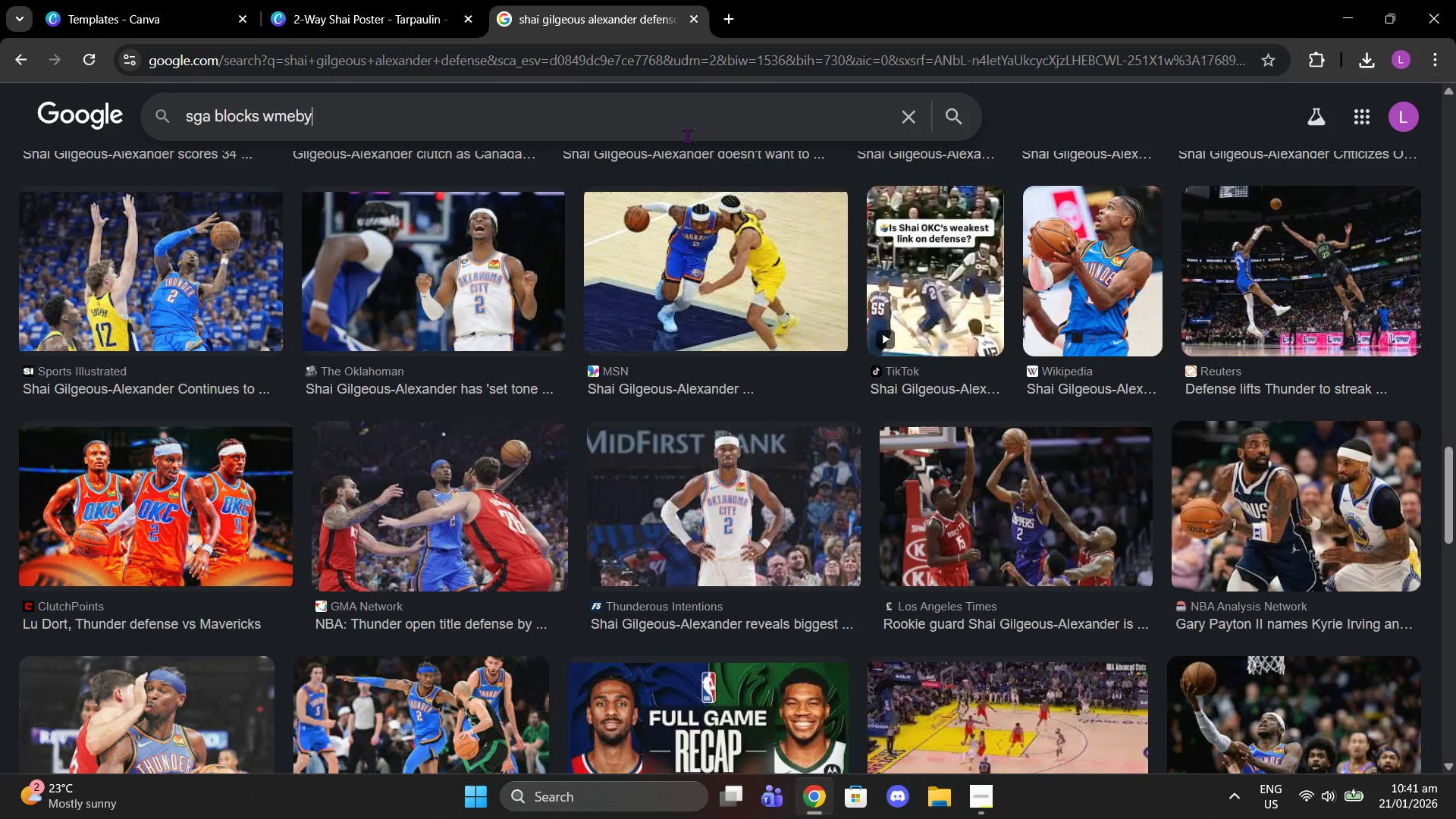 
key(Enter)
 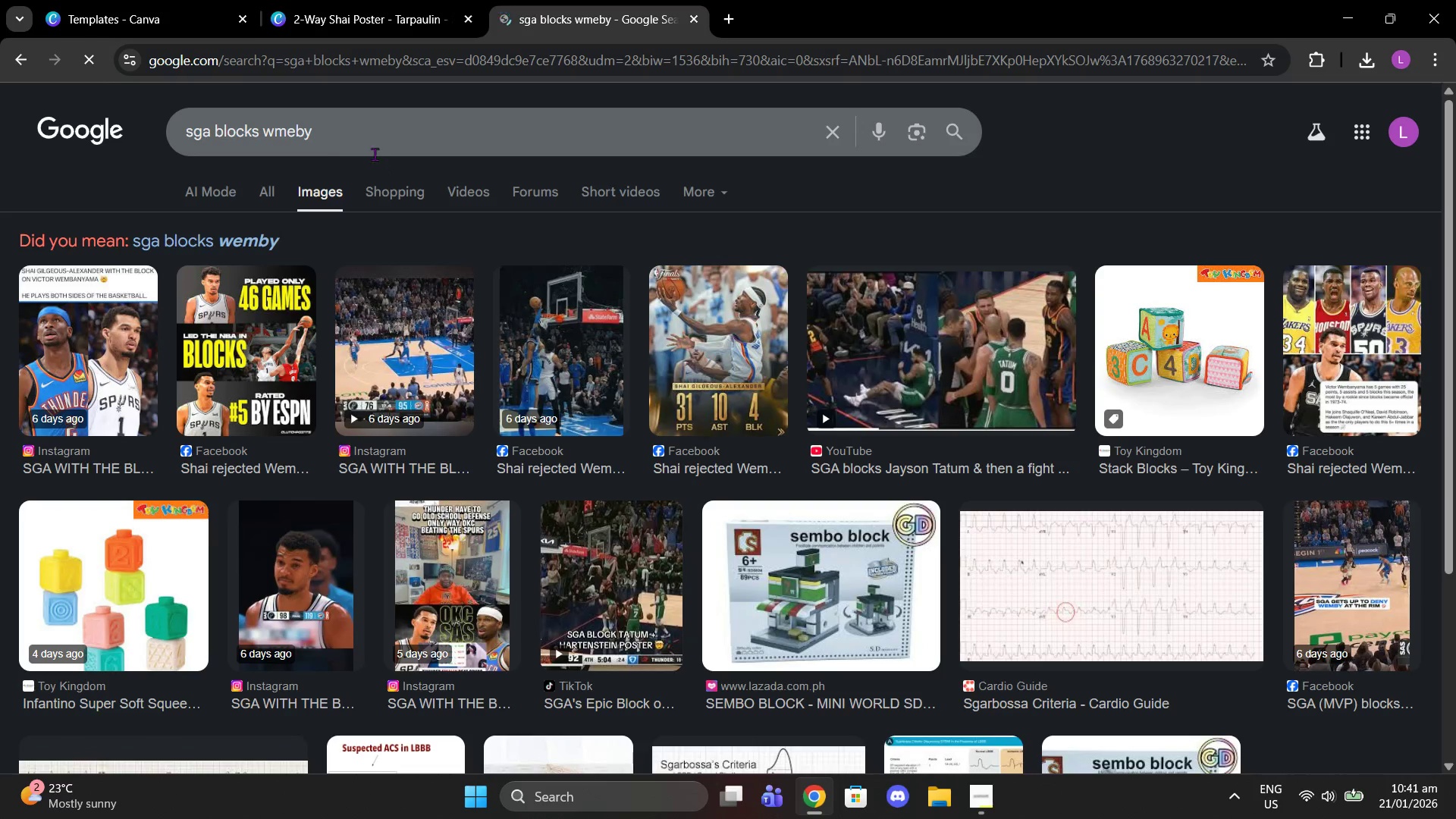 
left_click([320, 145])
 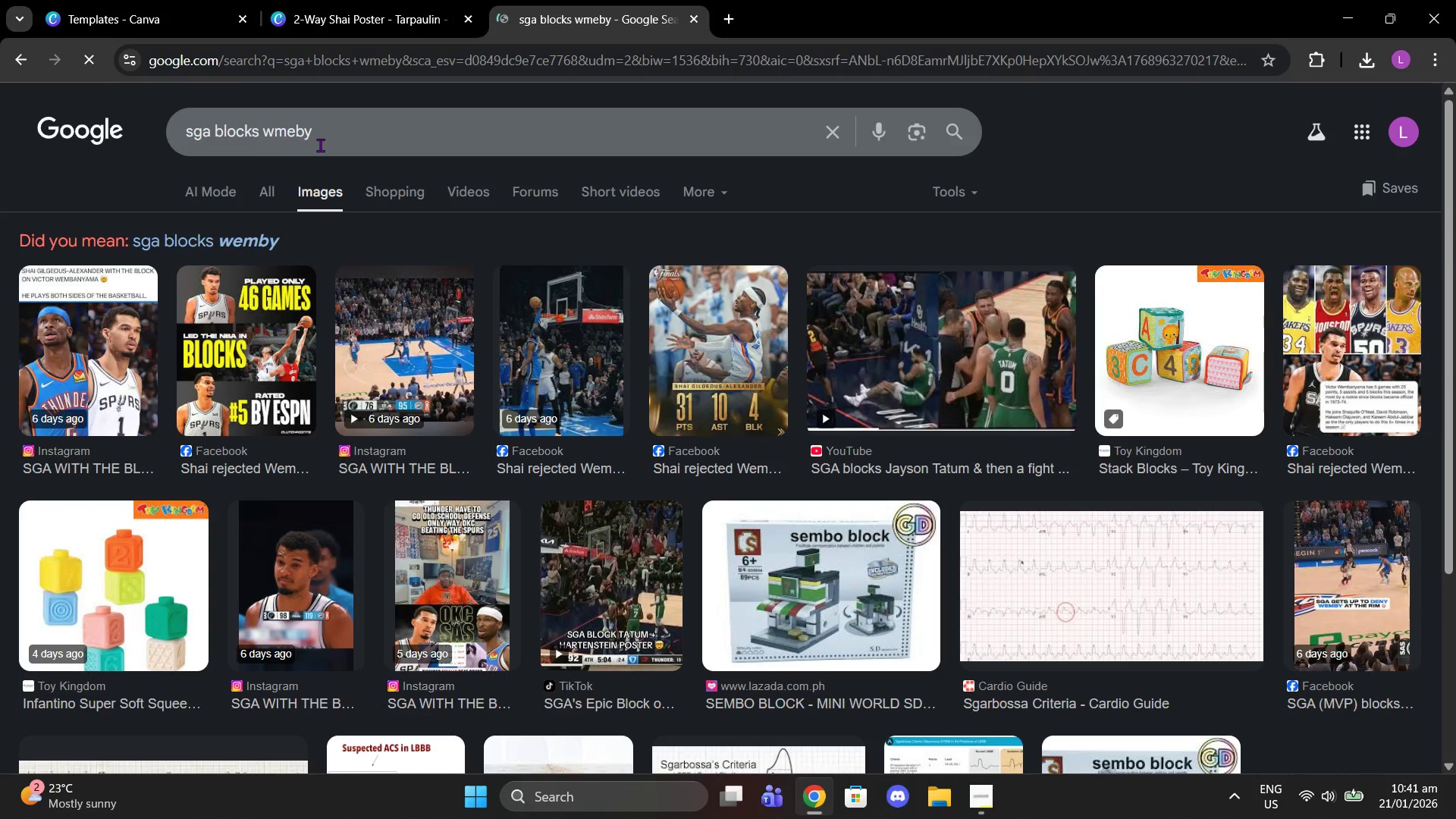 
key(Backspace)
key(Backspace)
key(Backspace)
key(Backspace)
type(emby)
 